 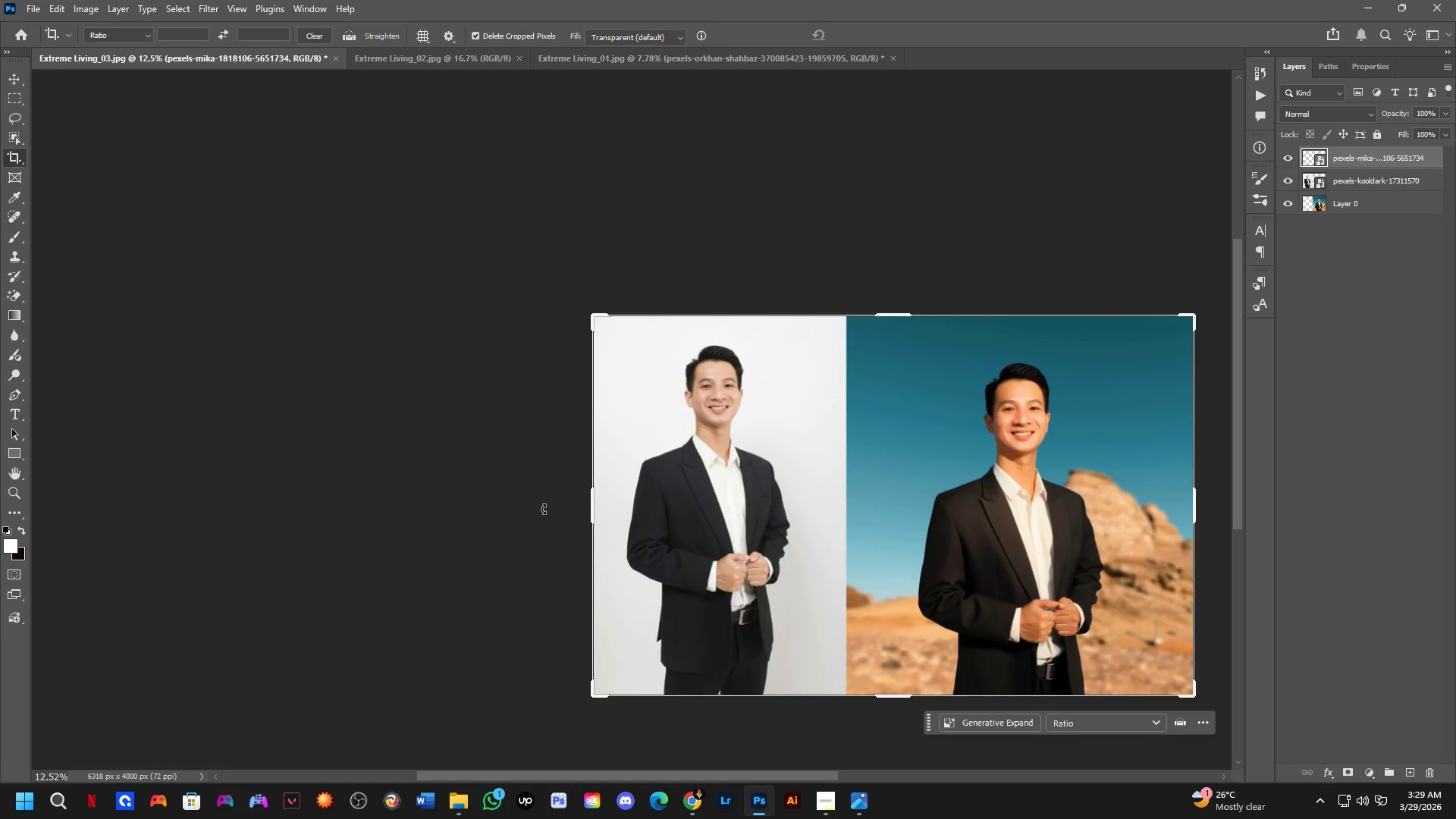 
left_click_drag(start_coordinate=[593, 510], to_coordinate=[308, 557])
 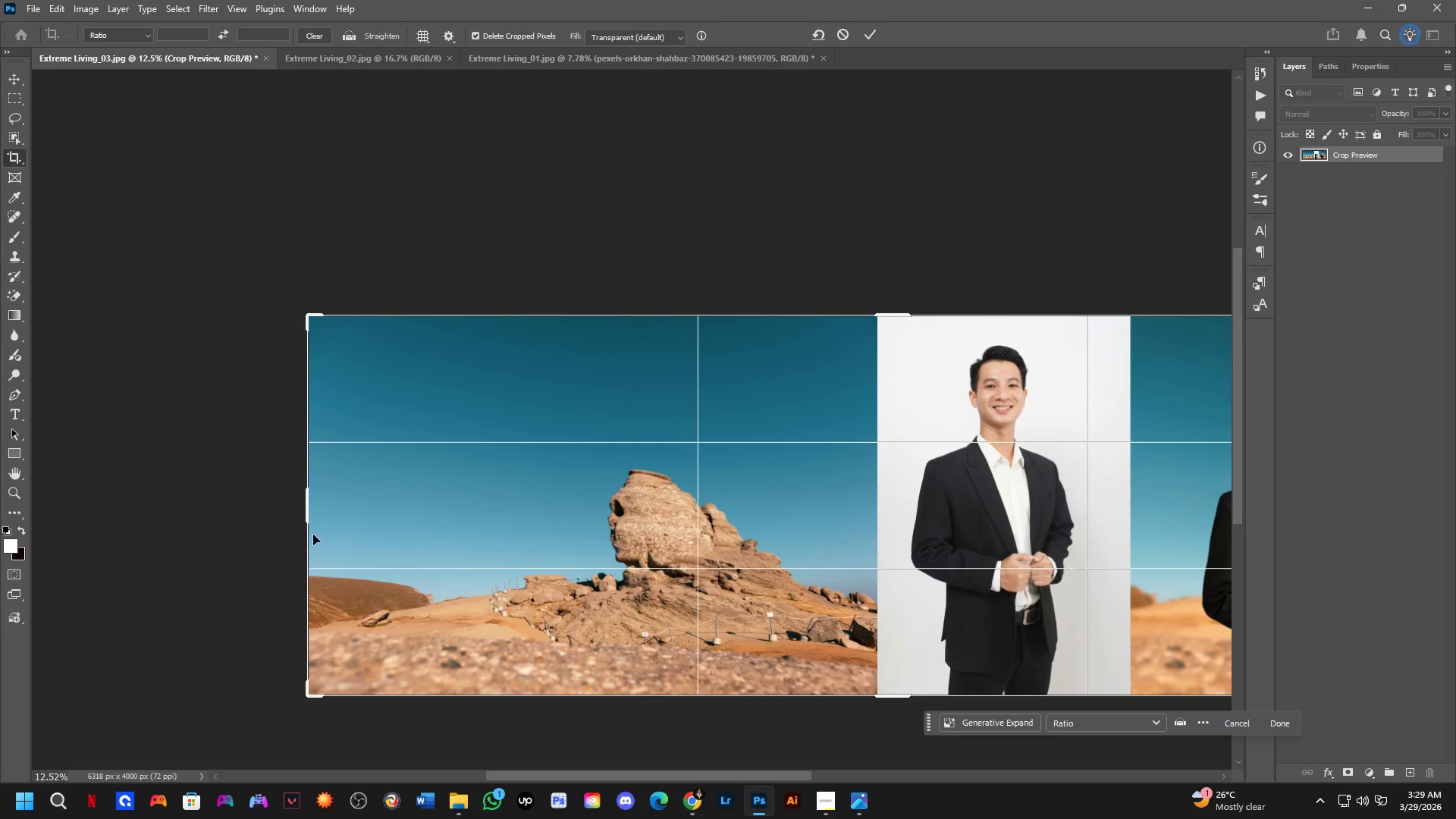 
hold_key(key=ShiftLeft, duration=0.41)
 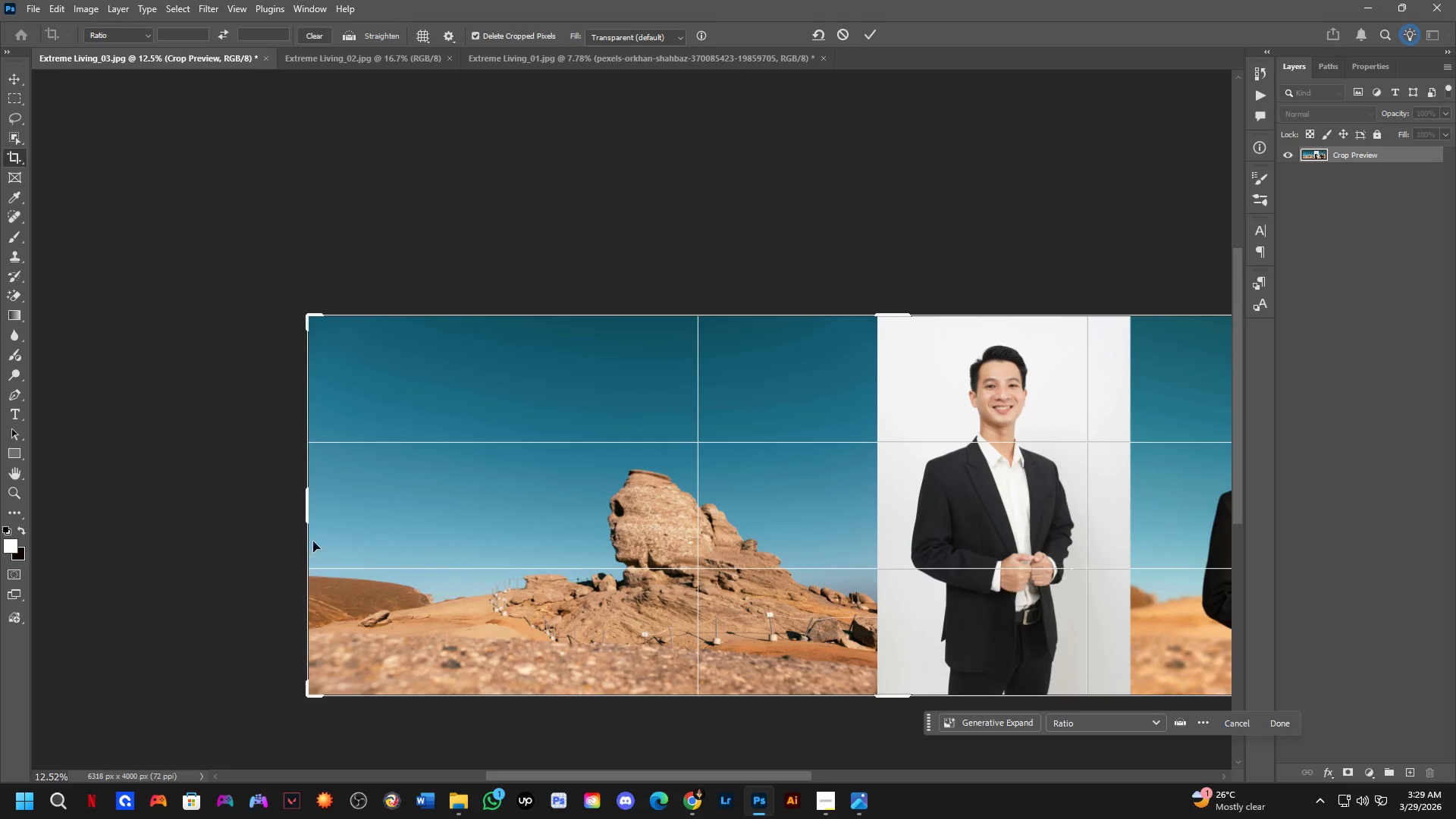 
left_click_drag(start_coordinate=[307, 522], to_coordinate=[309, 542])
 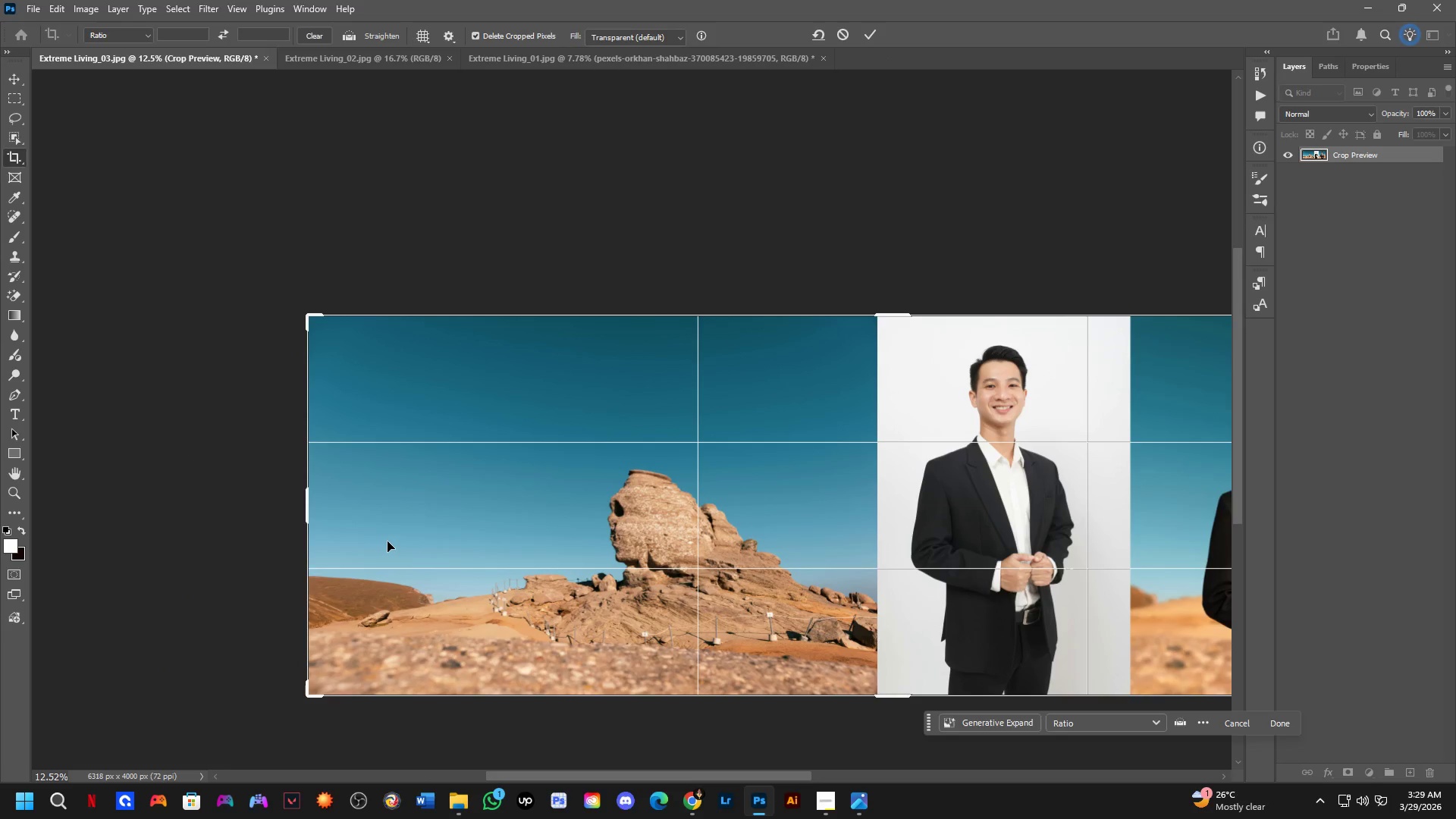 
key(NumpadEnter)
 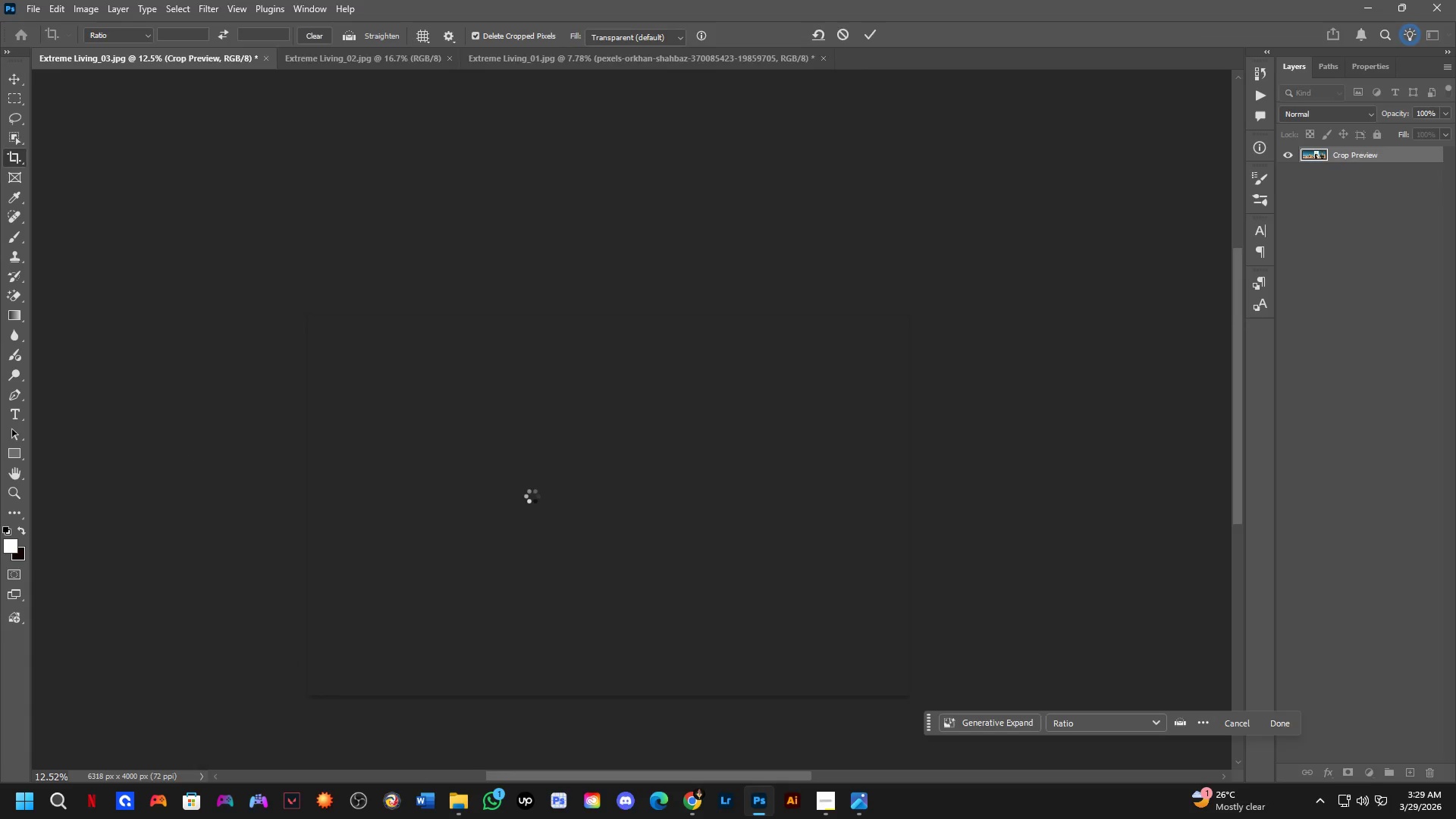 
hold_key(key=Space, duration=0.52)
 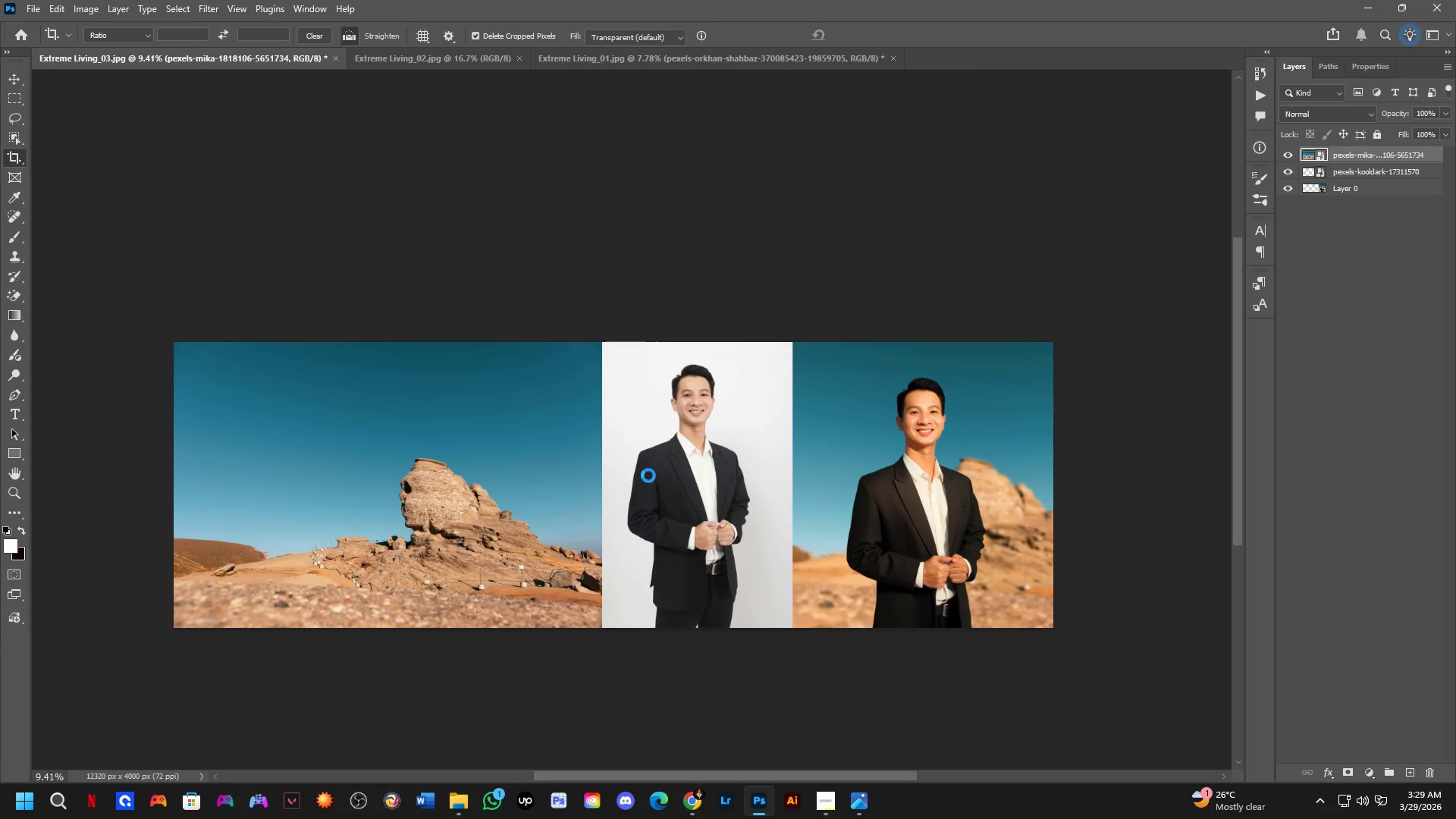 
left_click_drag(start_coordinate=[774, 491], to_coordinate=[584, 472])
 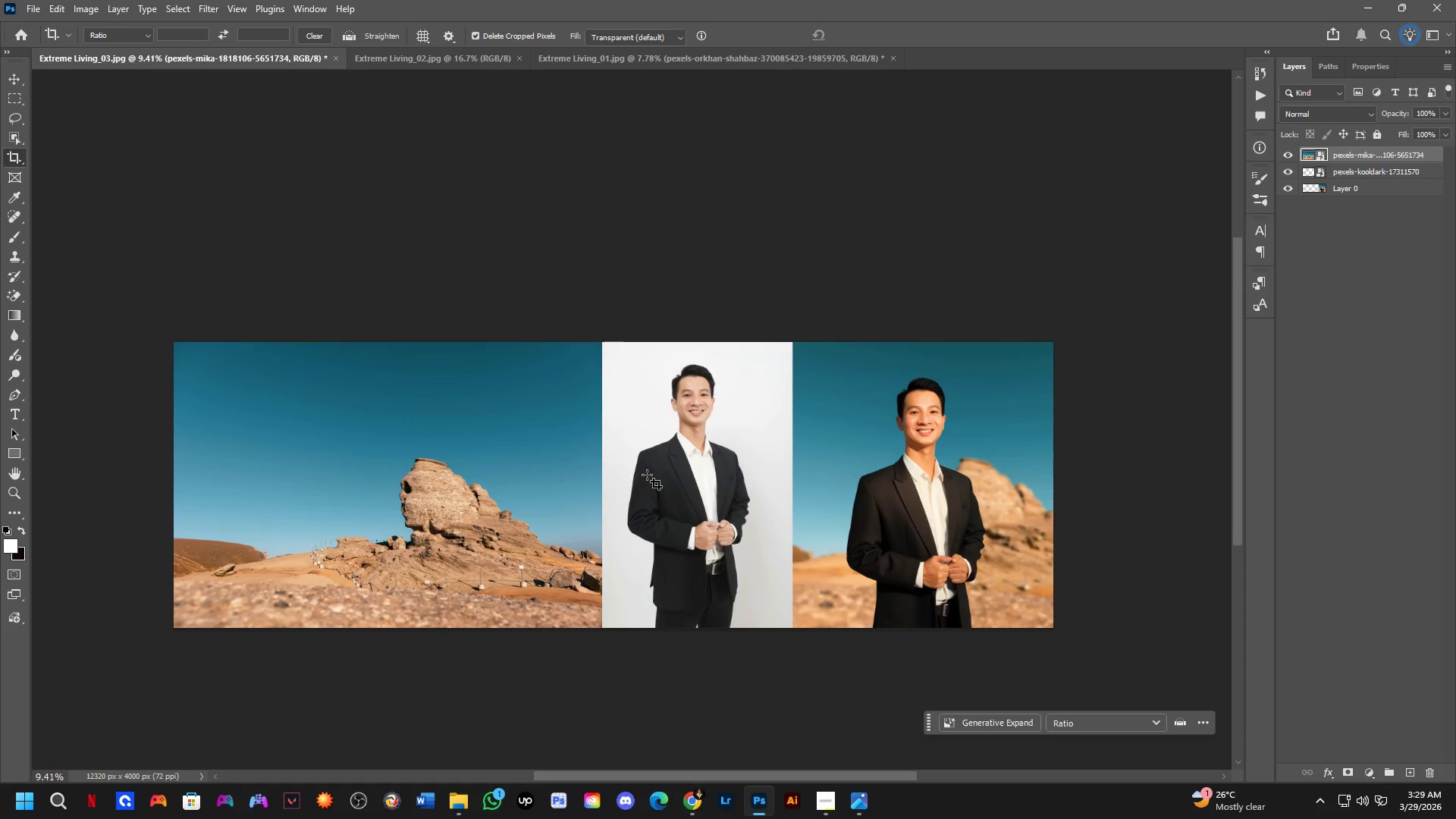 
scroll: coordinate [532, 496], scroll_direction: down, amount: 3.0
 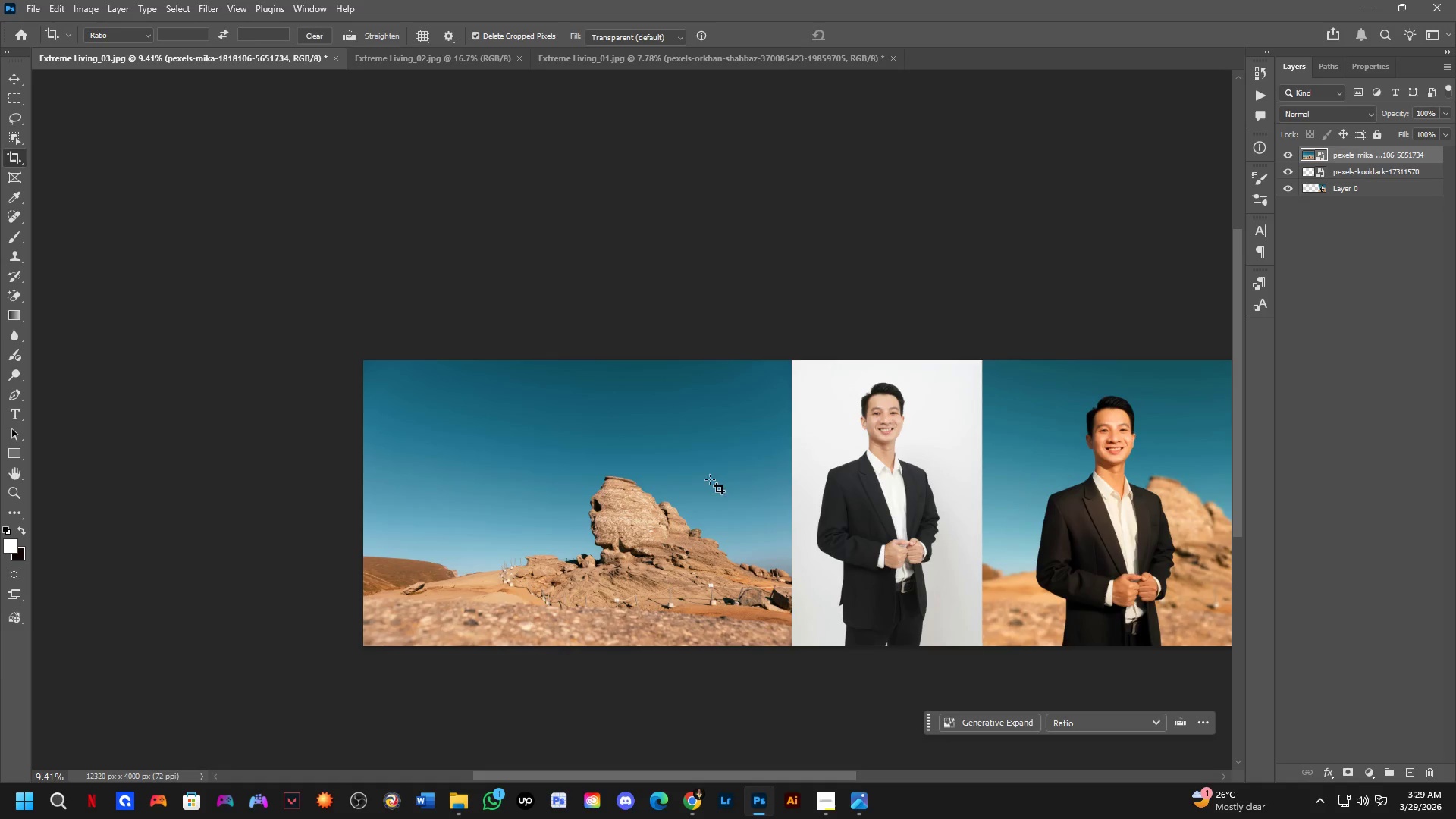 
key(Control+Shift+S)
 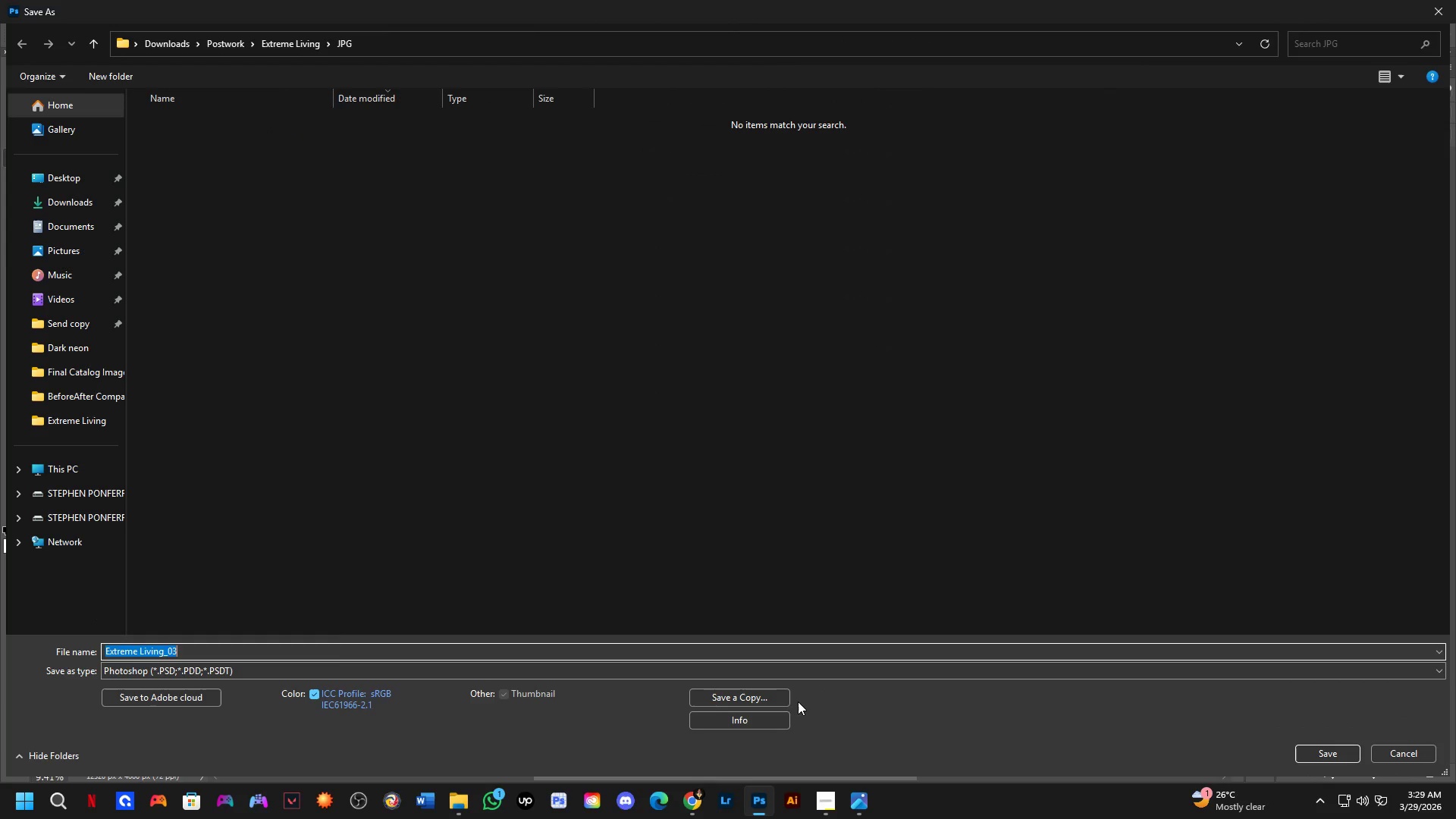 
left_click([770, 701])
 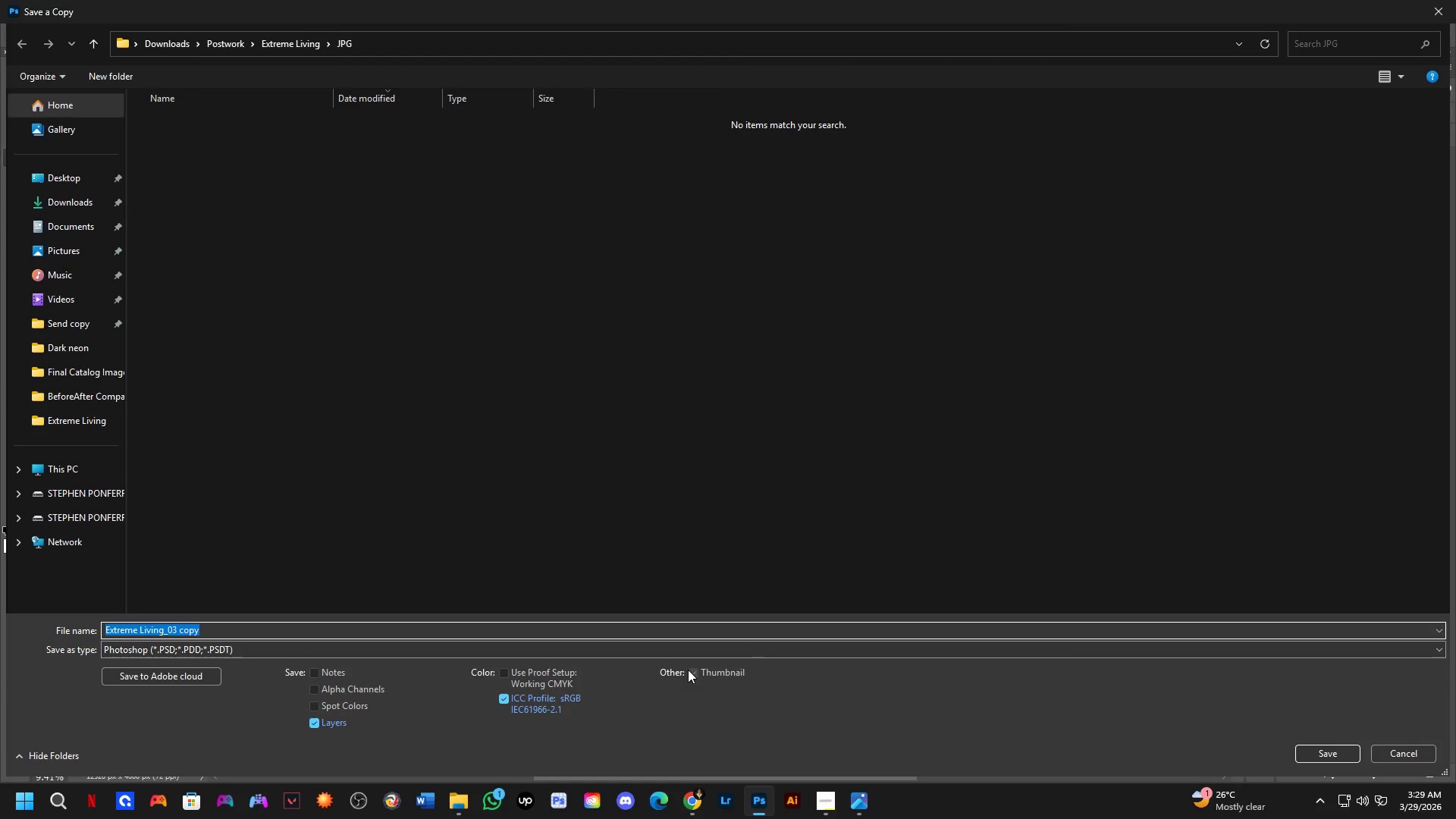 
left_click([670, 648])
 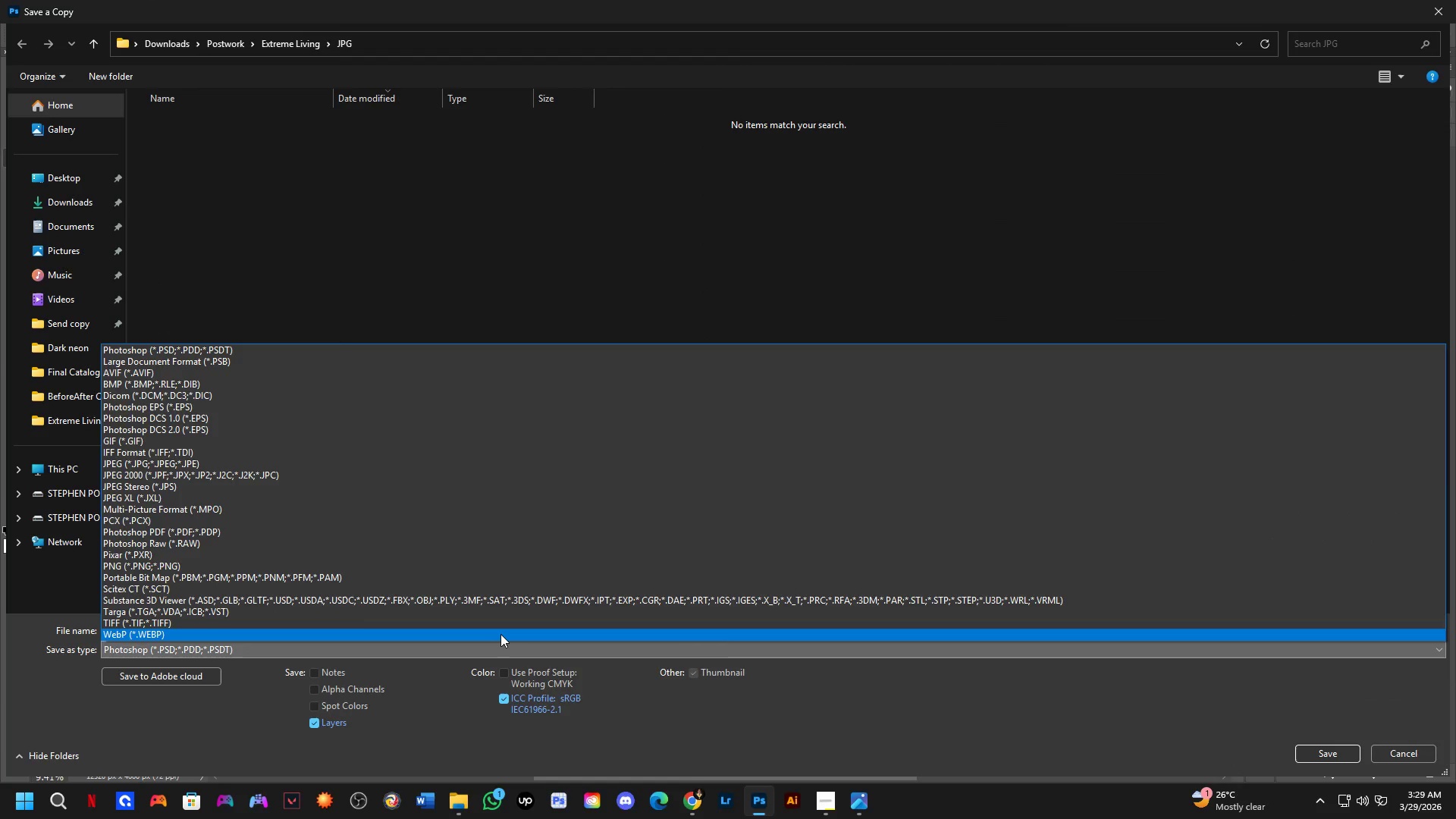 
wait(5.66)
 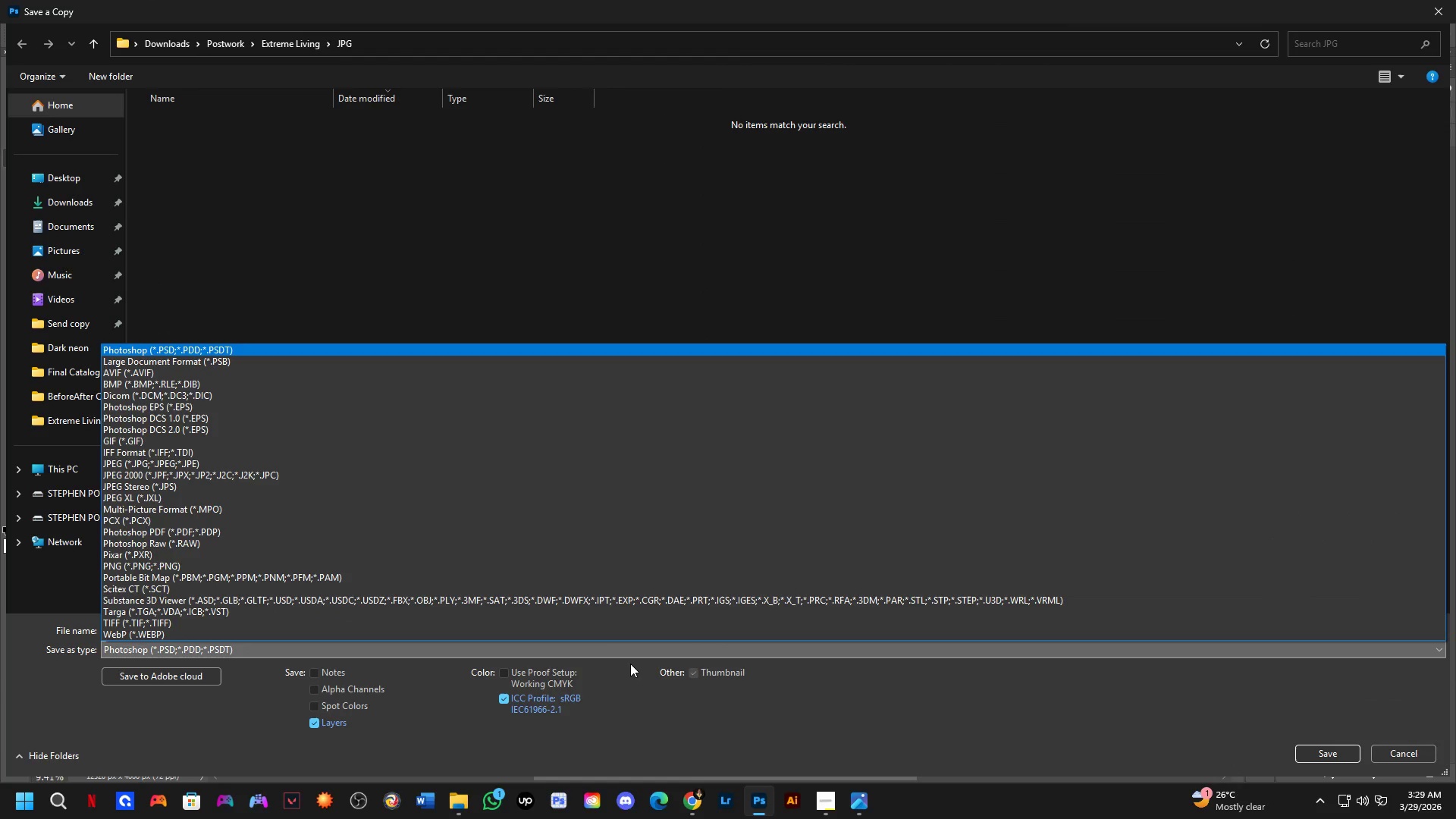 
left_click_drag(start_coordinate=[287, 451], to_coordinate=[290, 463])
 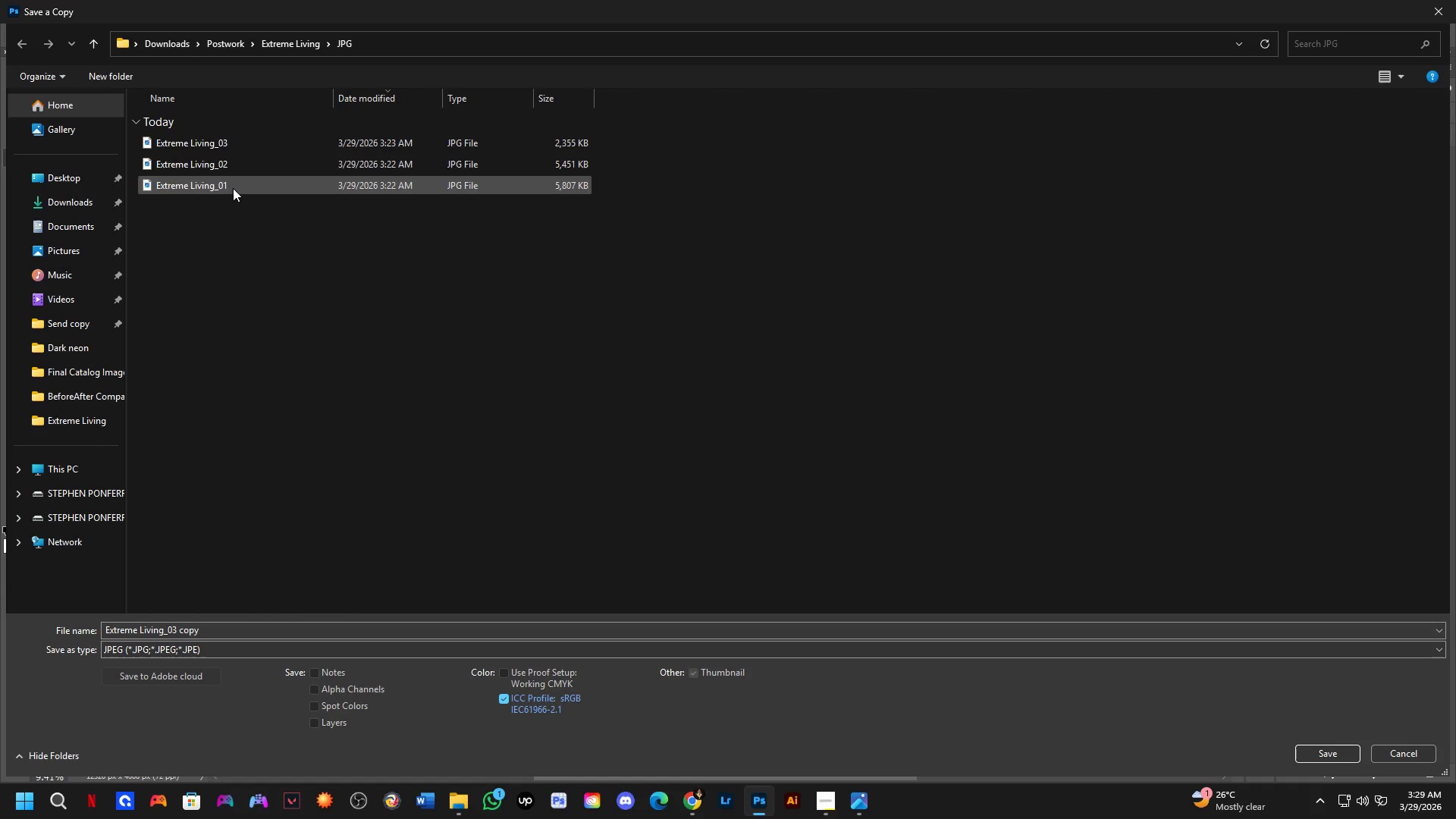 
left_click([286, 53])
 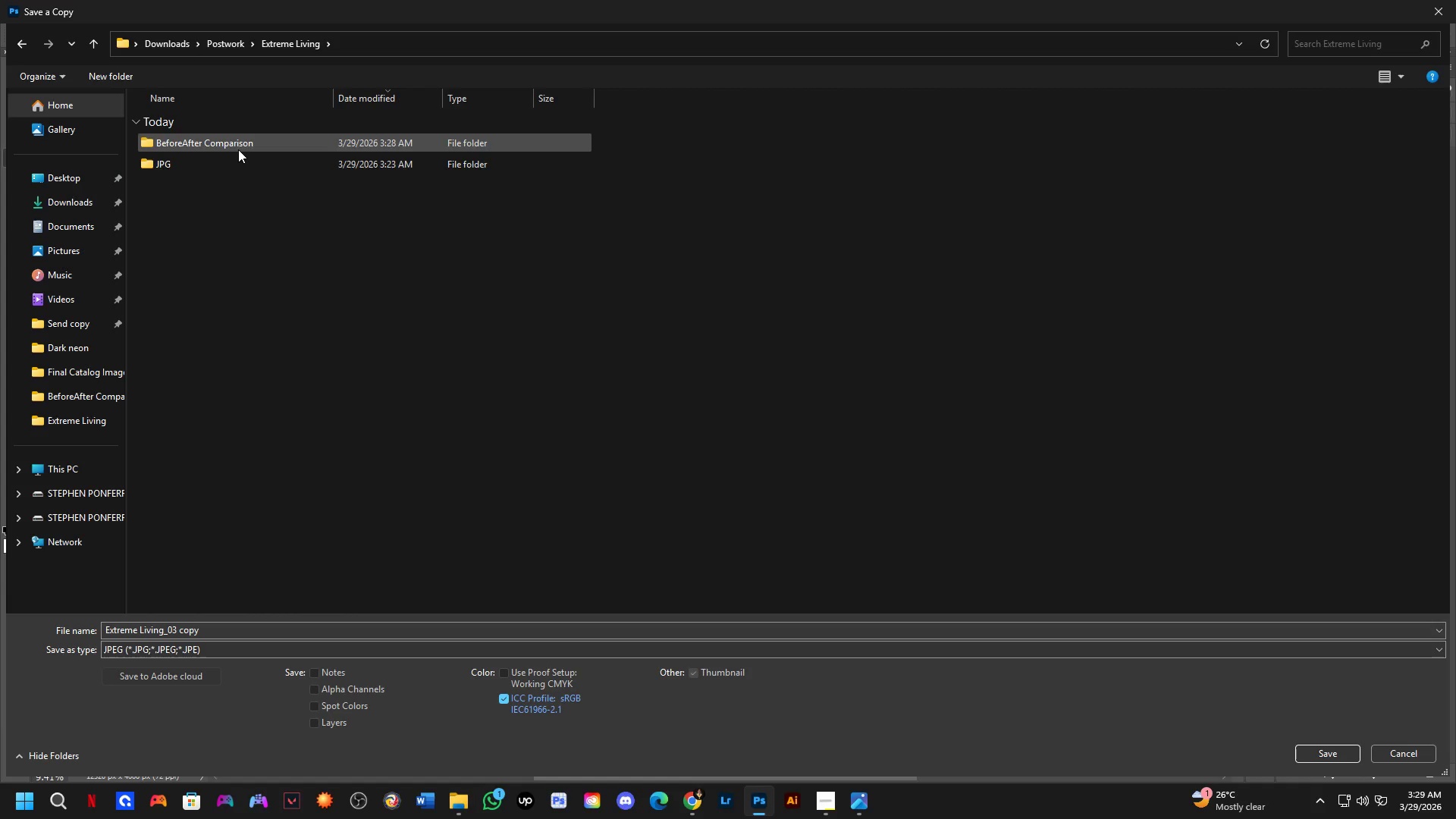 
double_click([238, 149])
 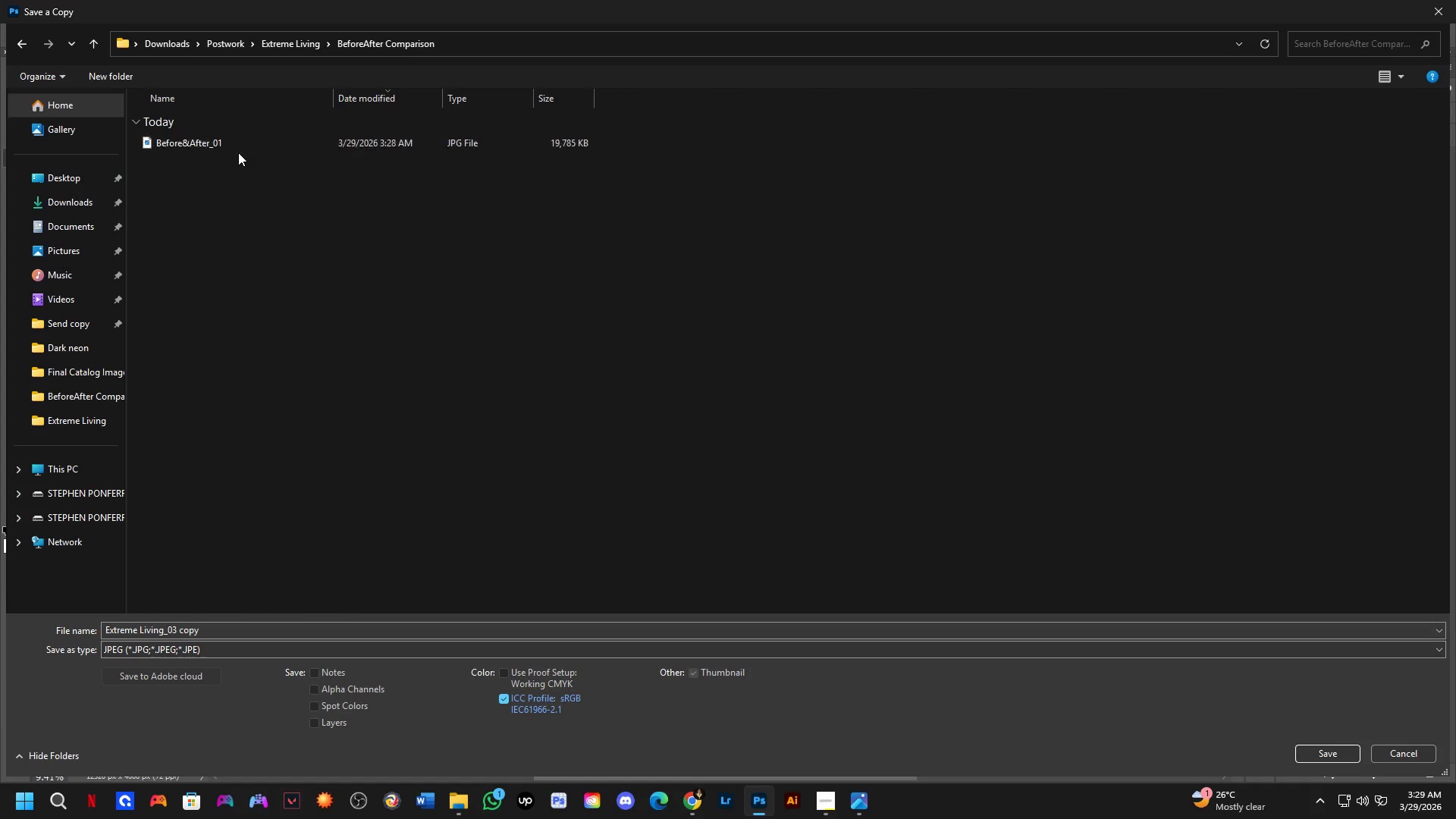 
left_click([238, 145])
 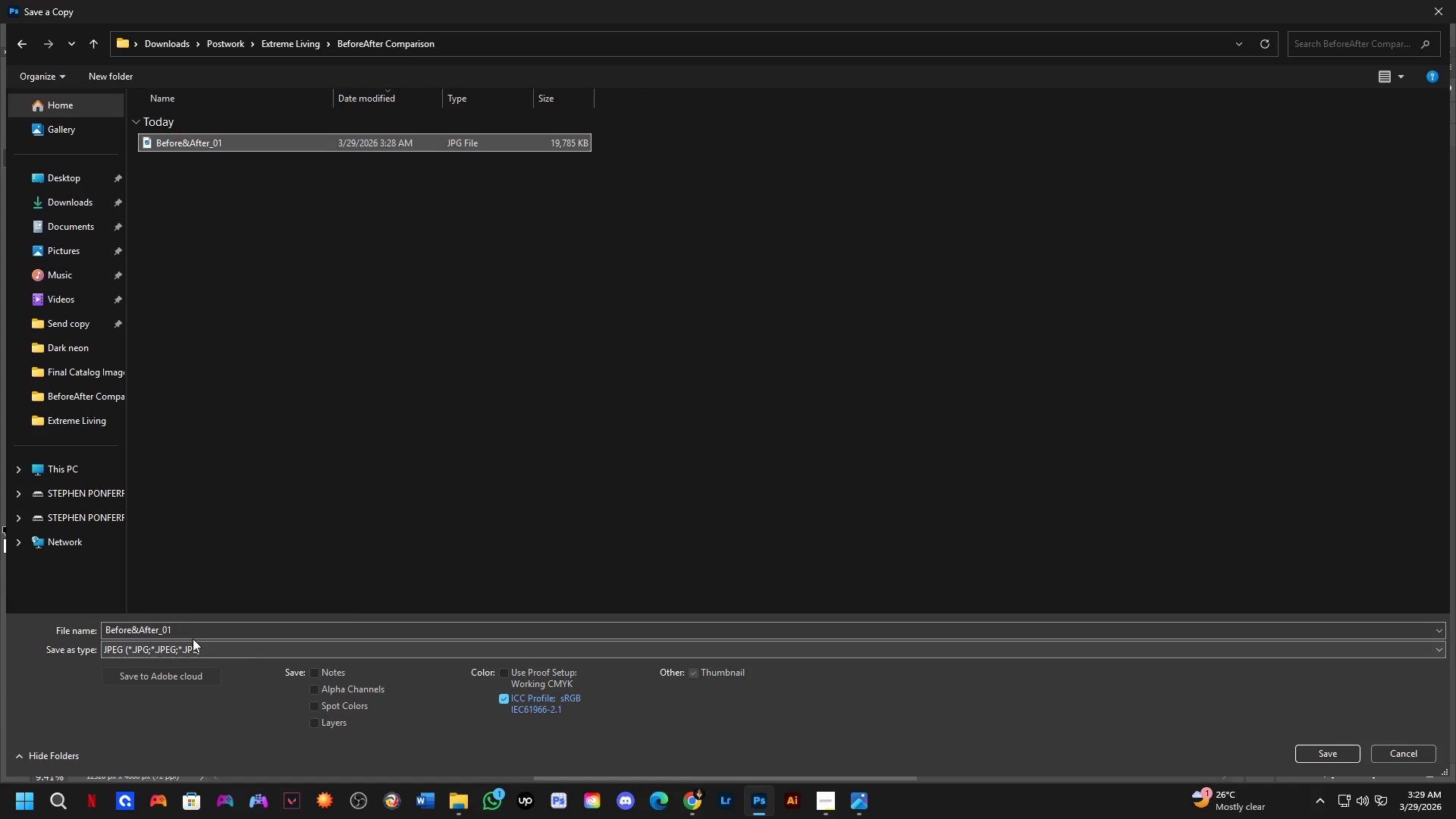 
double_click([193, 639])
 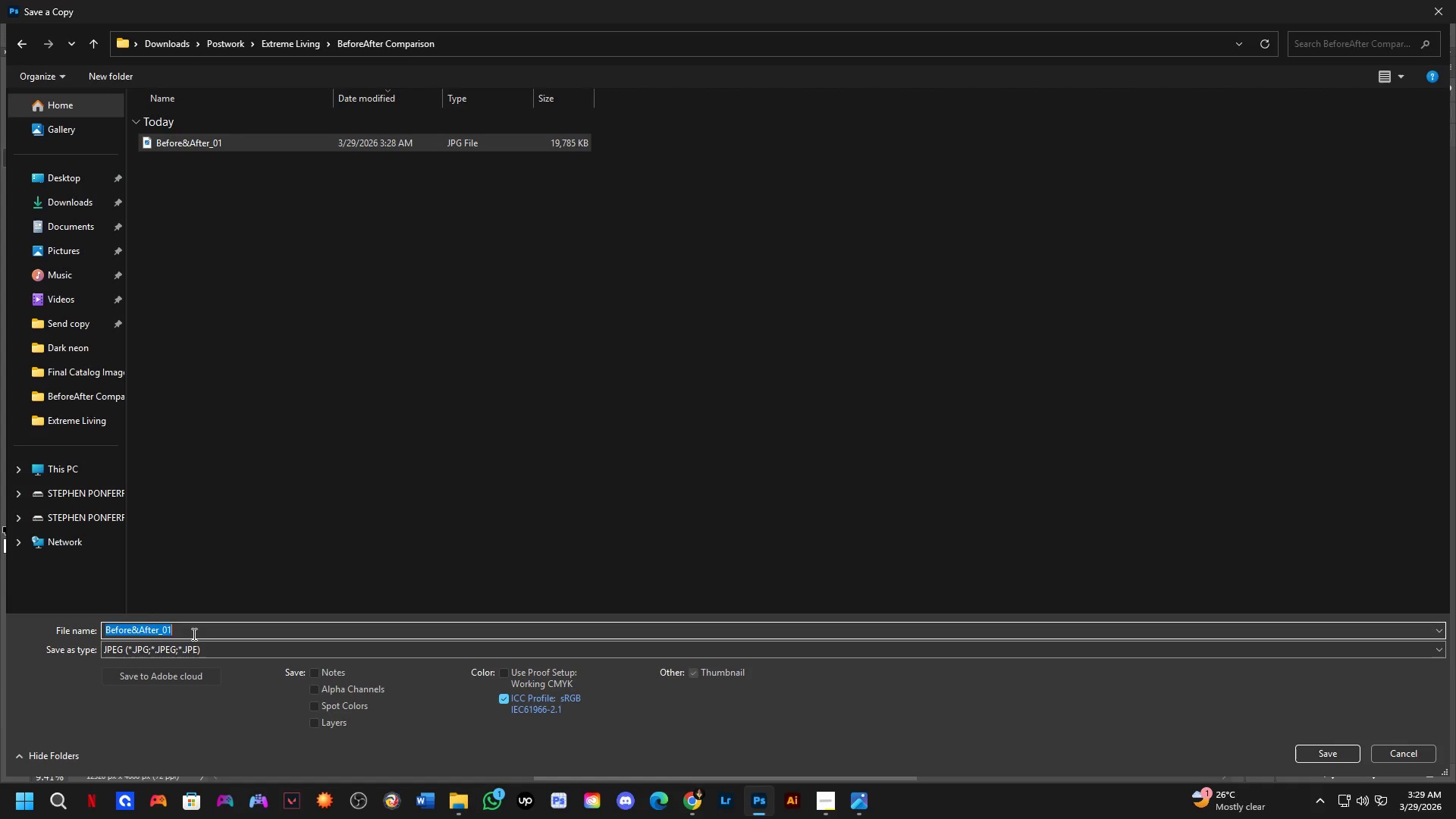 
triple_click([193, 634])
 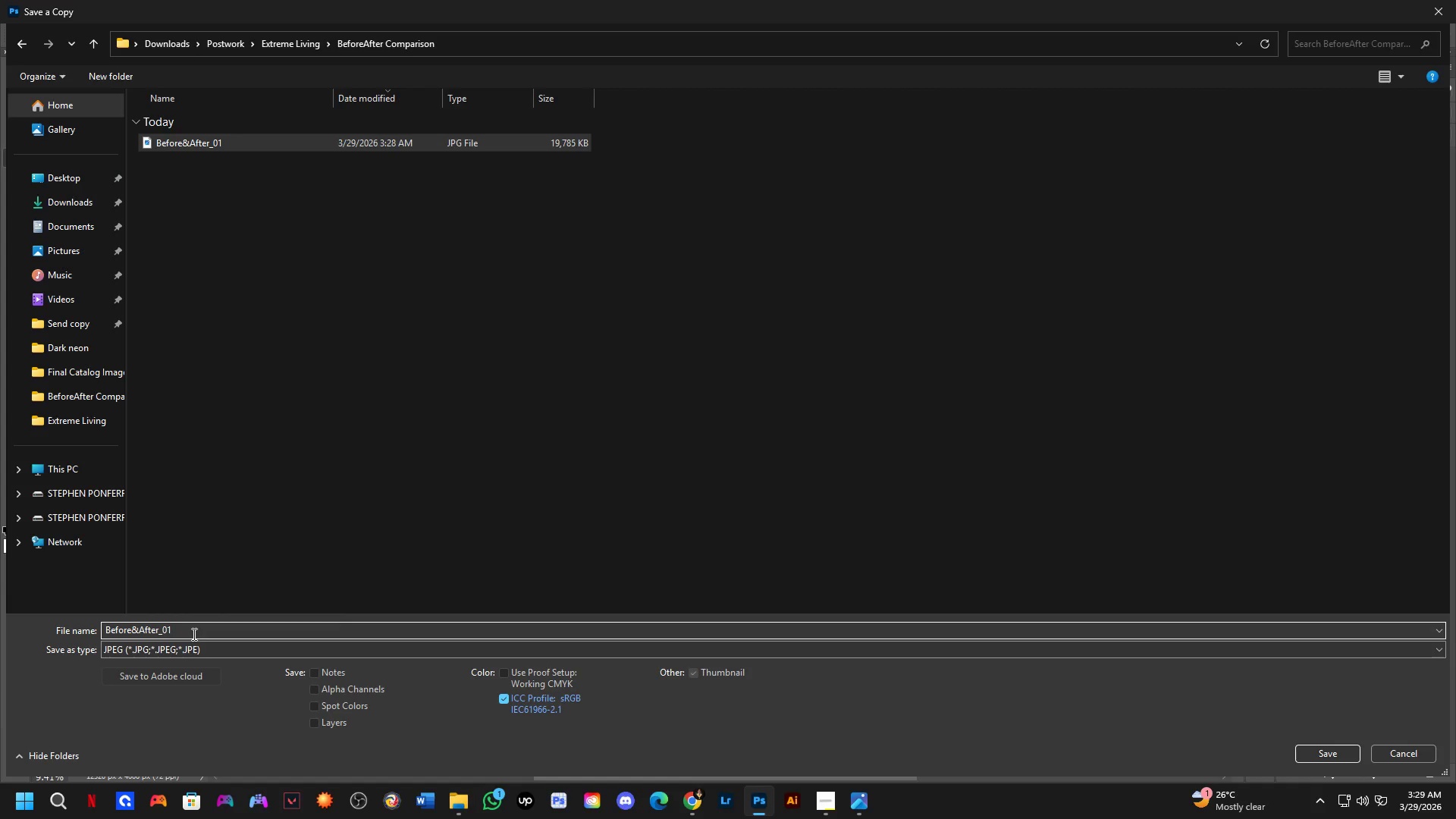 
key(Escape)
 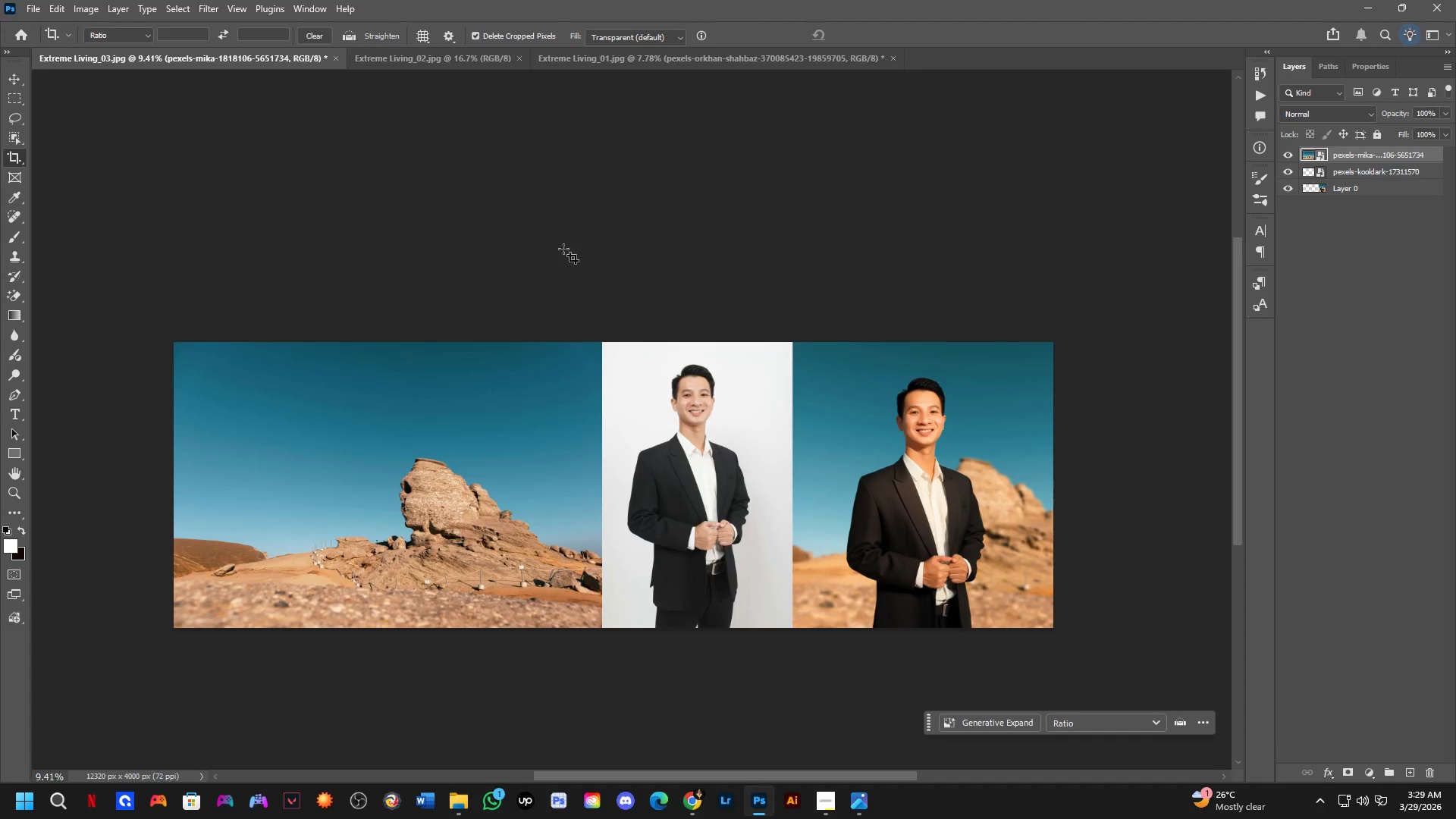 
key(Control+Tab)
 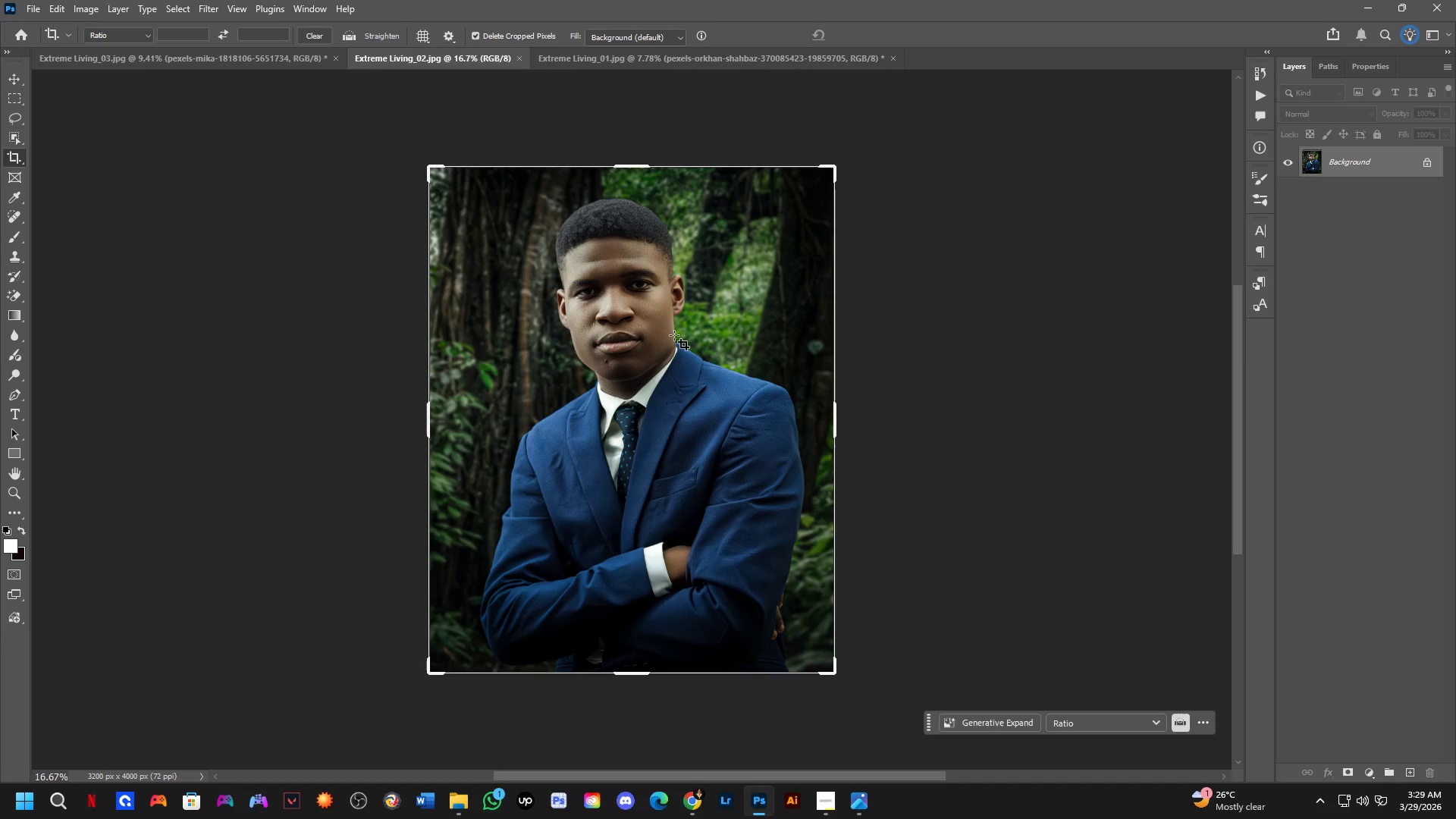 
key(B)
 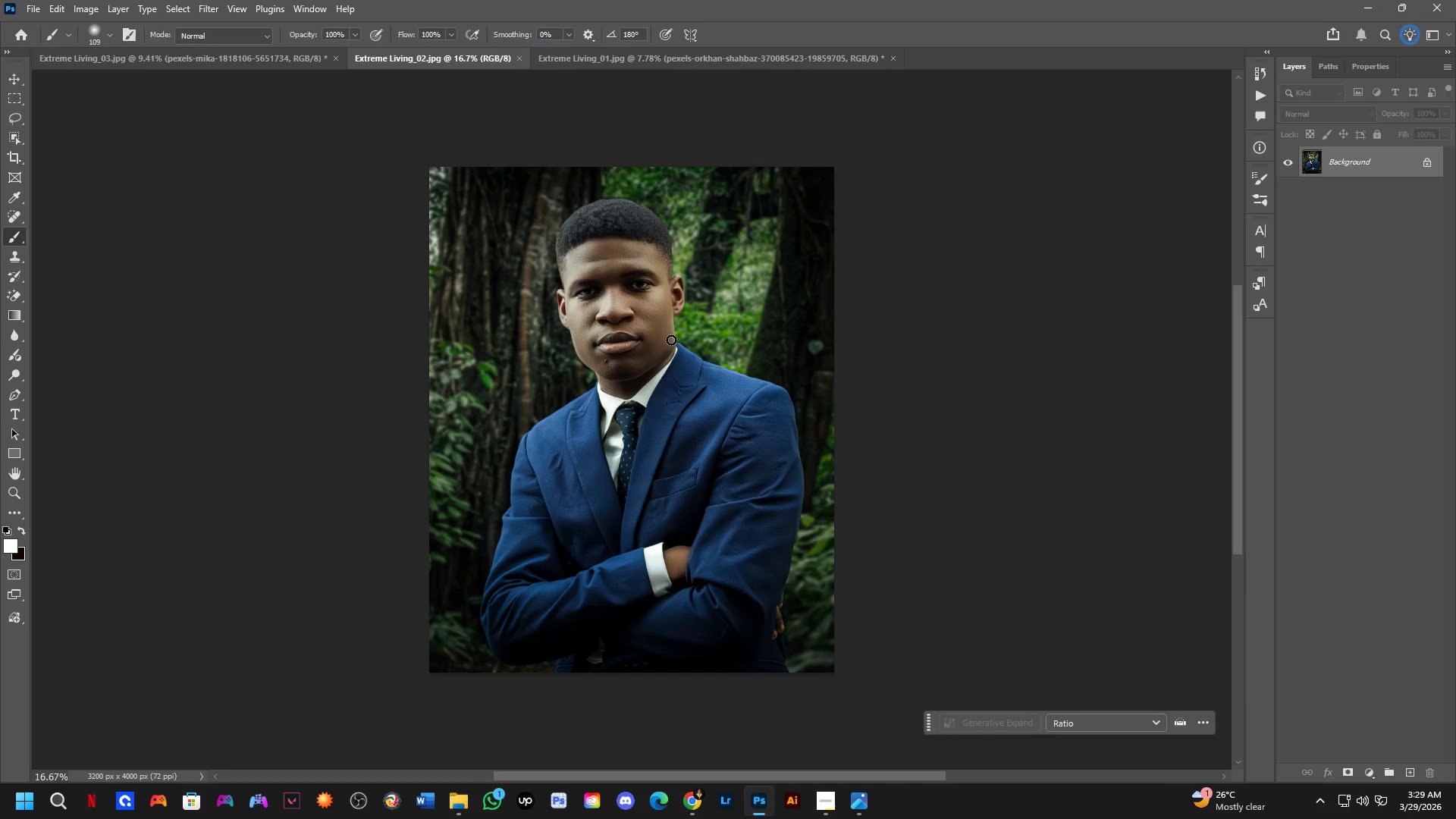 
hold_key(key=Space, duration=0.84)
 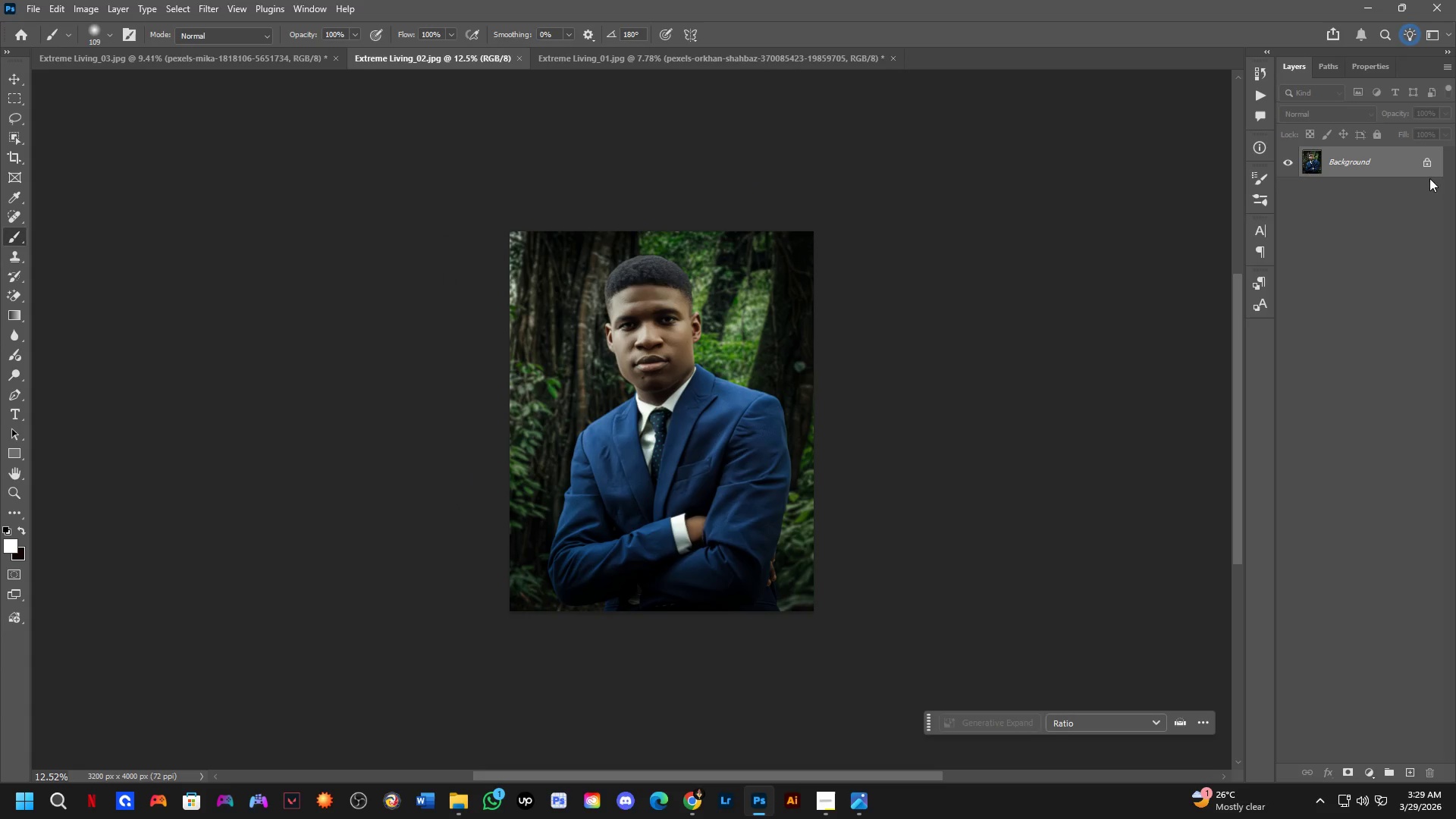 
left_click_drag(start_coordinate=[652, 400], to_coordinate=[673, 420])
 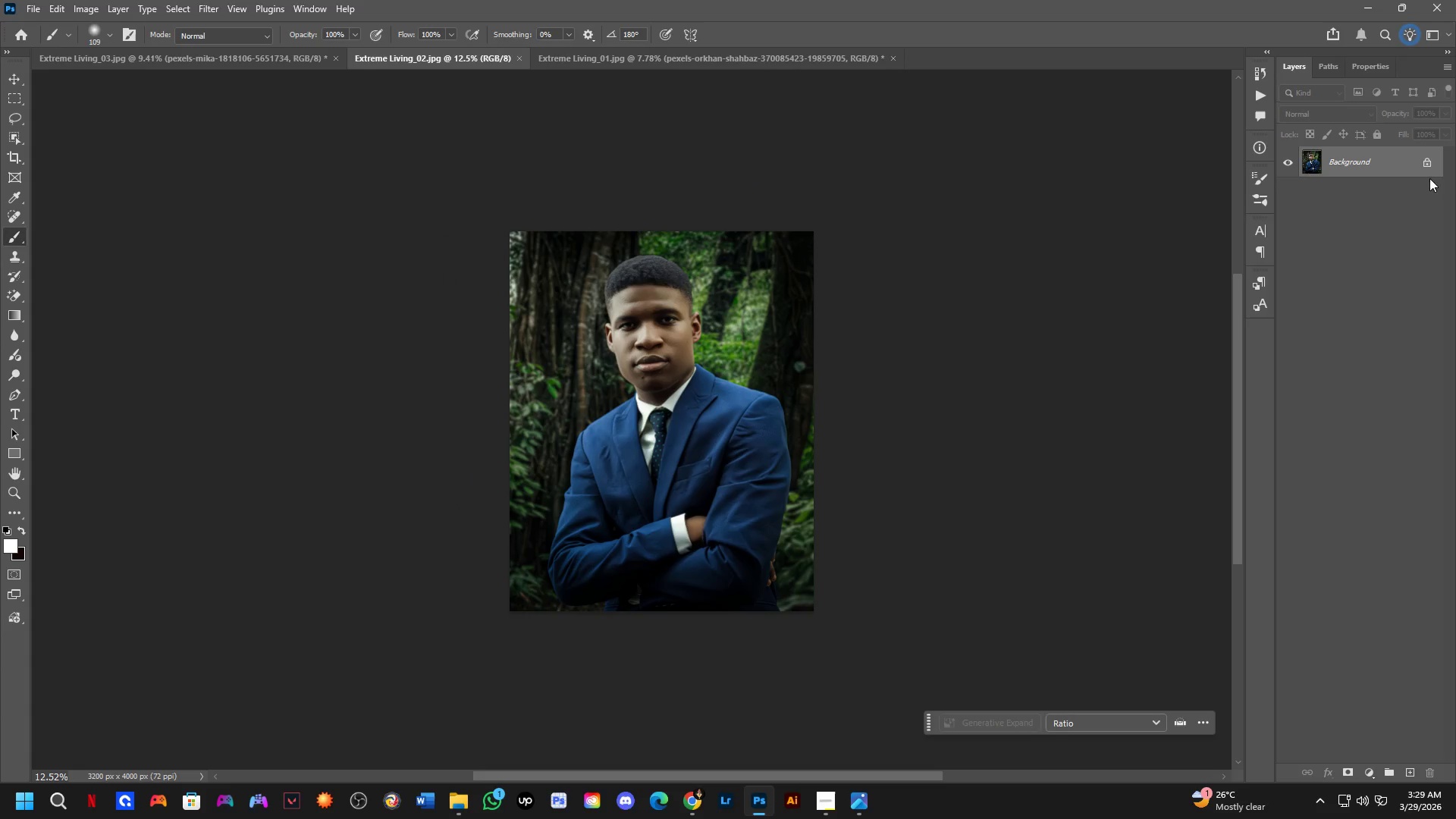 
scroll: coordinate [667, 349], scroll_direction: down, amount: 3.0
 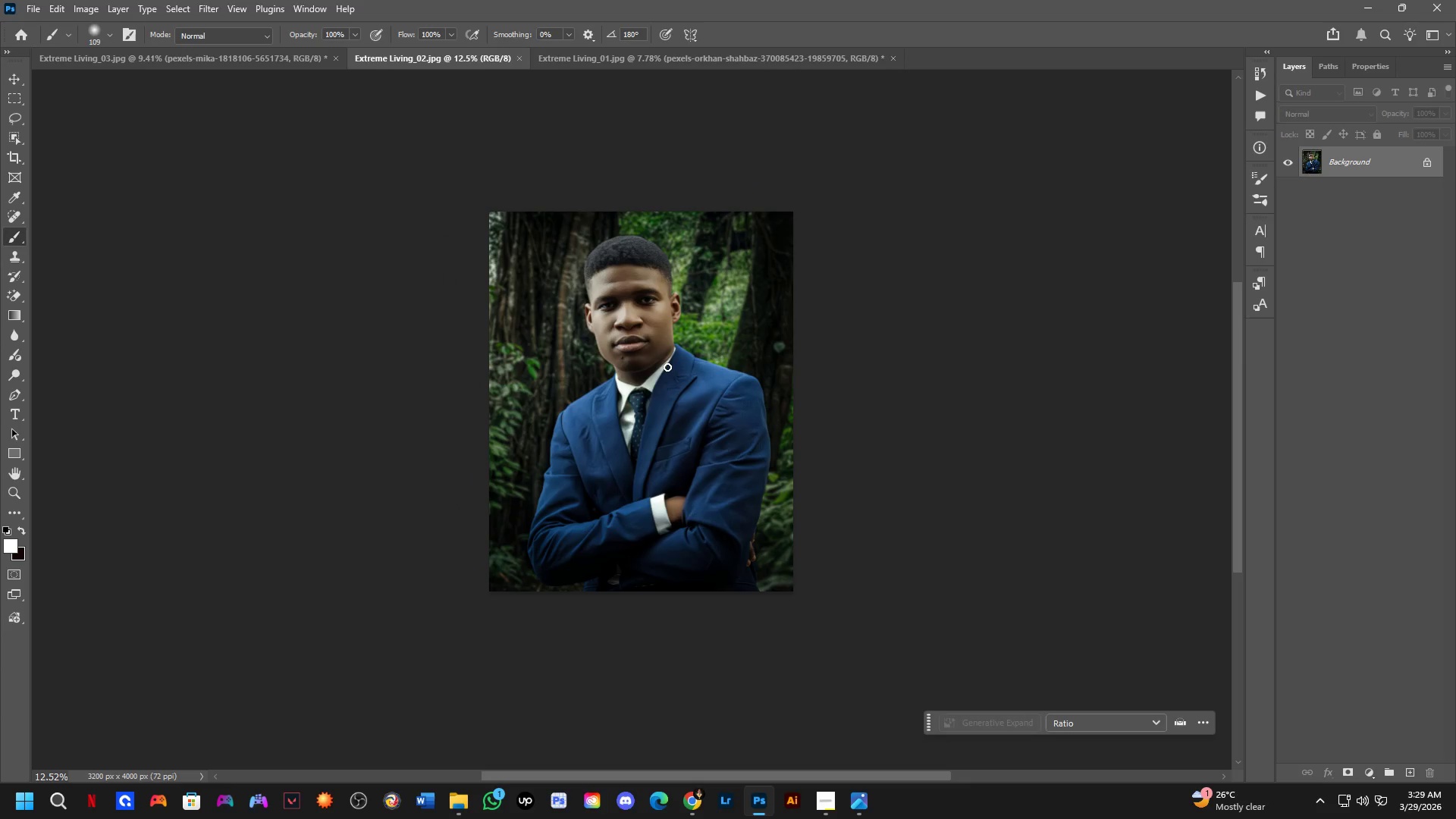 
left_click([1426, 165])
 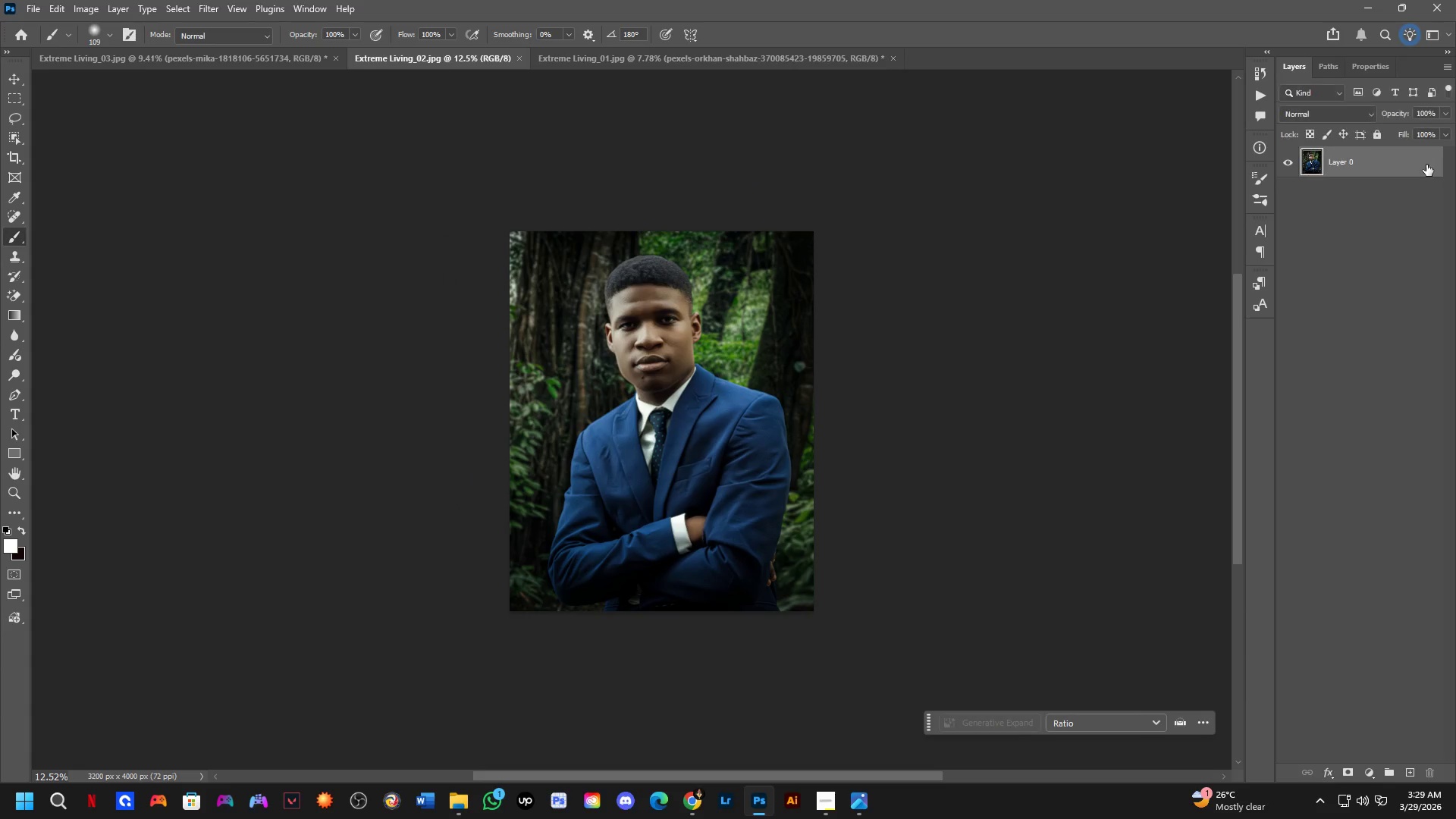 
key(Alt+Tab)
 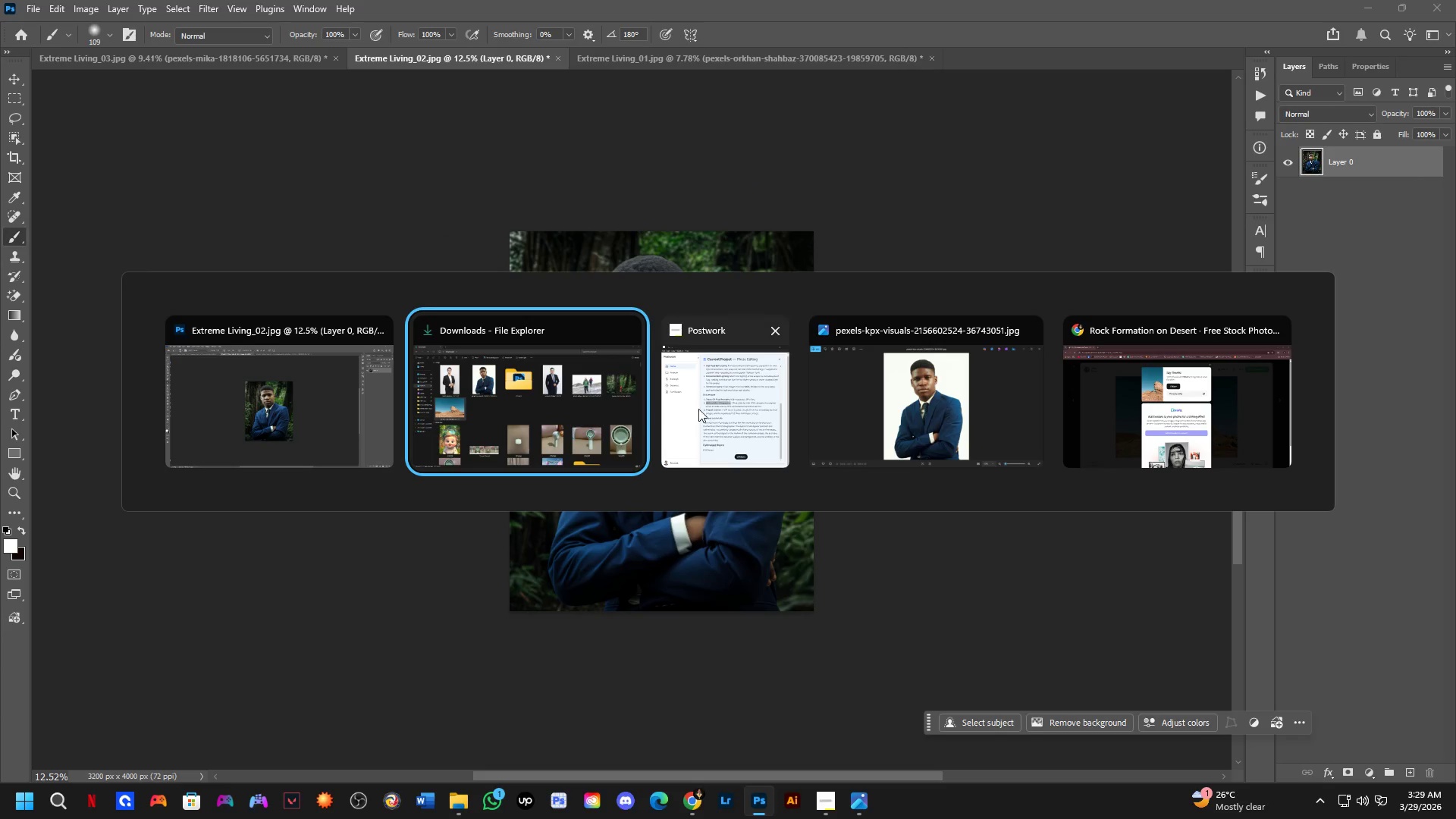 
left_click([557, 419])
 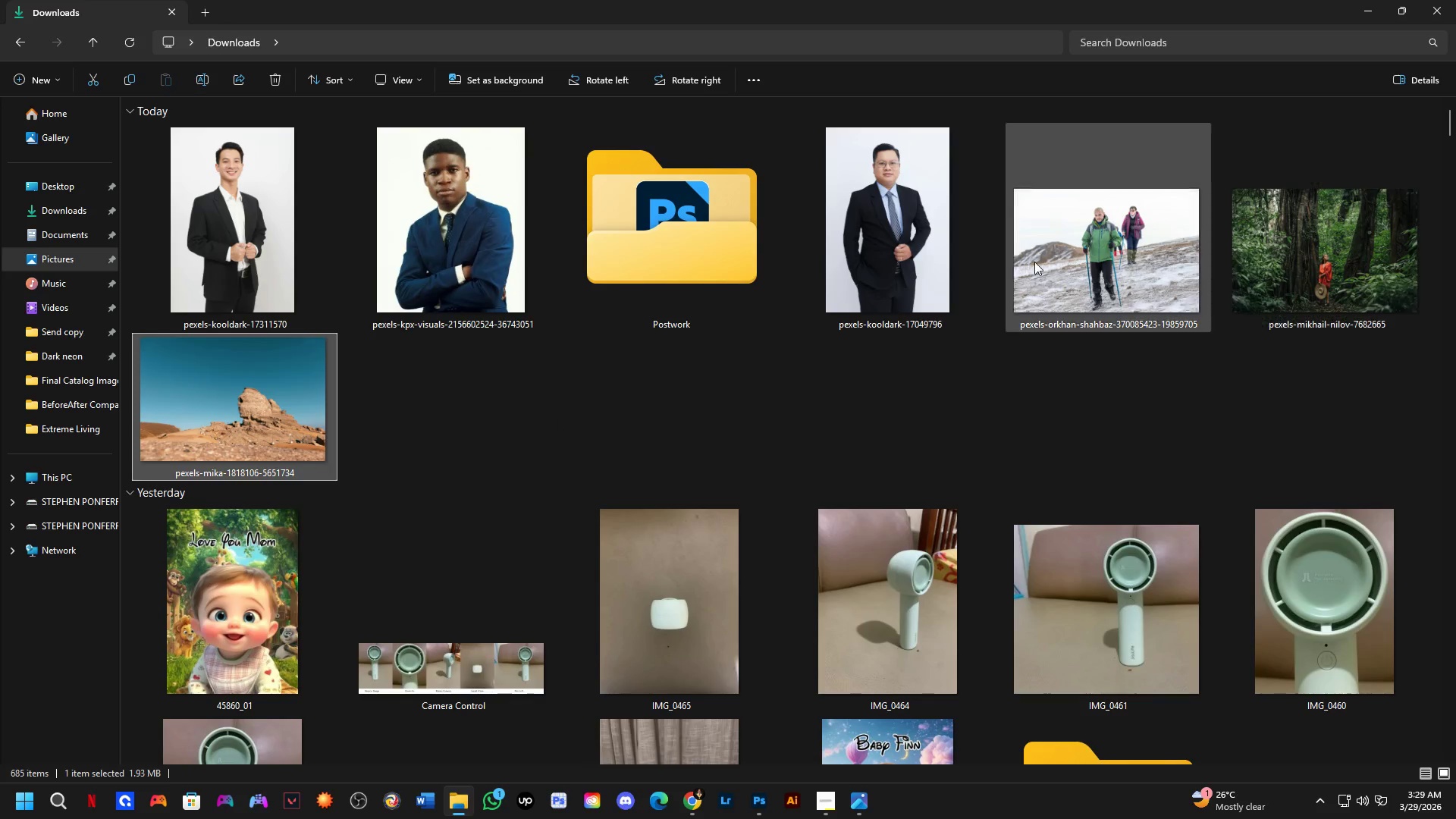 
left_click_drag(start_coordinate=[433, 212], to_coordinate=[705, 412])
 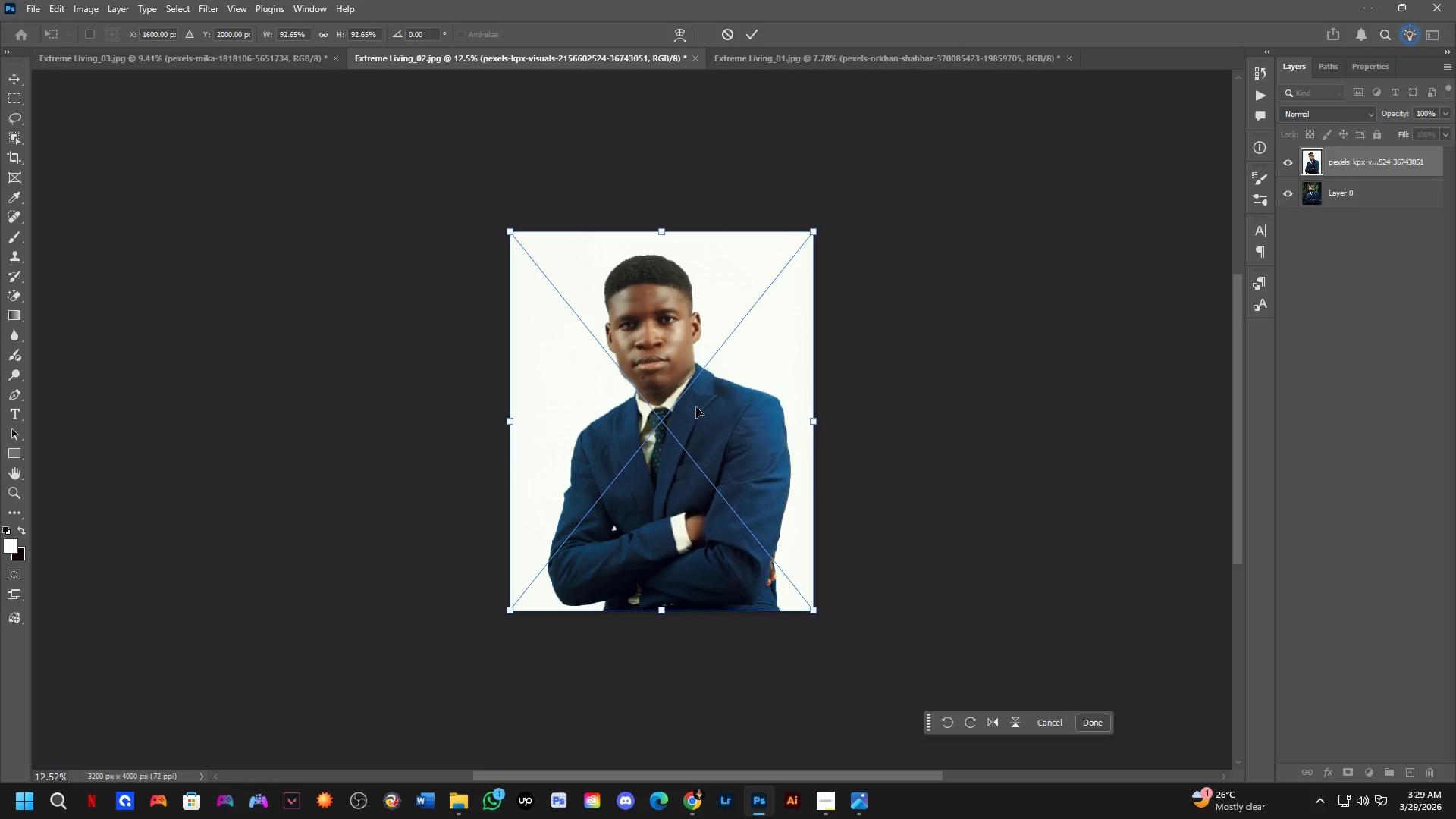 
key(Alt+AltLeft)
 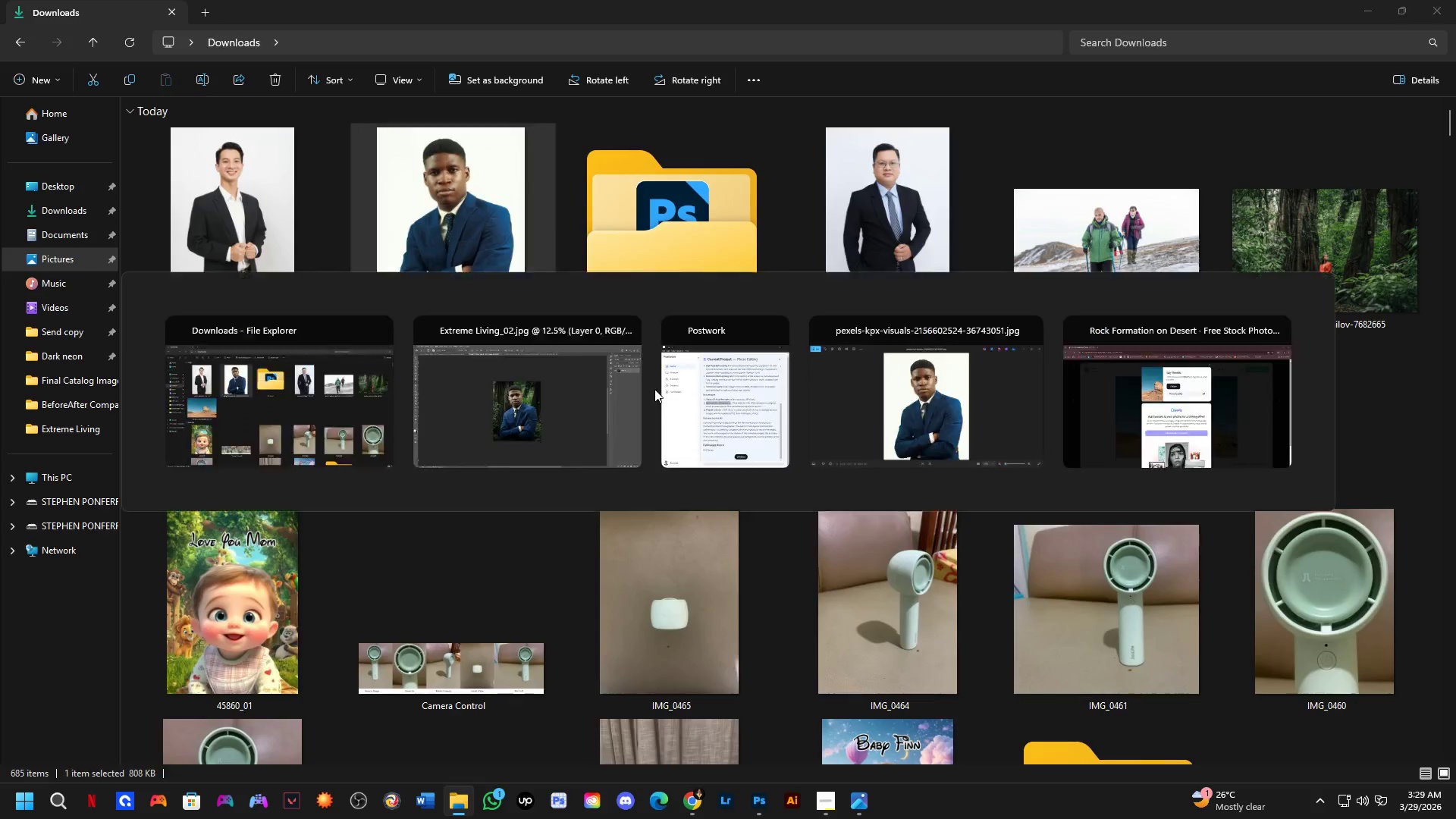 
key(Alt+Tab)
 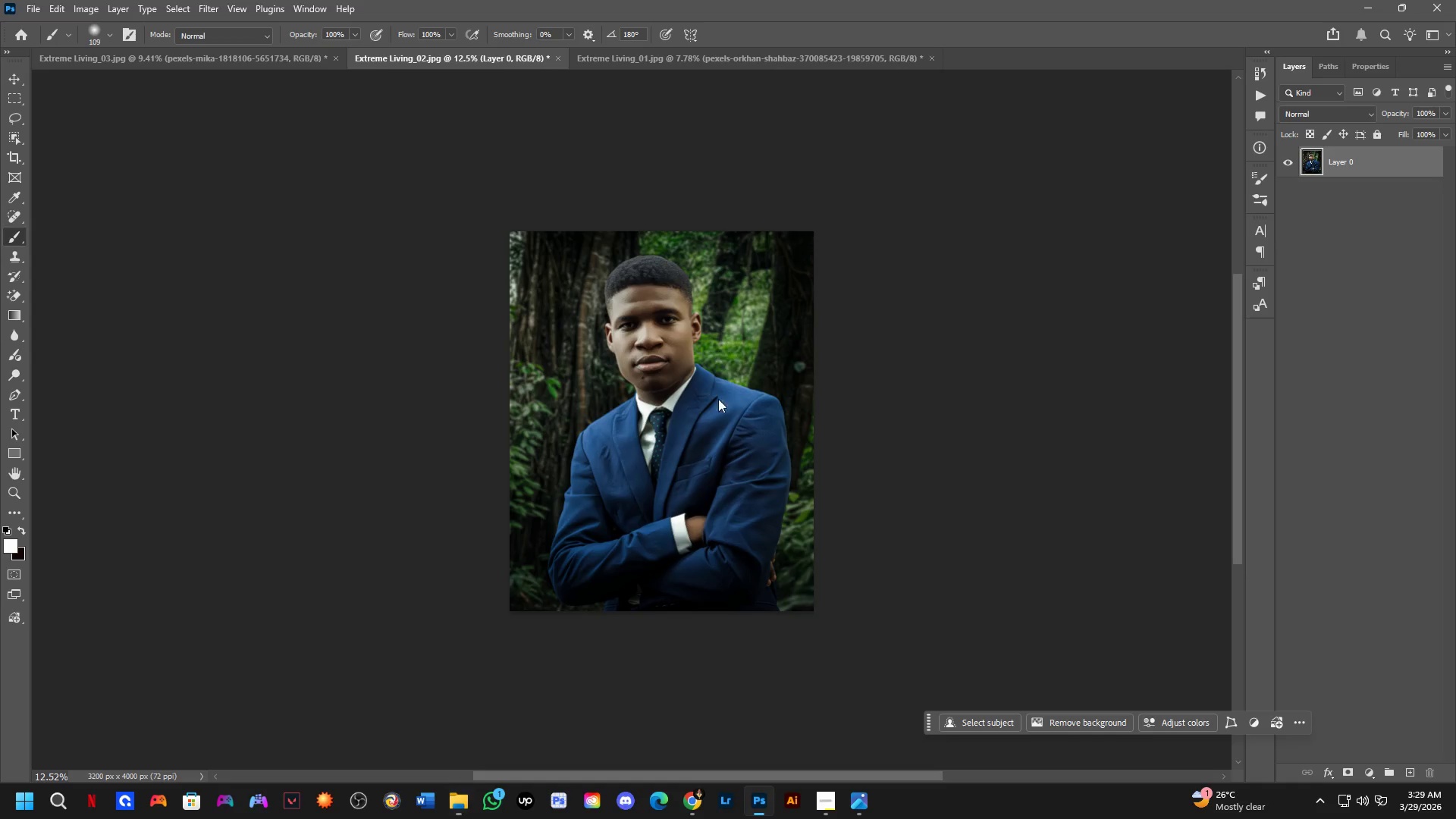 
hold_key(key=ShiftLeft, duration=1.17)
 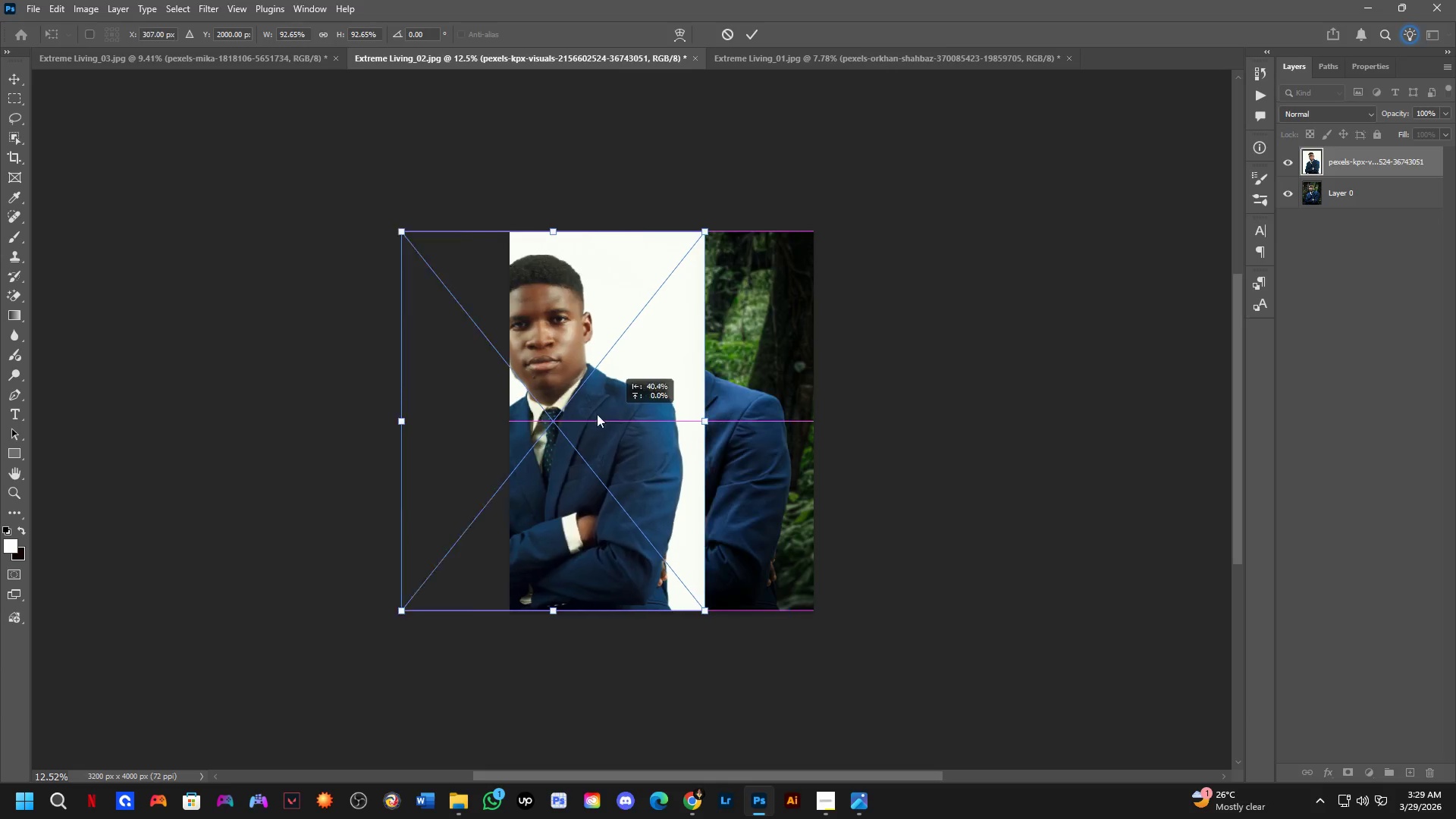 
hold_key(key=ShiftLeft, duration=1.5)
left_click_drag(start_coordinate=[730, 416], to_coordinate=[425, 411])
 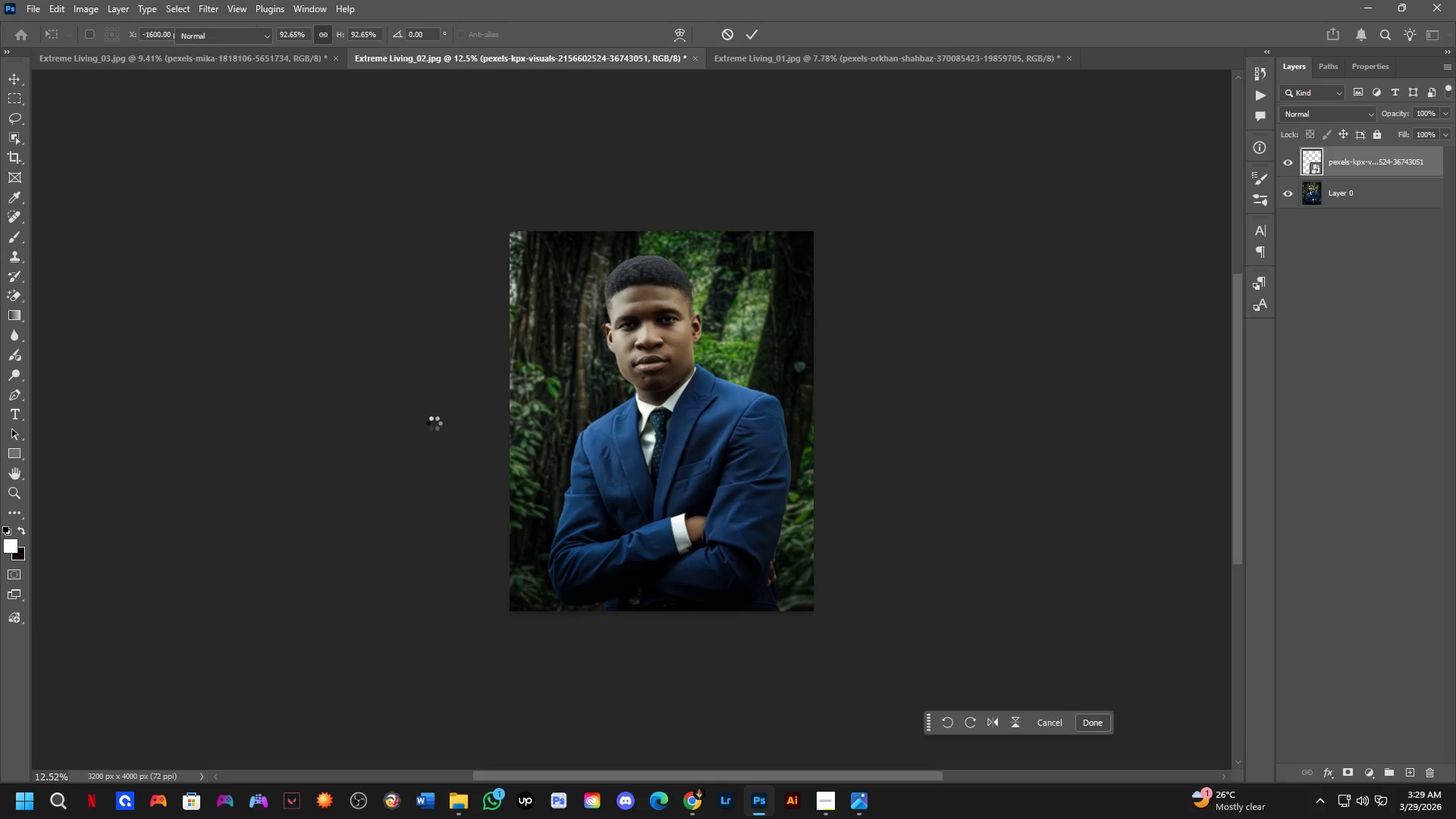 
hold_key(key=ShiftLeft, duration=0.62)
 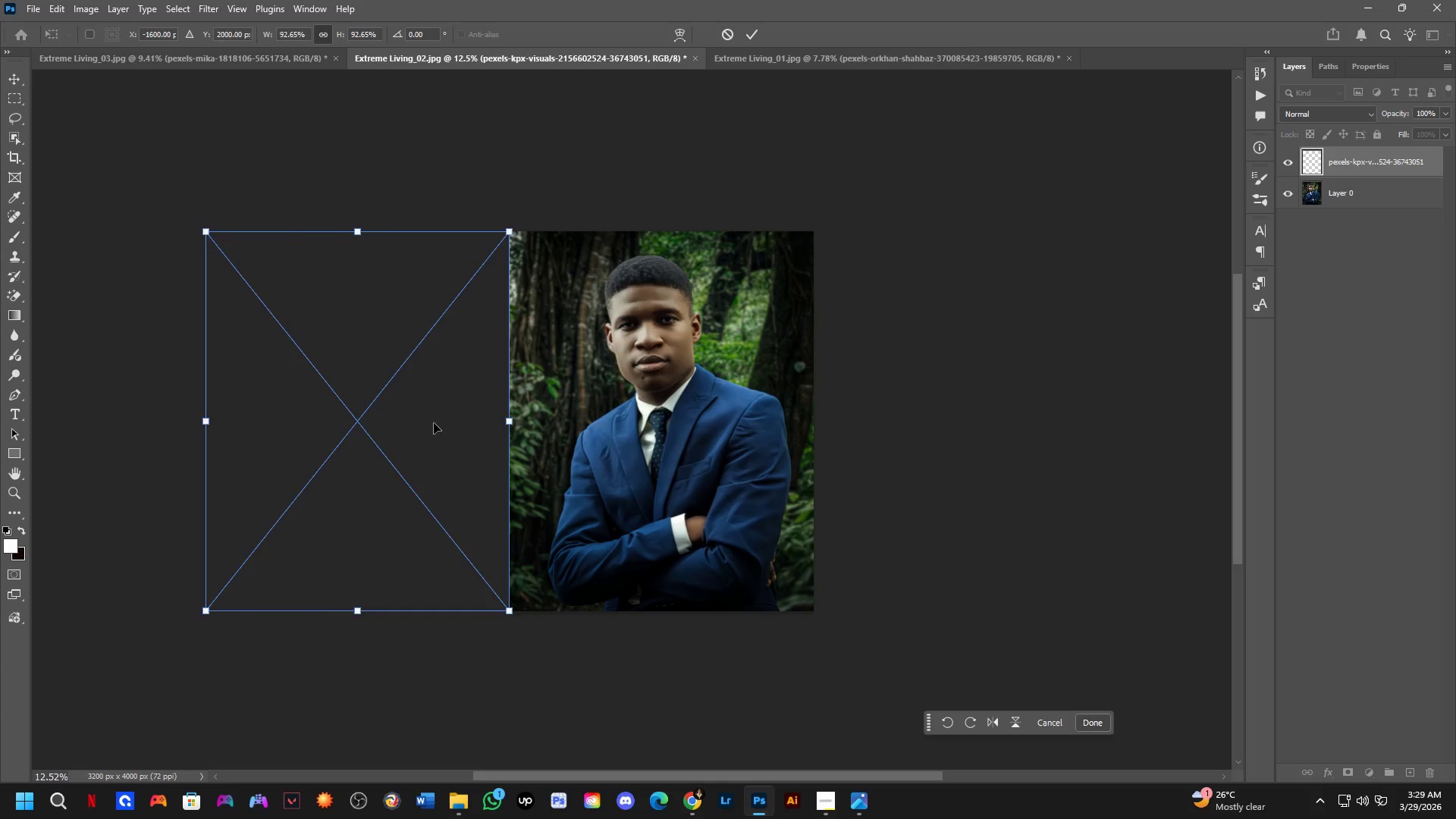 
key(NumpadEnter)
 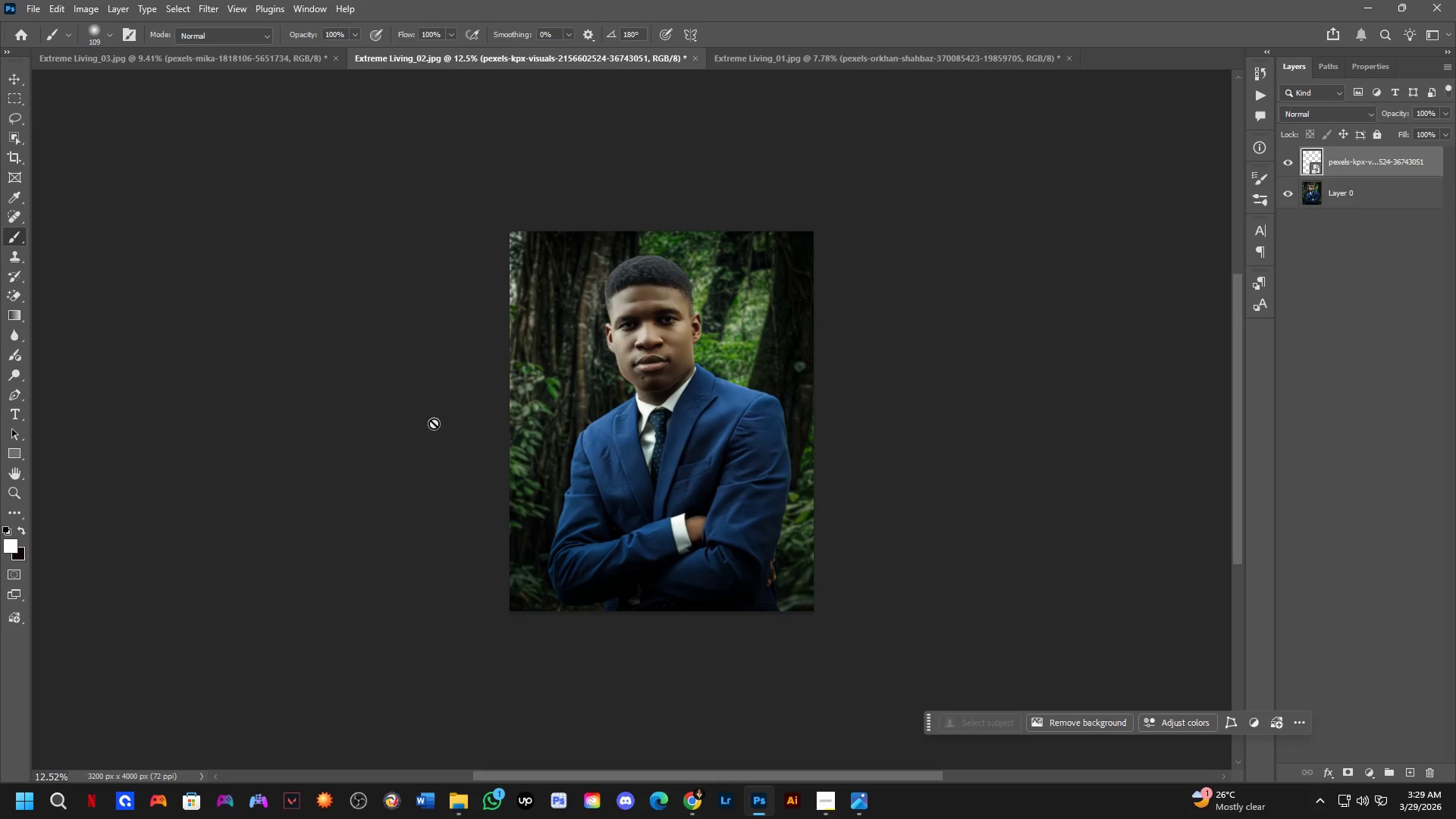 
hold_key(key=Space, duration=0.44)
 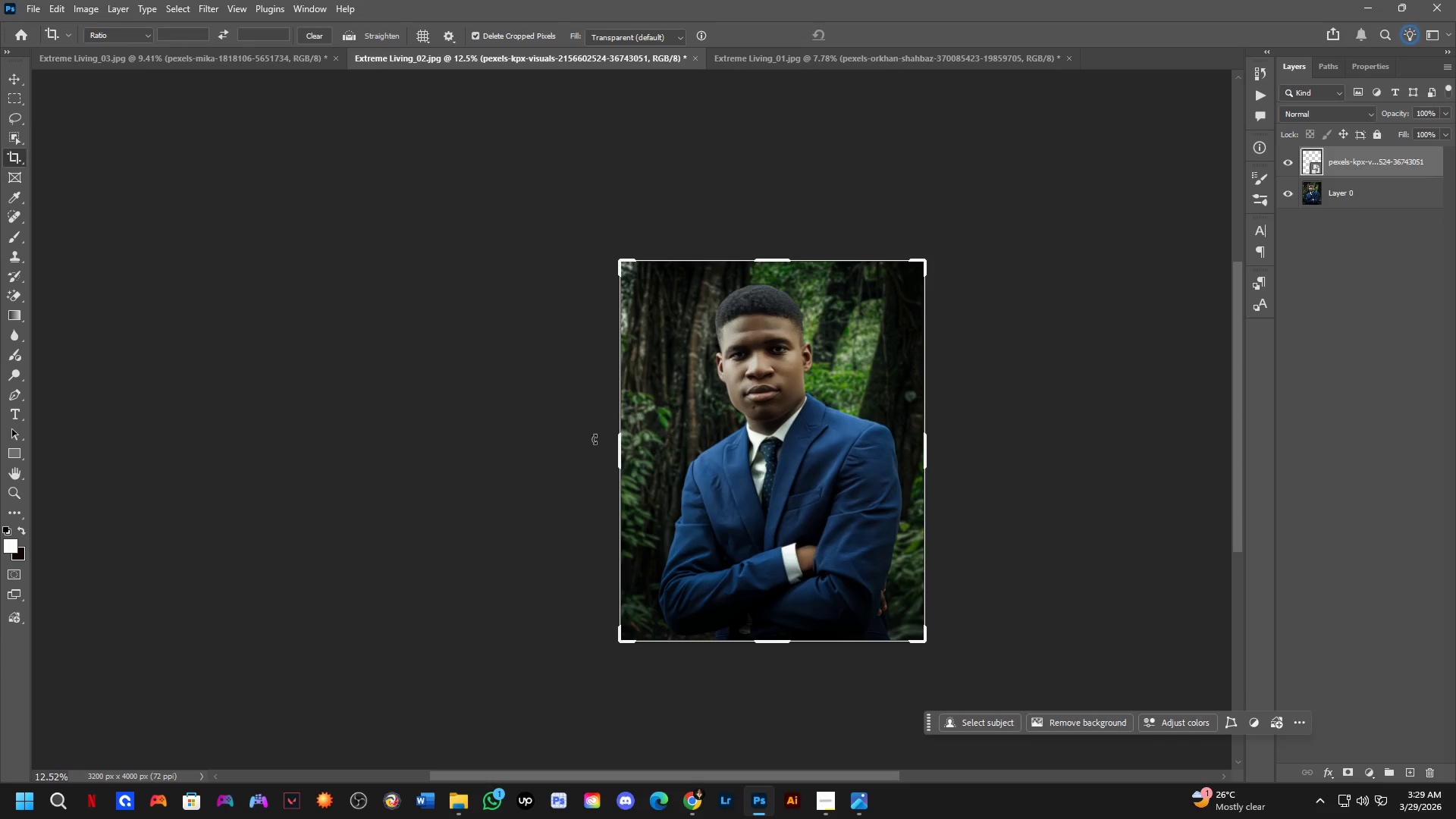 
left_click_drag(start_coordinate=[434, 423], to_coordinate=[544, 453])
 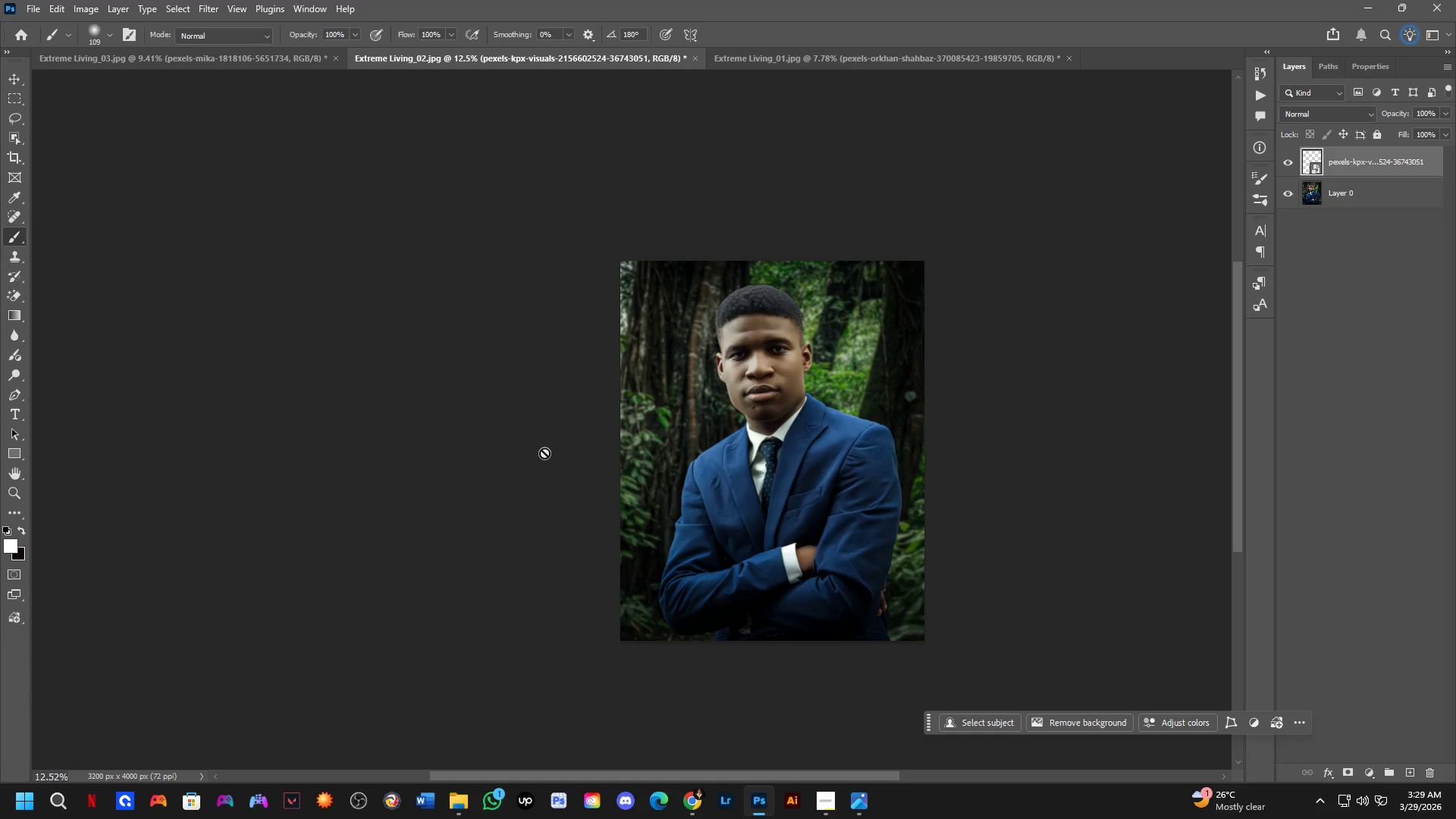 
key(C)
 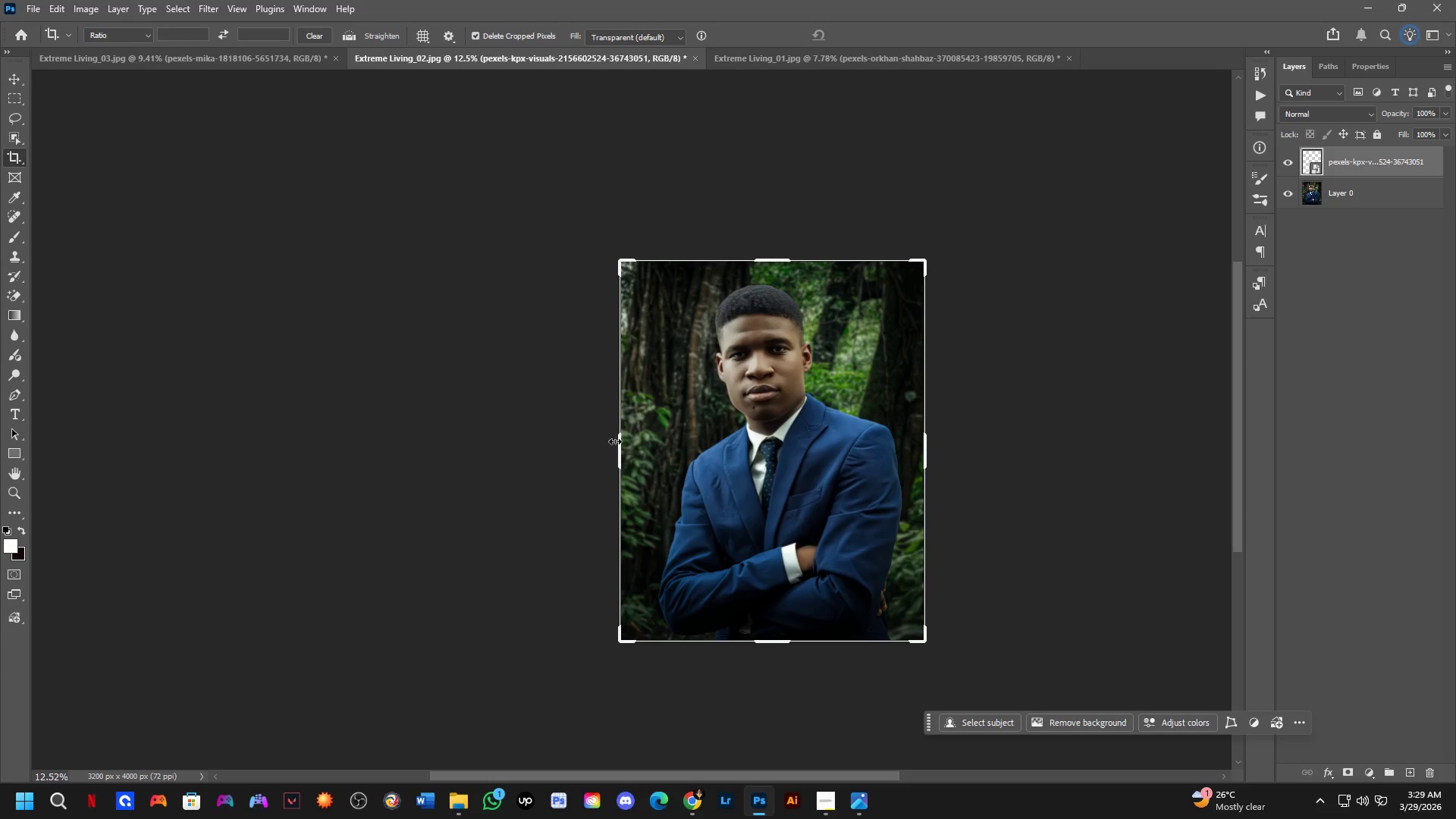 
left_click_drag(start_coordinate=[616, 443], to_coordinate=[463, 489])
 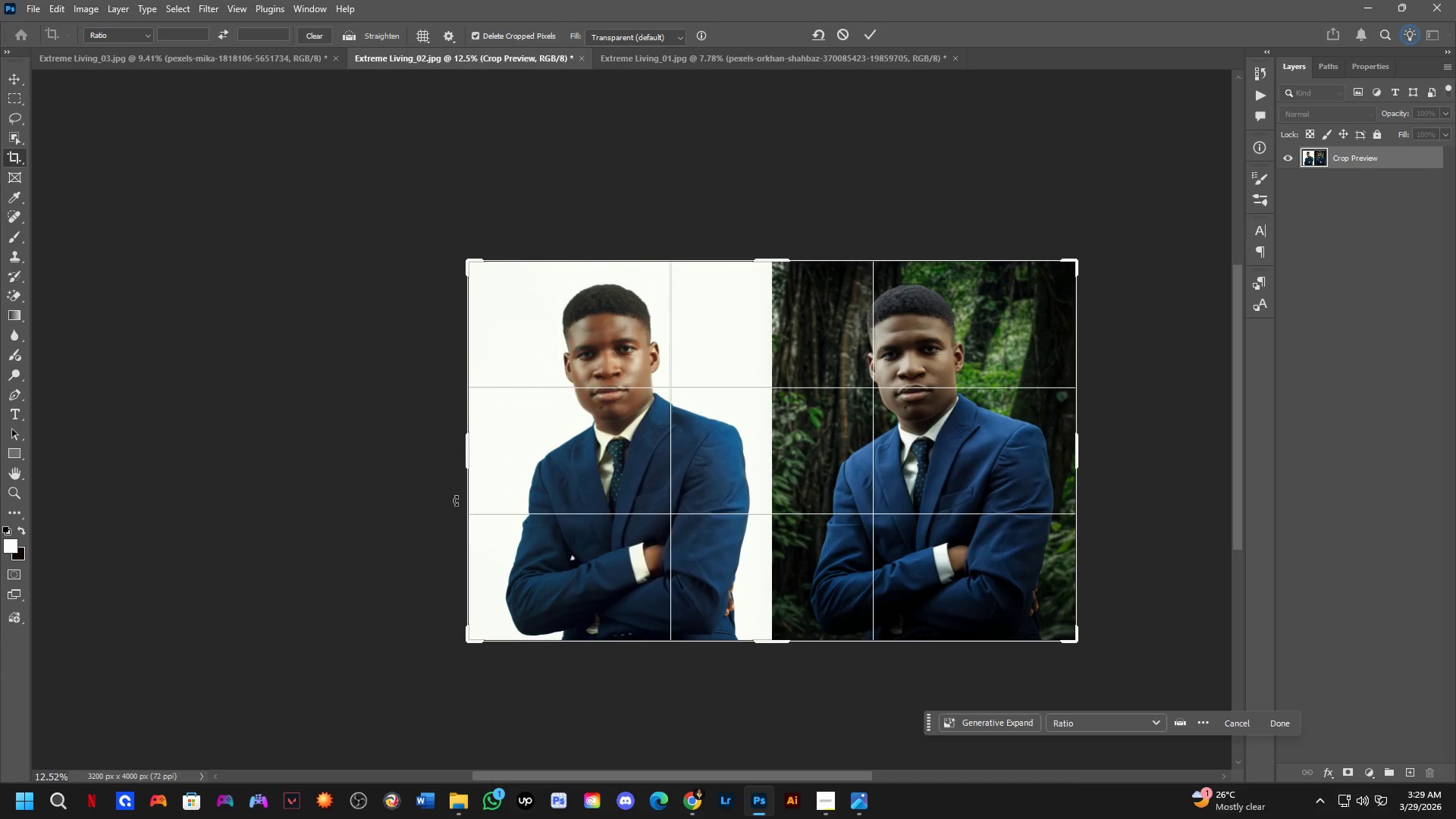 
key(NumpadEnter)
 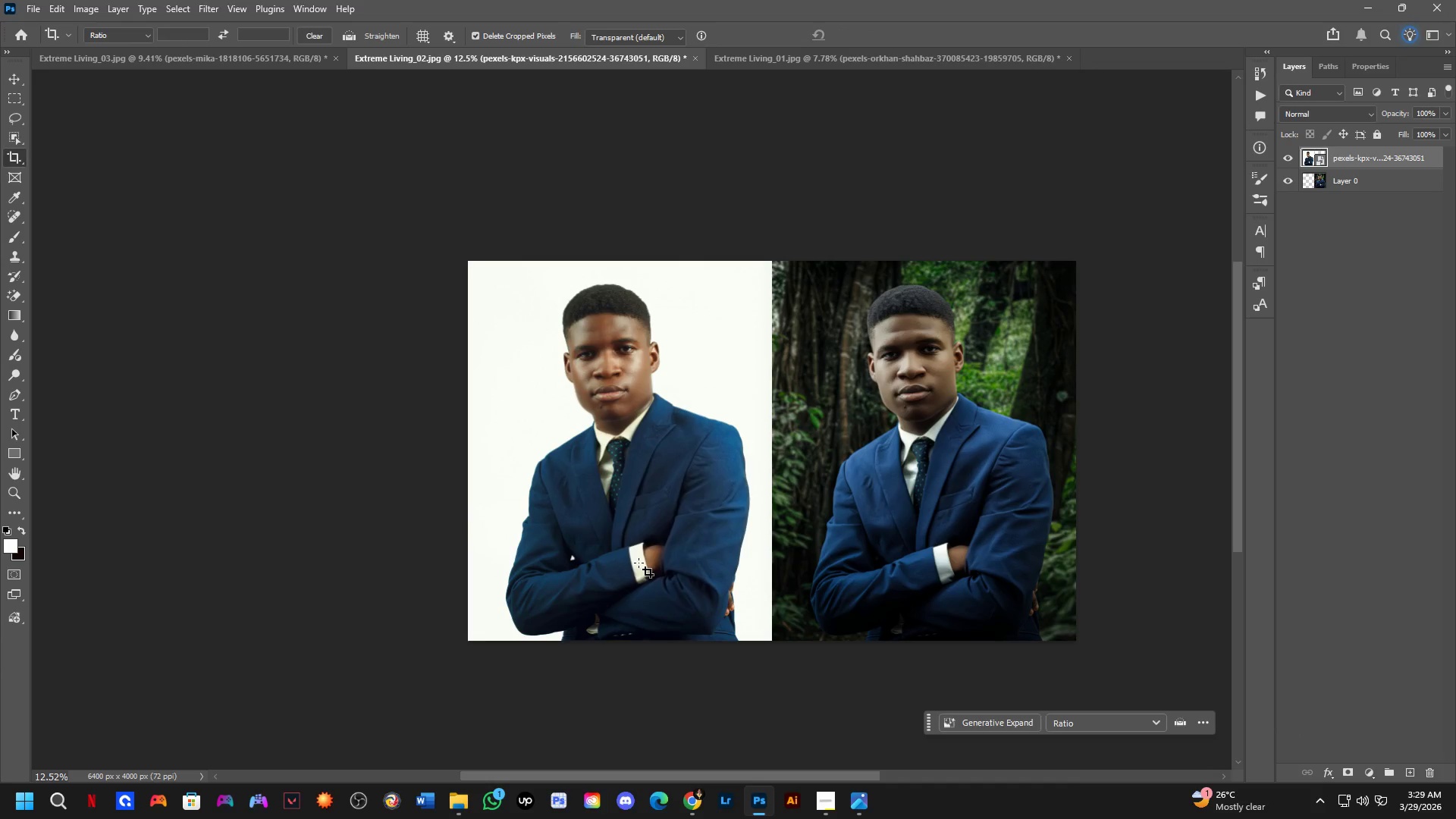 
key(Alt+AltLeft)
 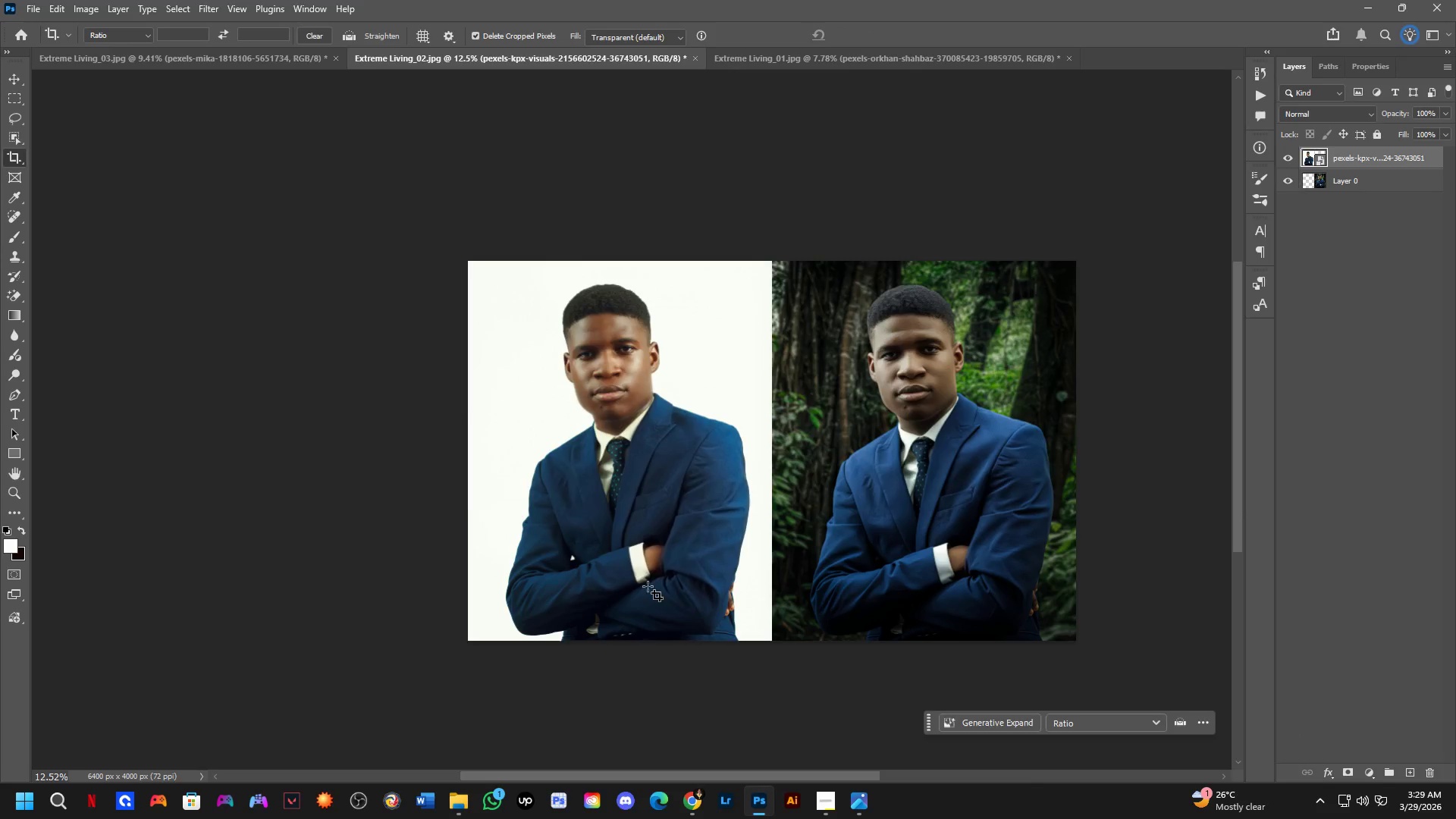 
key(Alt+Tab)
 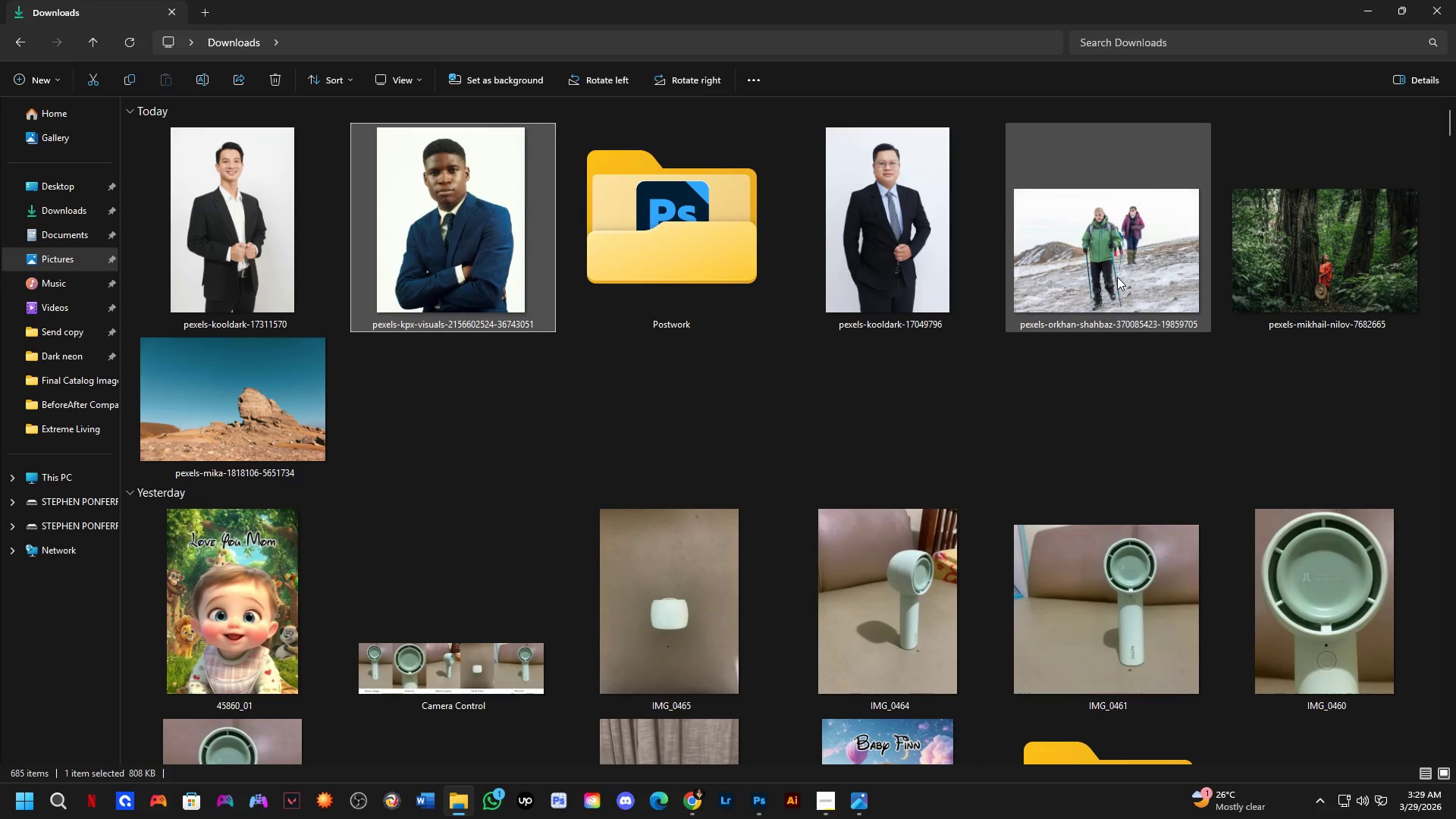 
left_click_drag(start_coordinate=[1303, 239], to_coordinate=[733, 416])
 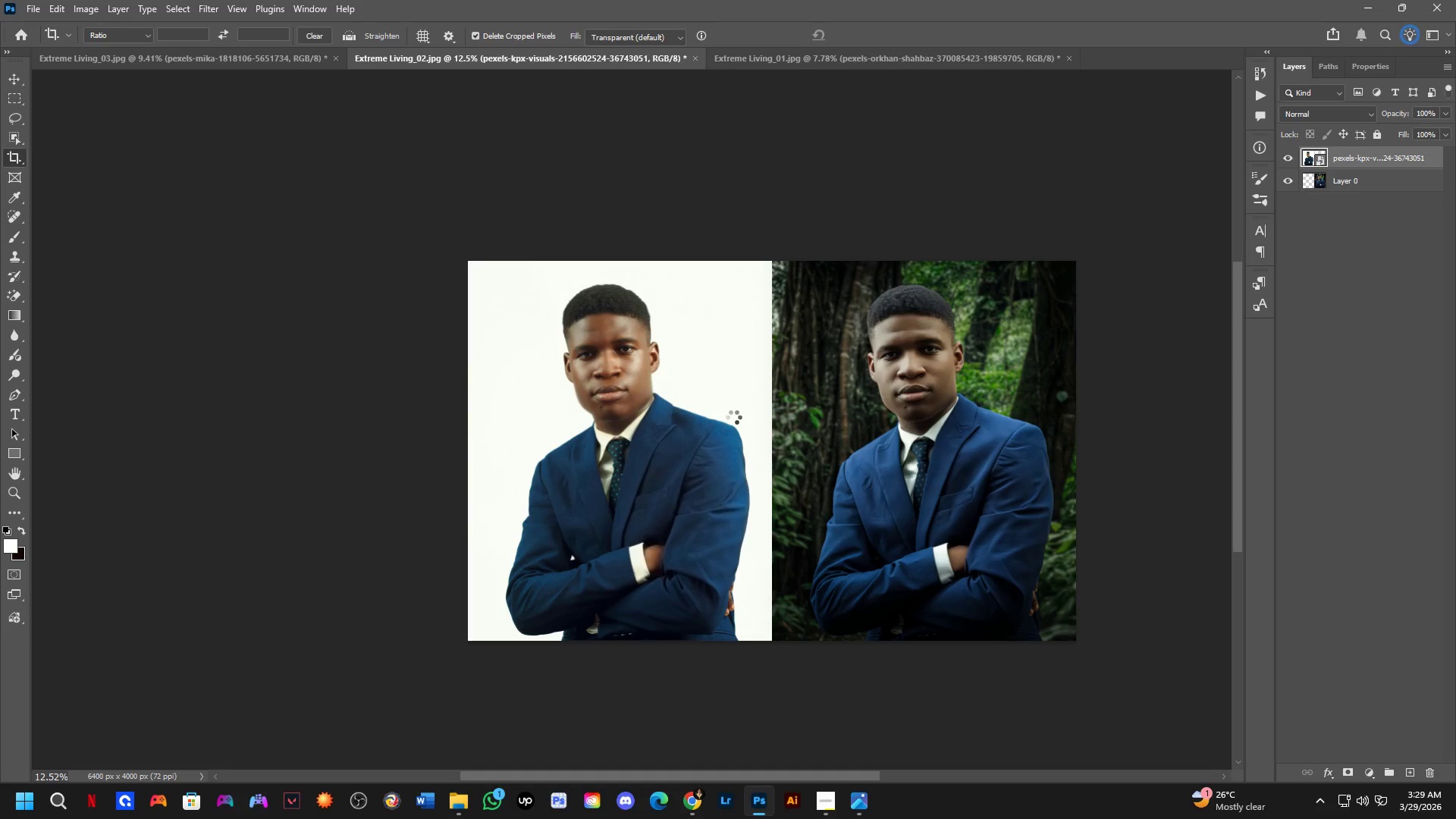 
key(Alt+AltLeft)
 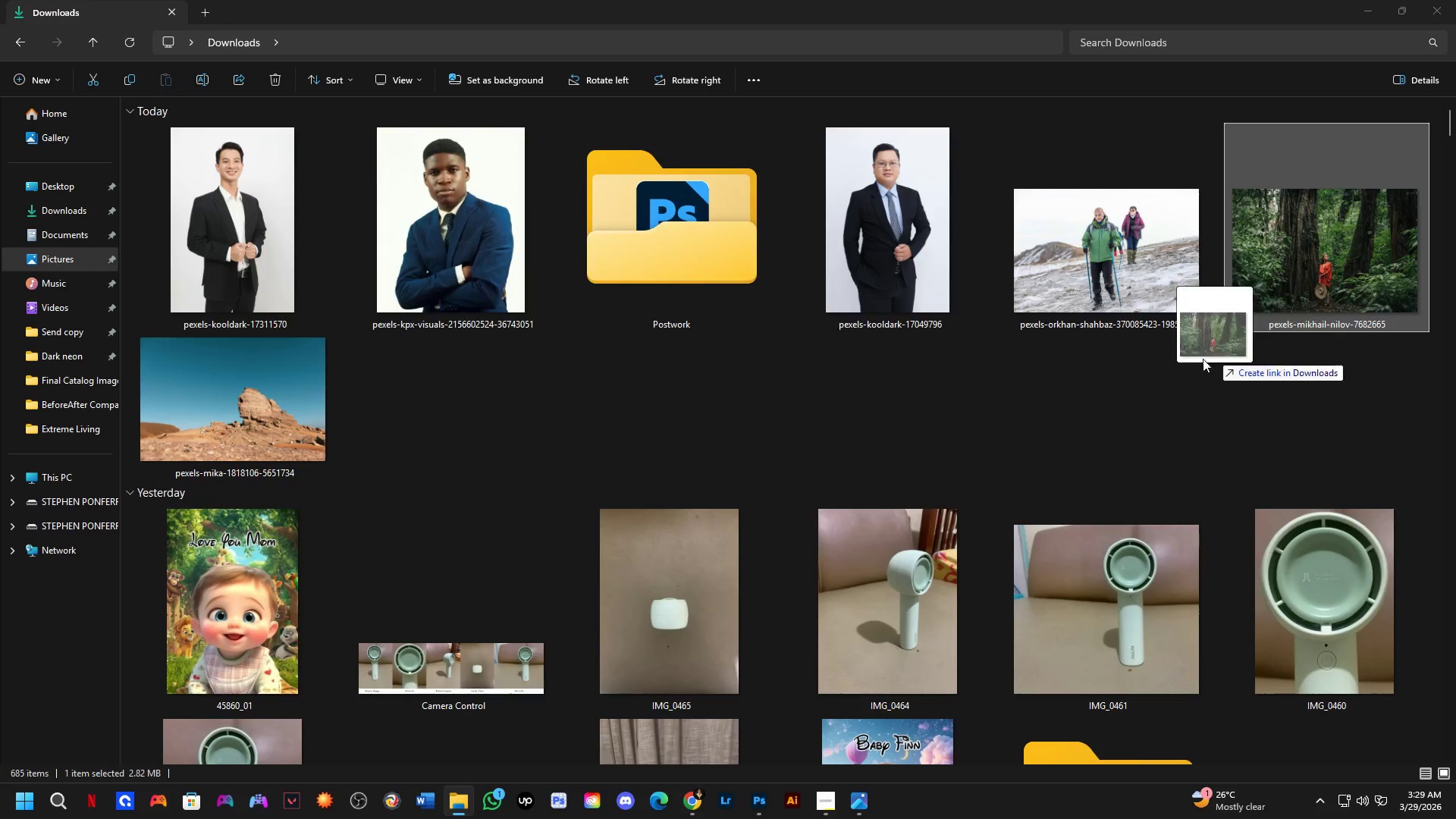 
key(Alt+Tab)
 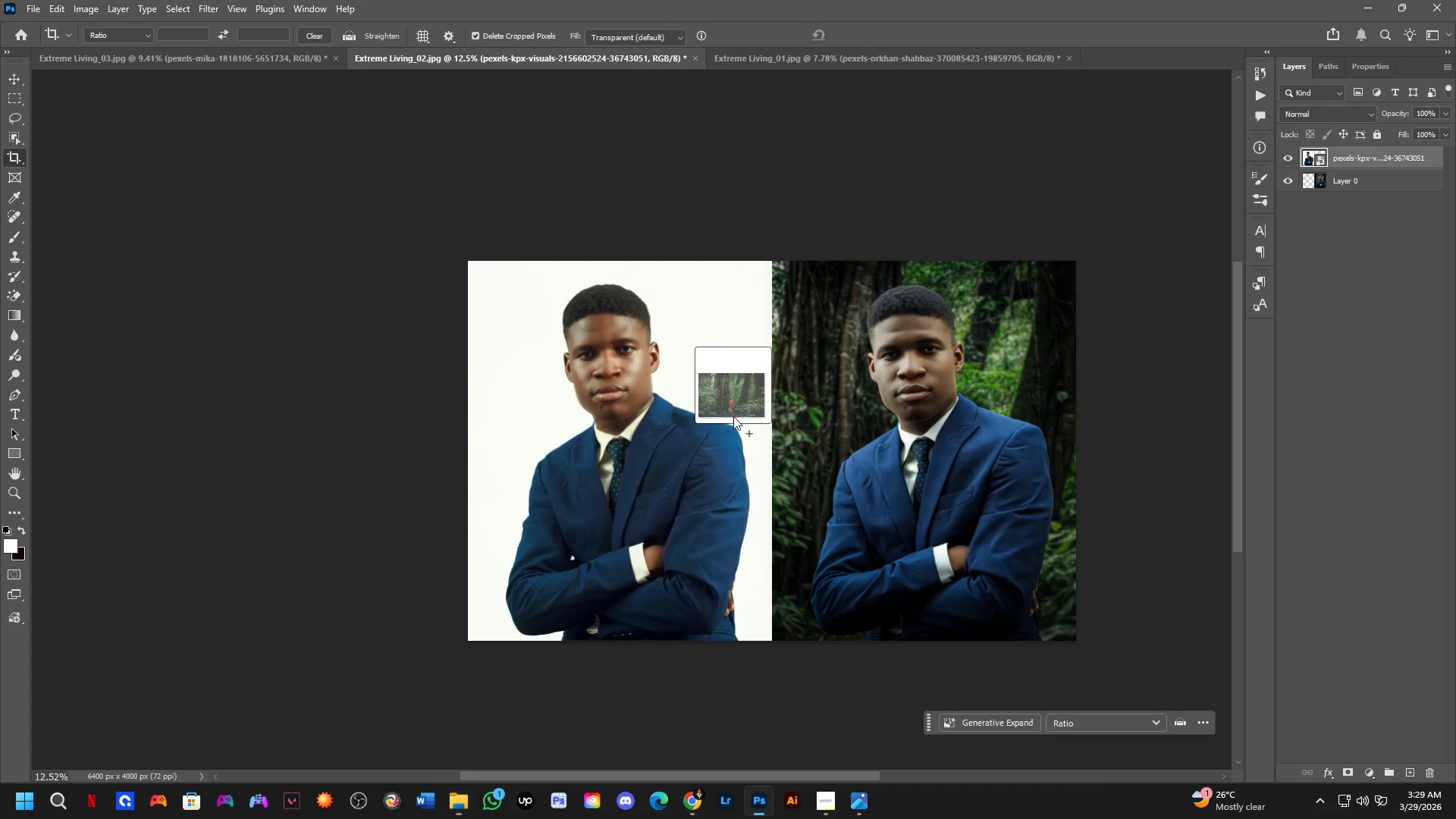 
hold_key(key=ShiftLeft, duration=1.27)
 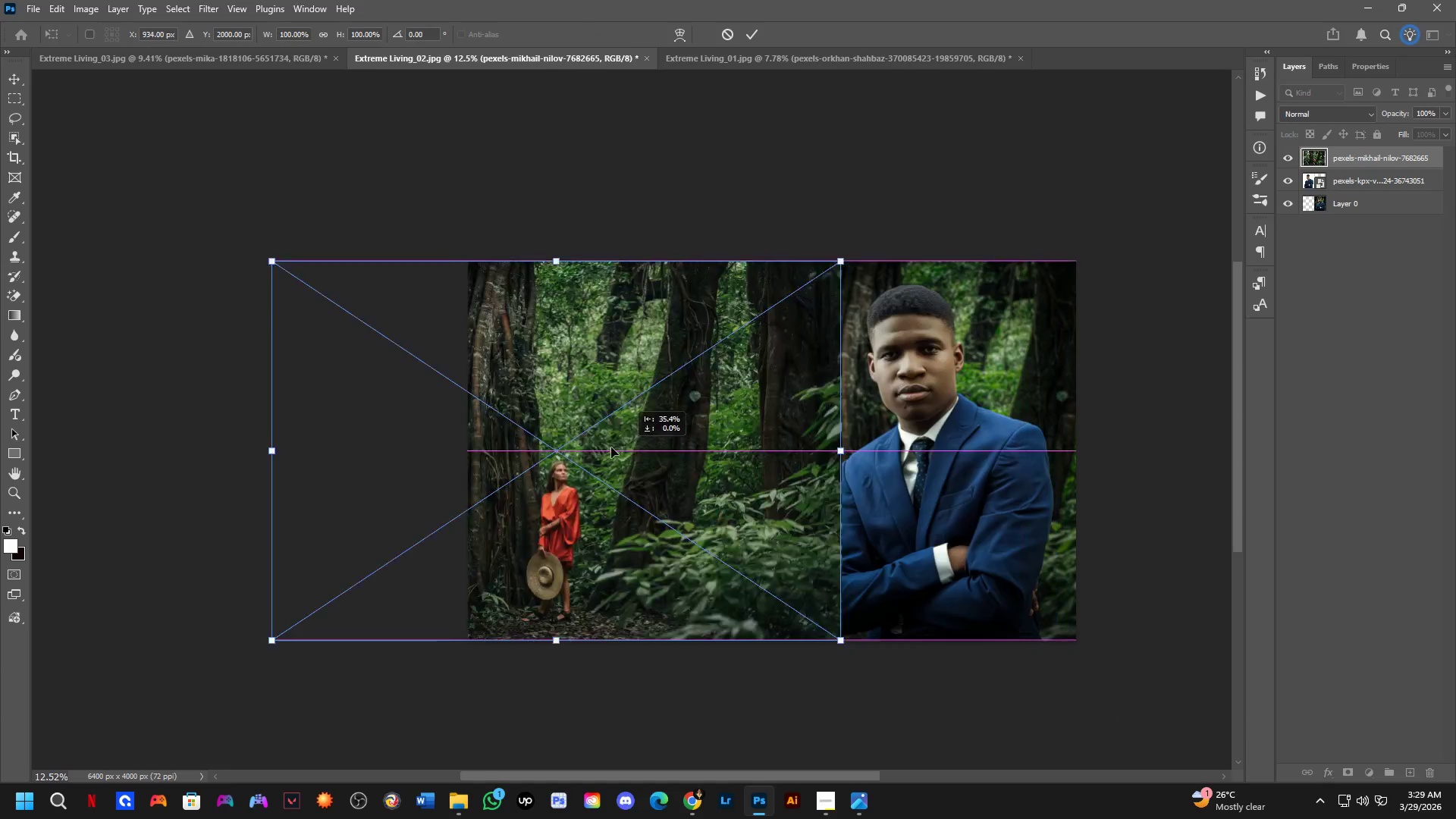 
hold_key(key=ShiftLeft, duration=1.52)
left_click_drag(start_coordinate=[852, 428], to_coordinate=[265, 462])
 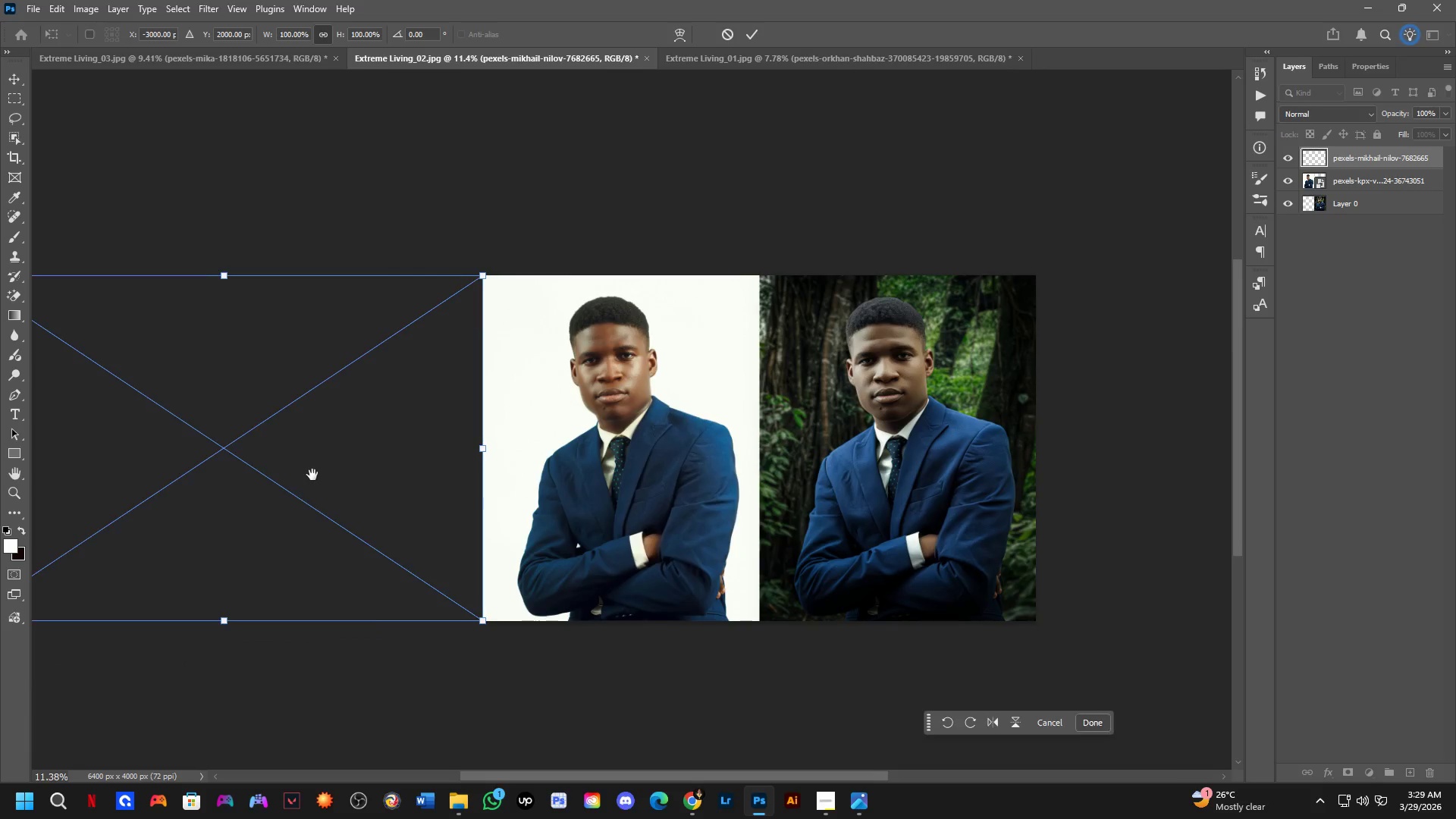 
key(Shift+ShiftLeft)
 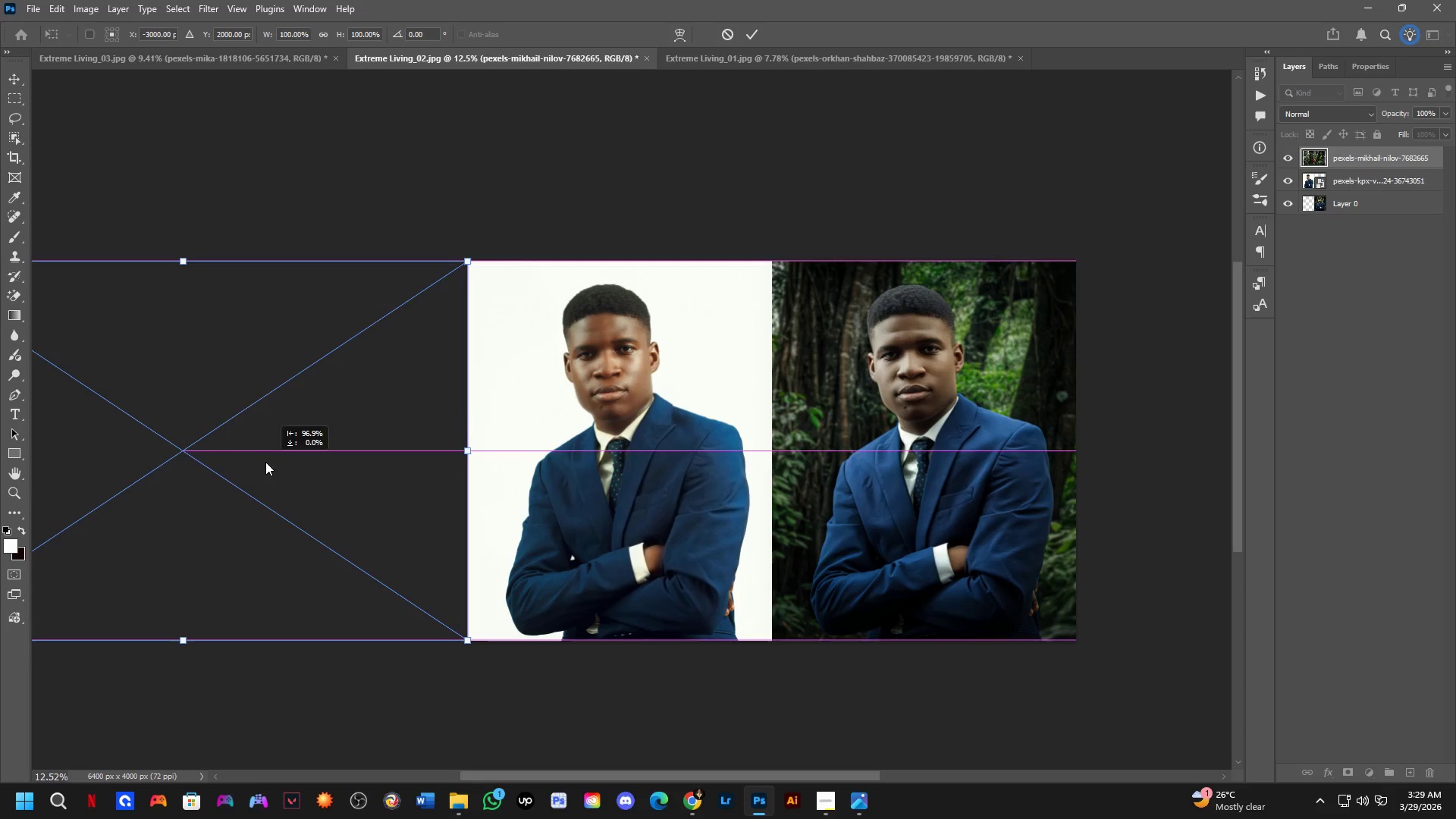 
key(Shift+ShiftLeft)
 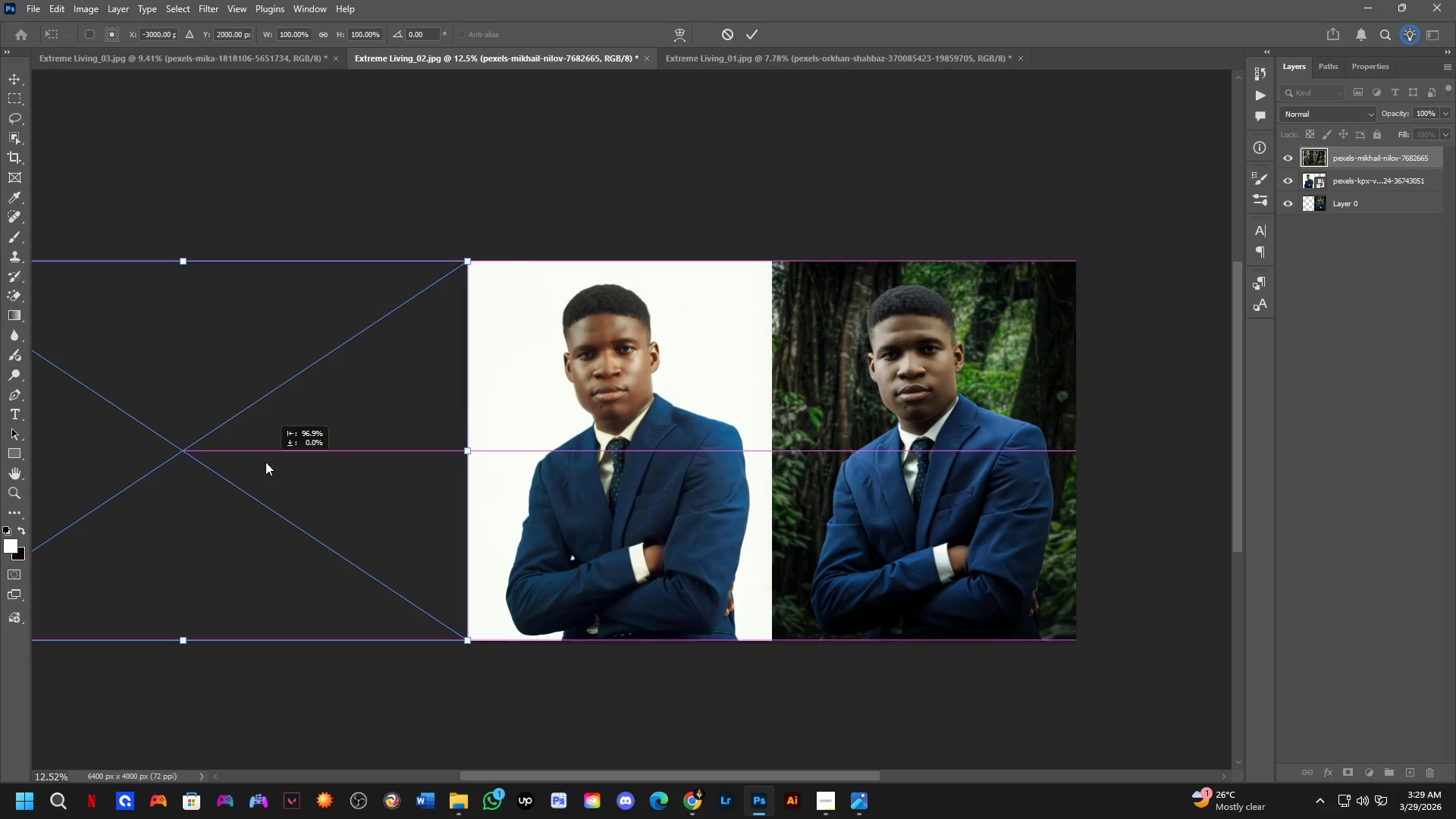 
key(Shift+ShiftLeft)
 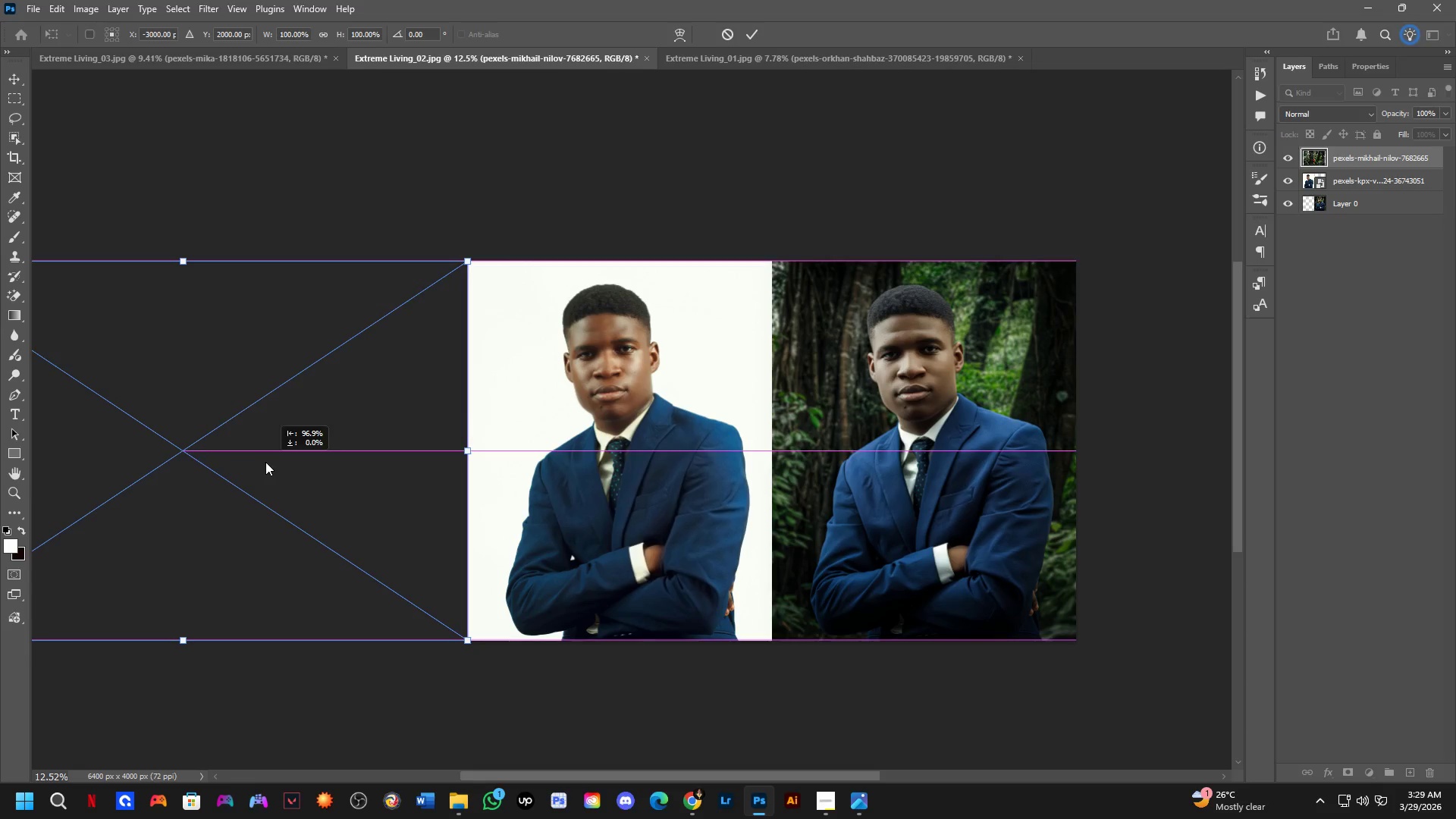 
key(Shift+ShiftLeft)
 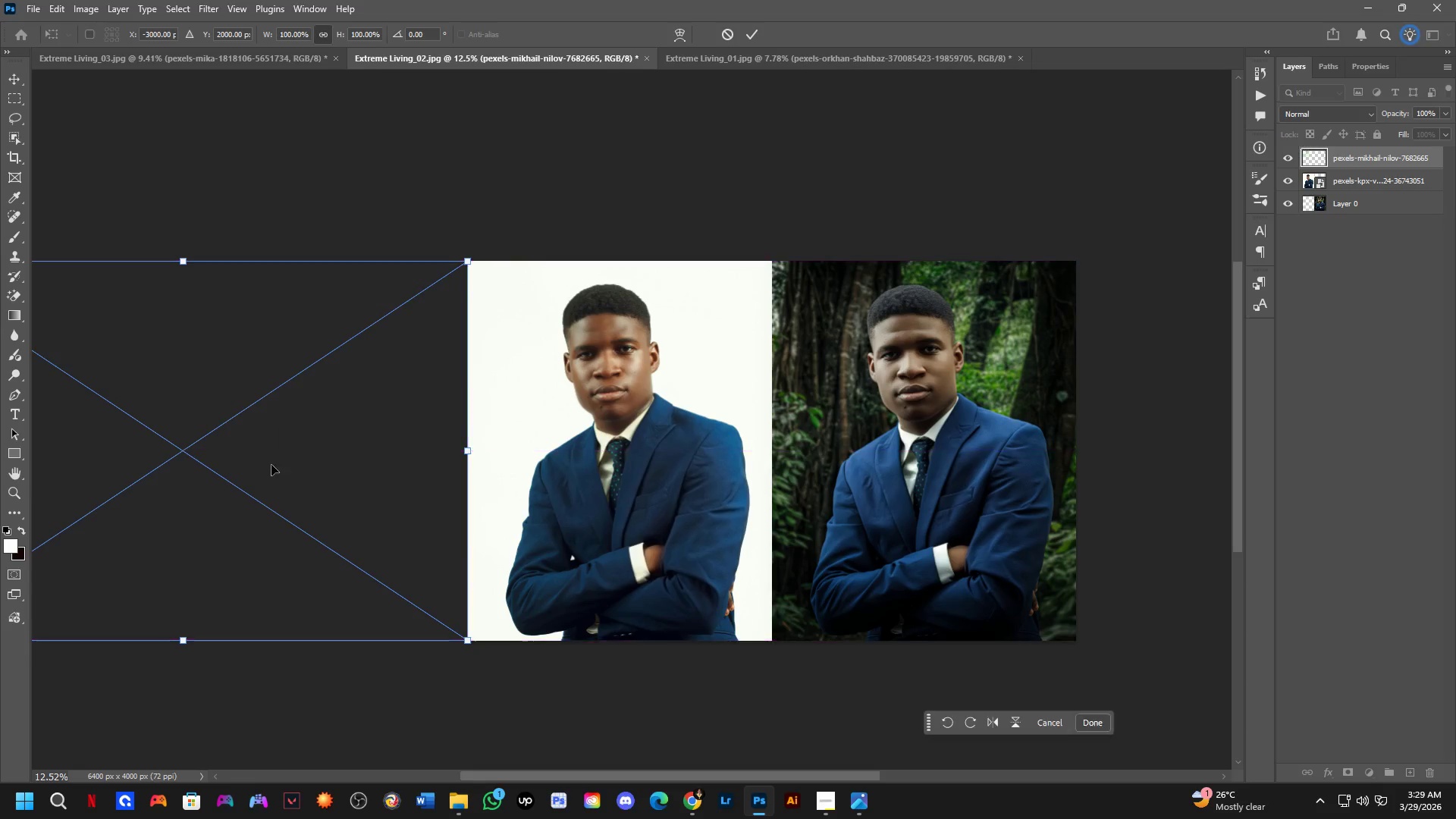 
key(Shift+ShiftLeft)
 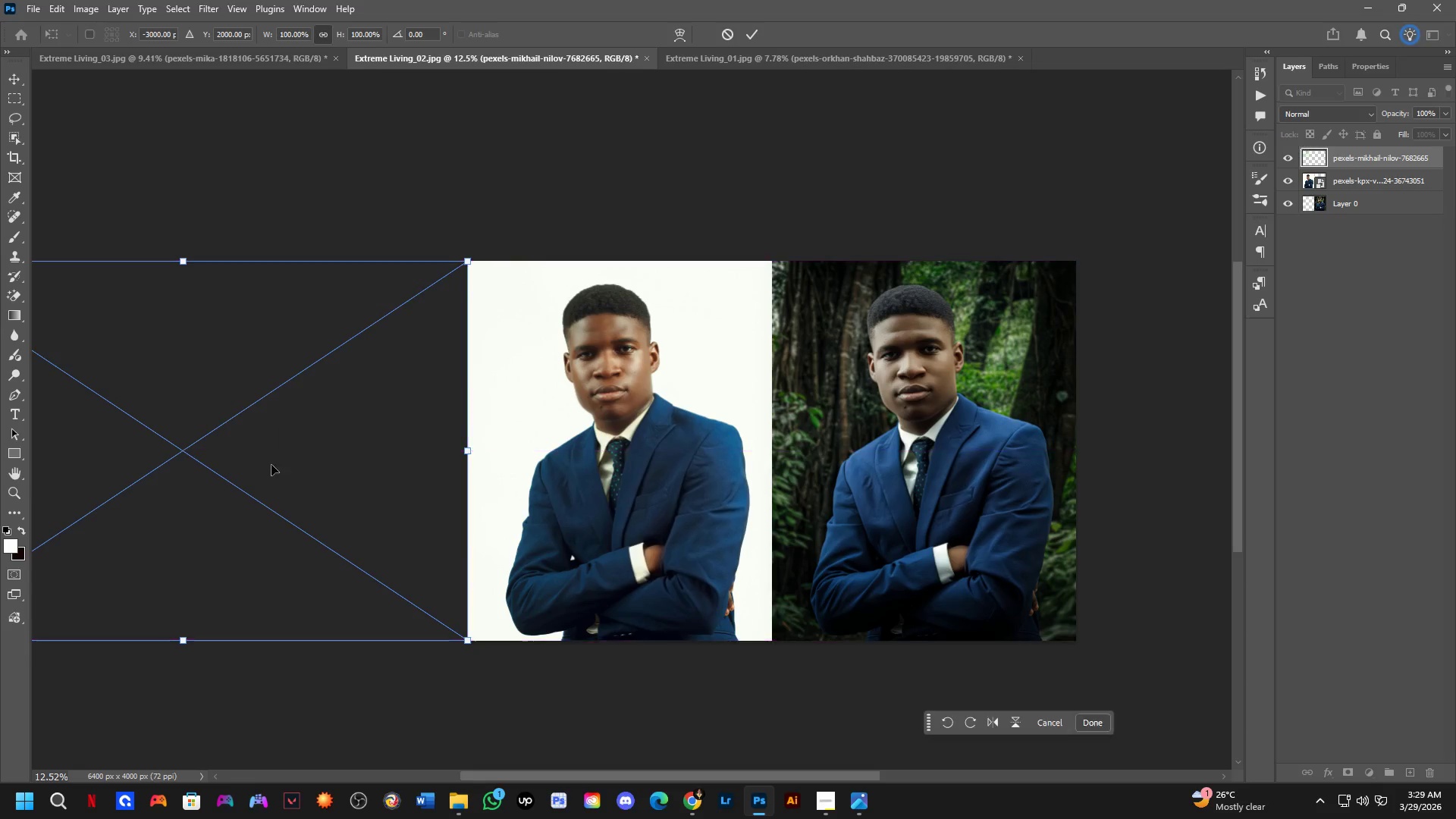 
key(Shift+ShiftLeft)
 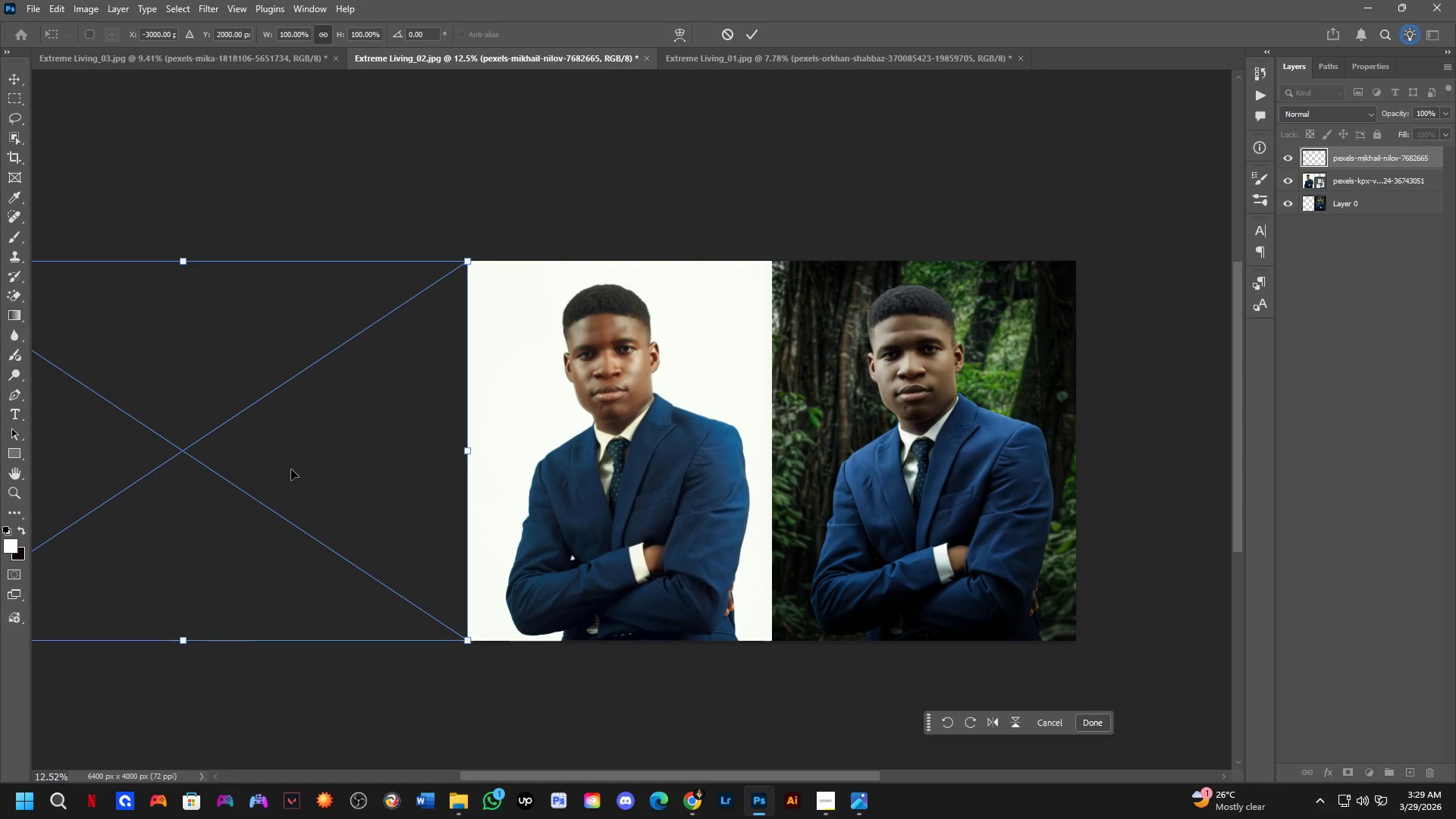 
key(Shift+ShiftLeft)
 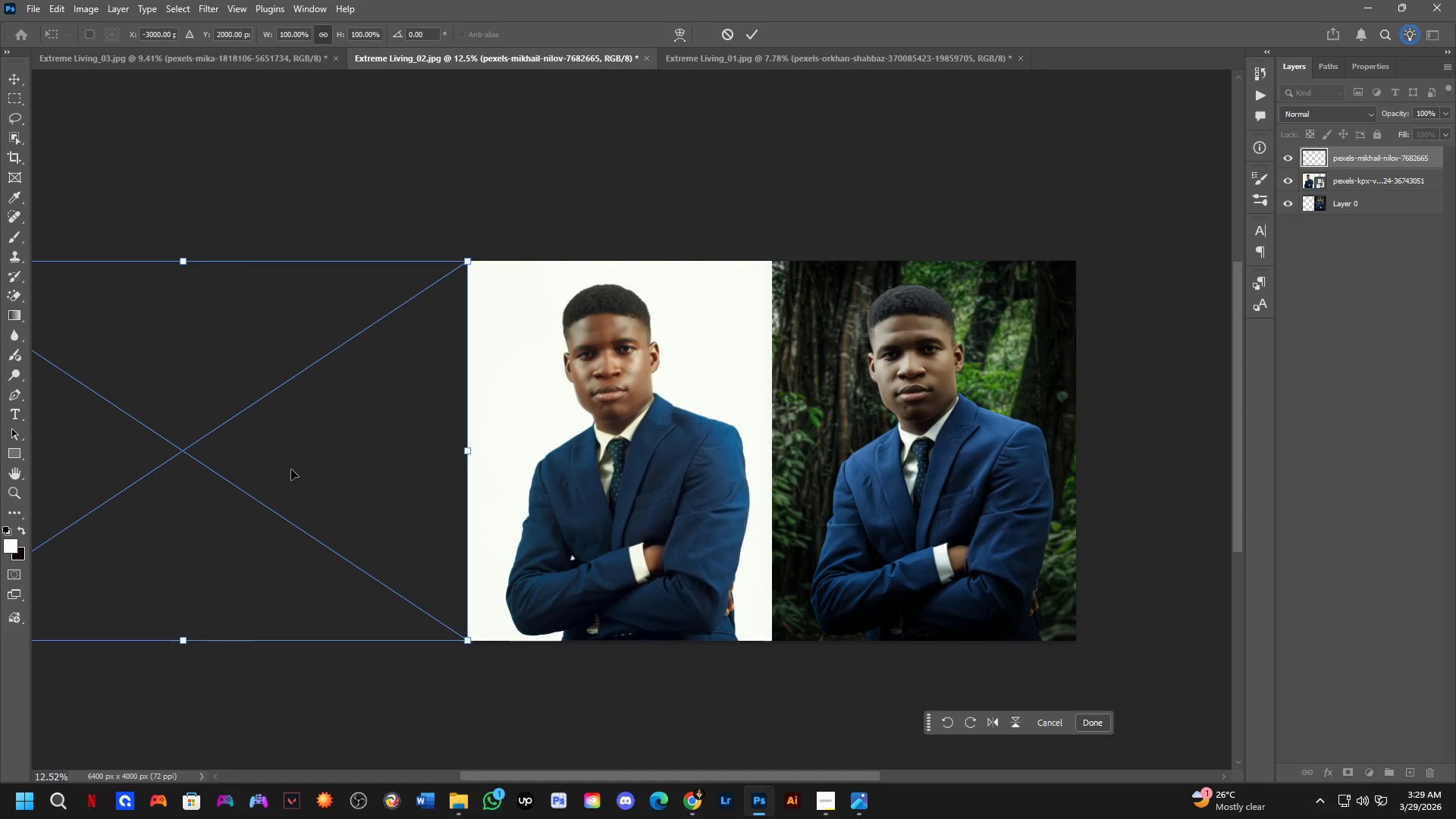 
key(Shift+ShiftLeft)
 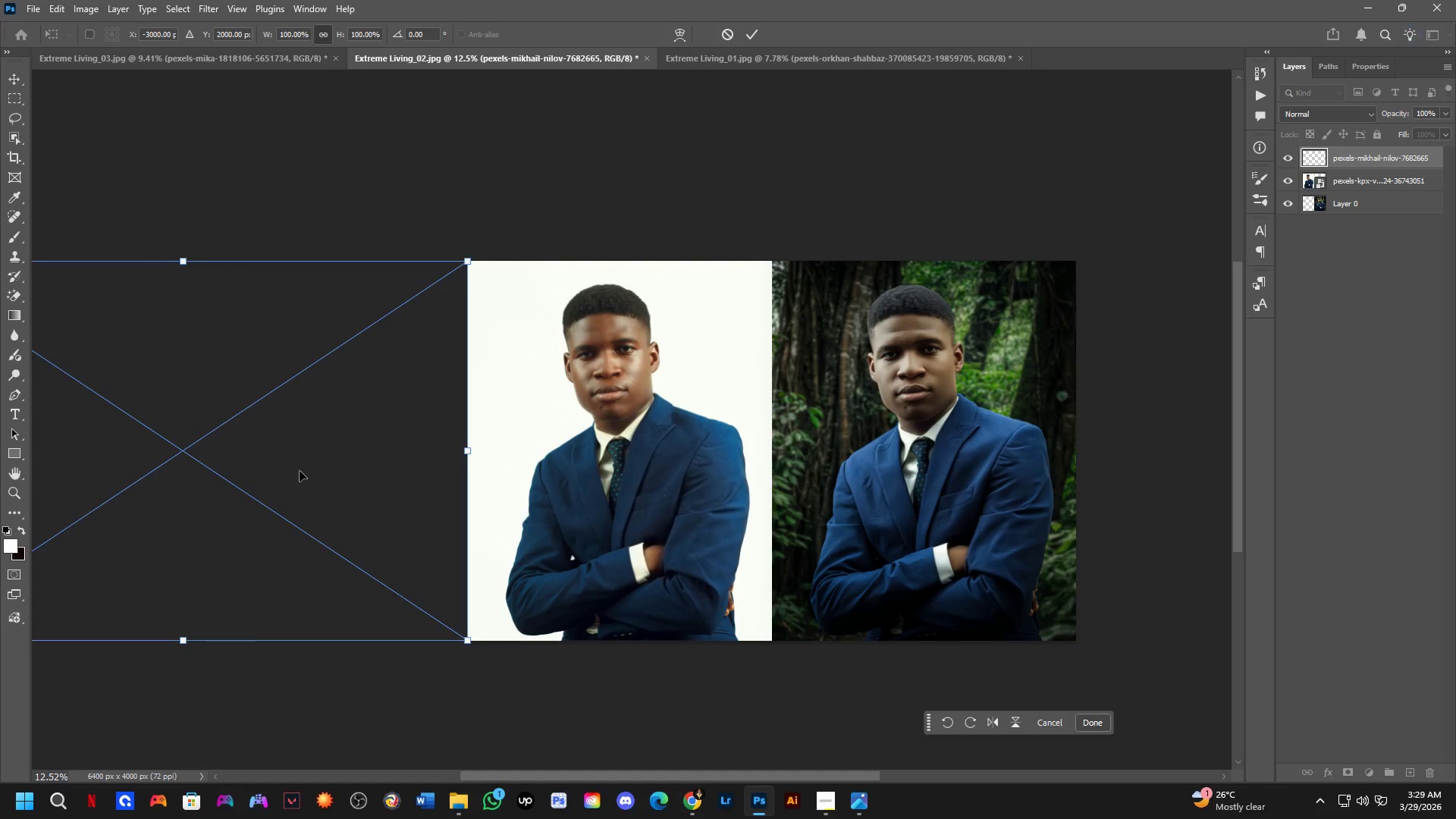 
hold_key(key=Space, duration=0.59)
 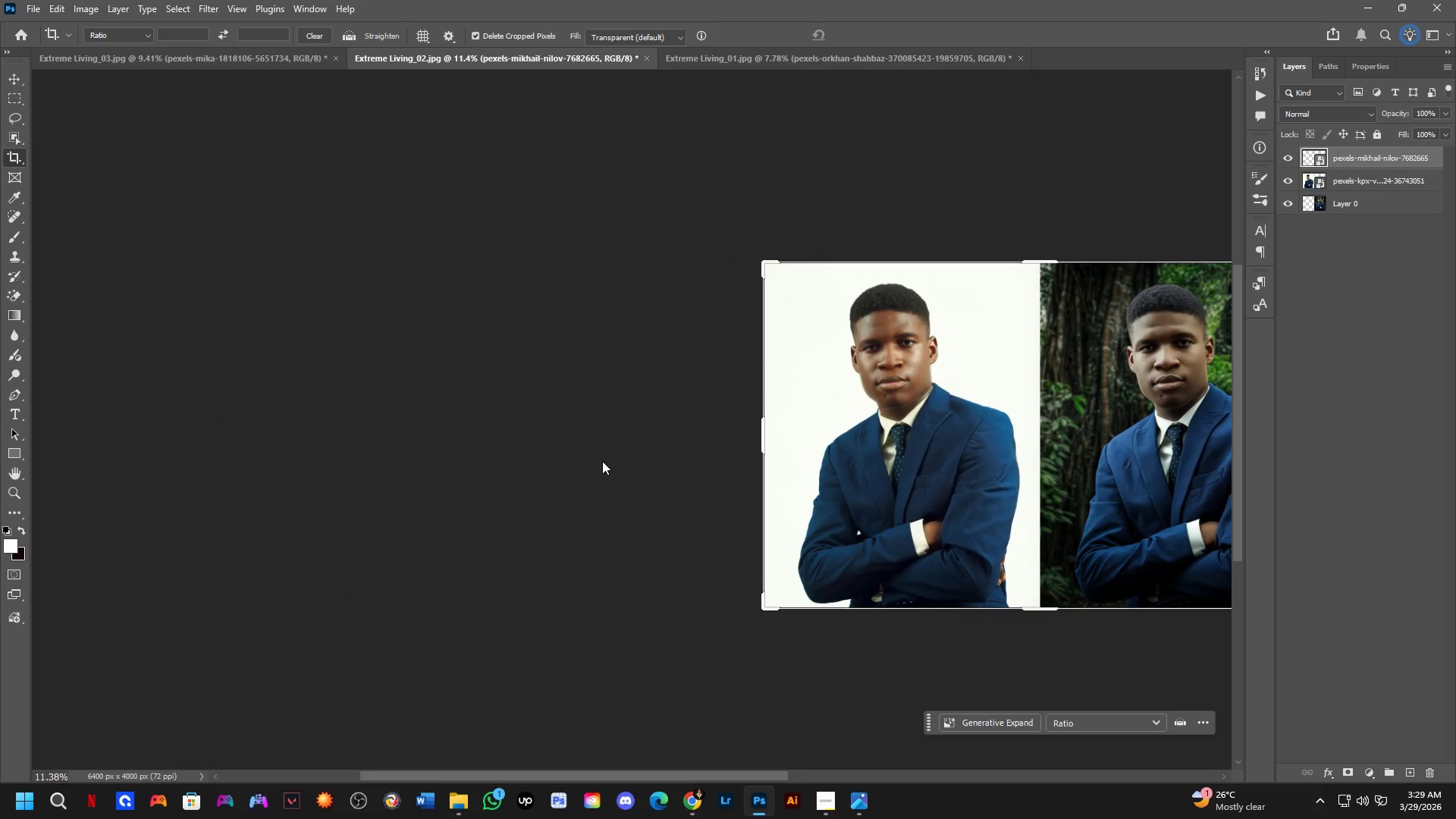 
left_click_drag(start_coordinate=[346, 476], to_coordinate=[626, 463])
 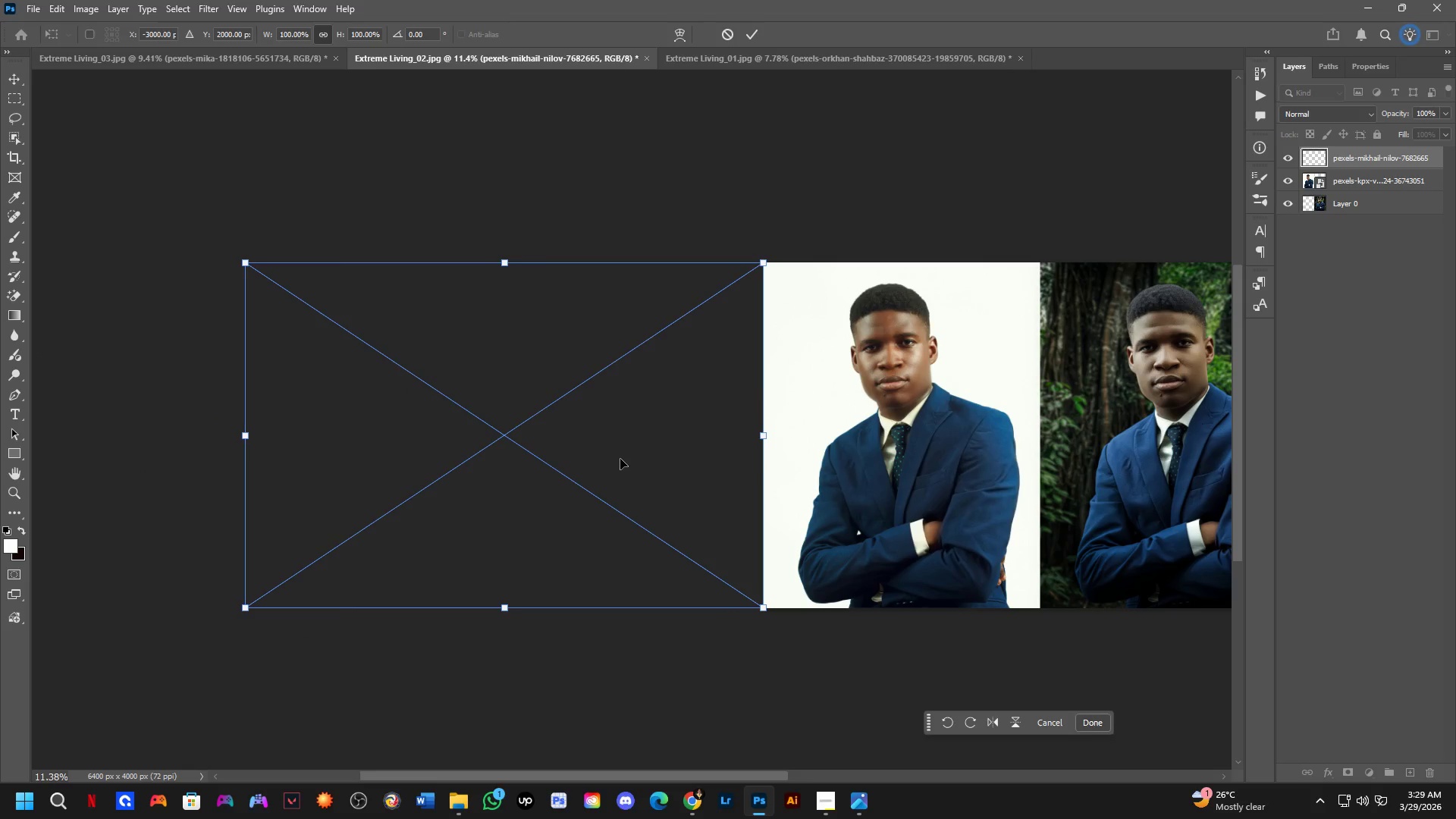 
scroll: coordinate [300, 471], scroll_direction: down, amount: 1.0
 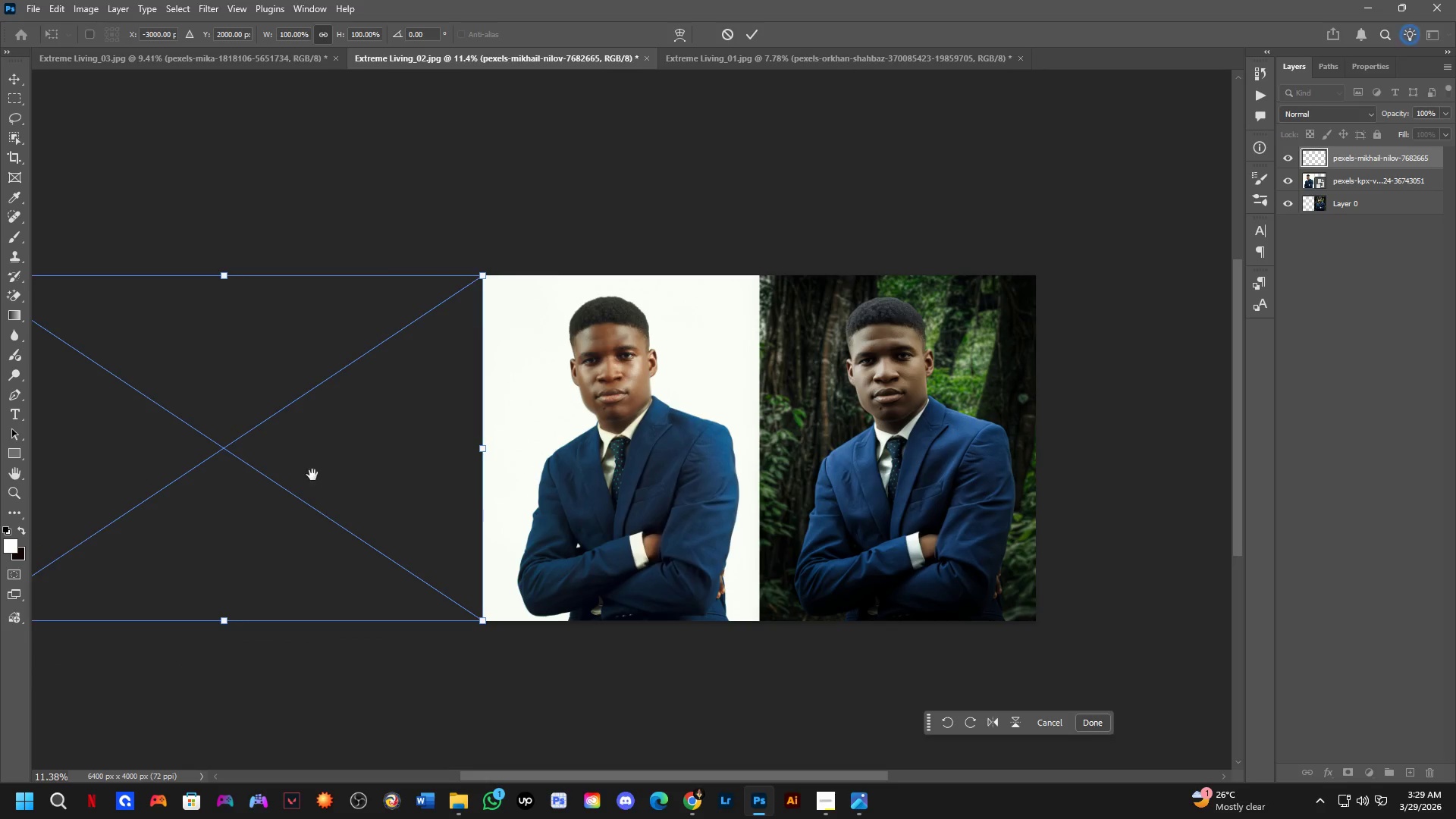 
key(NumpadEnter)
 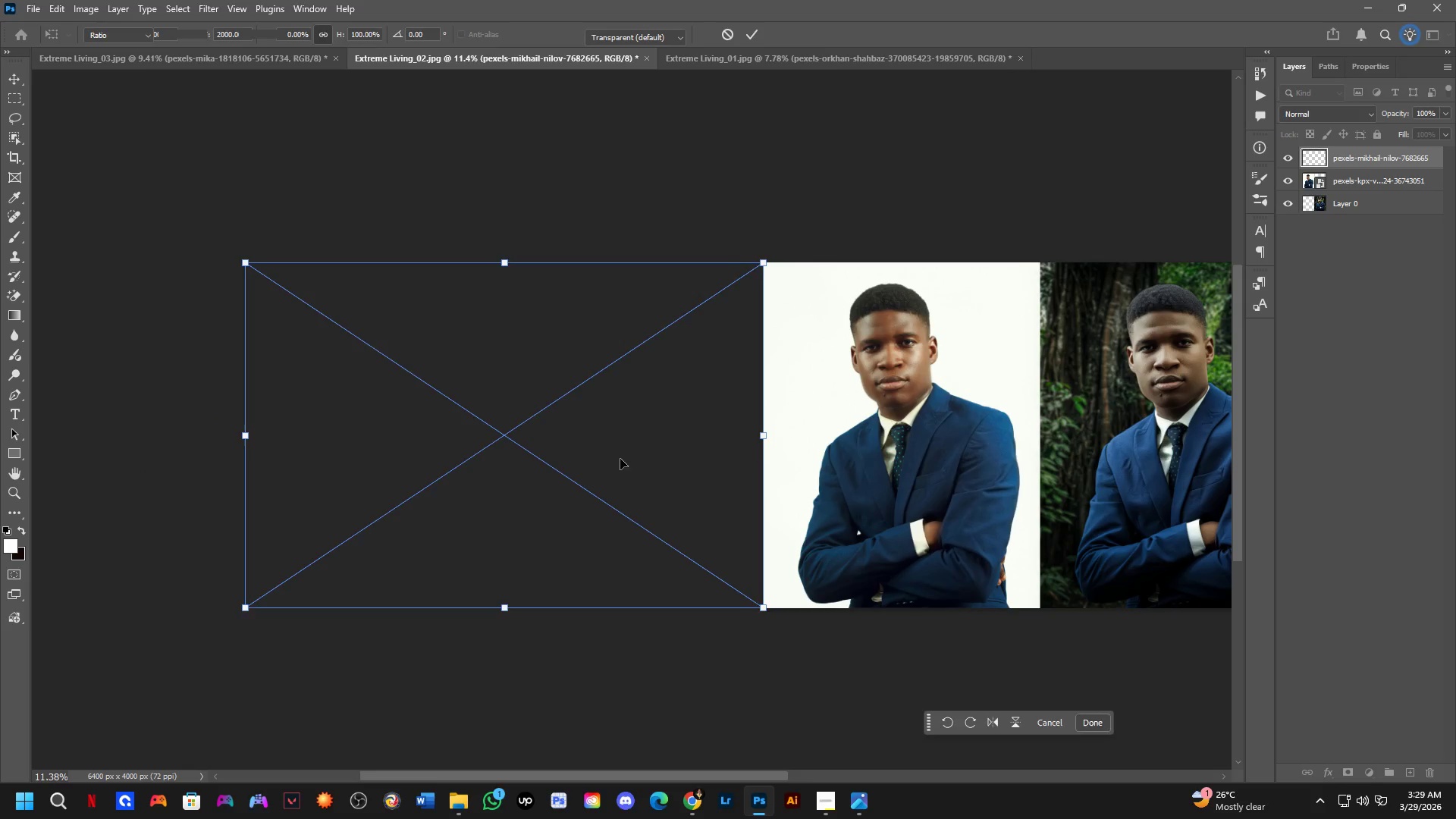 
key(C)
 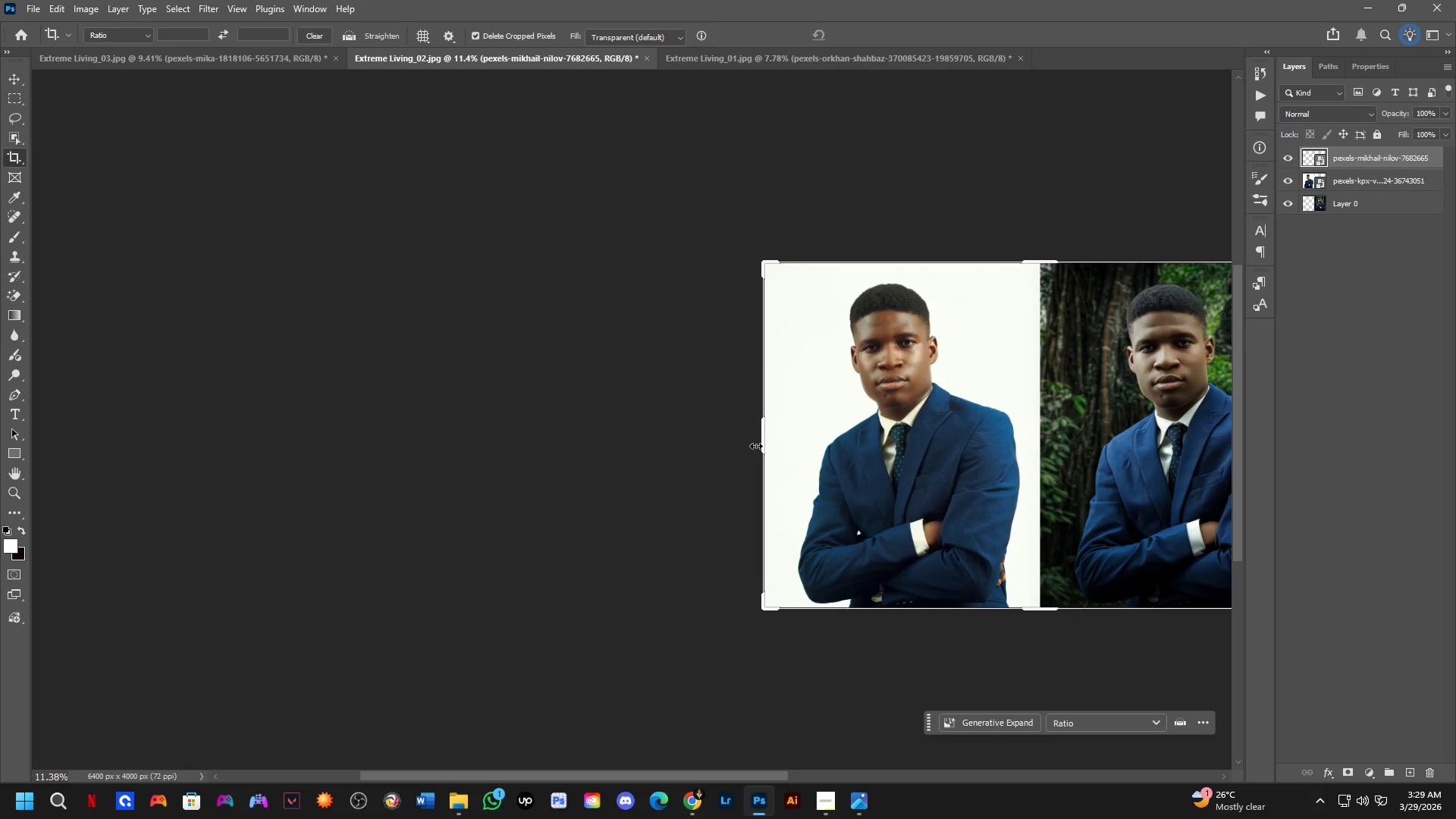 
left_click_drag(start_coordinate=[759, 446], to_coordinate=[500, 501])
 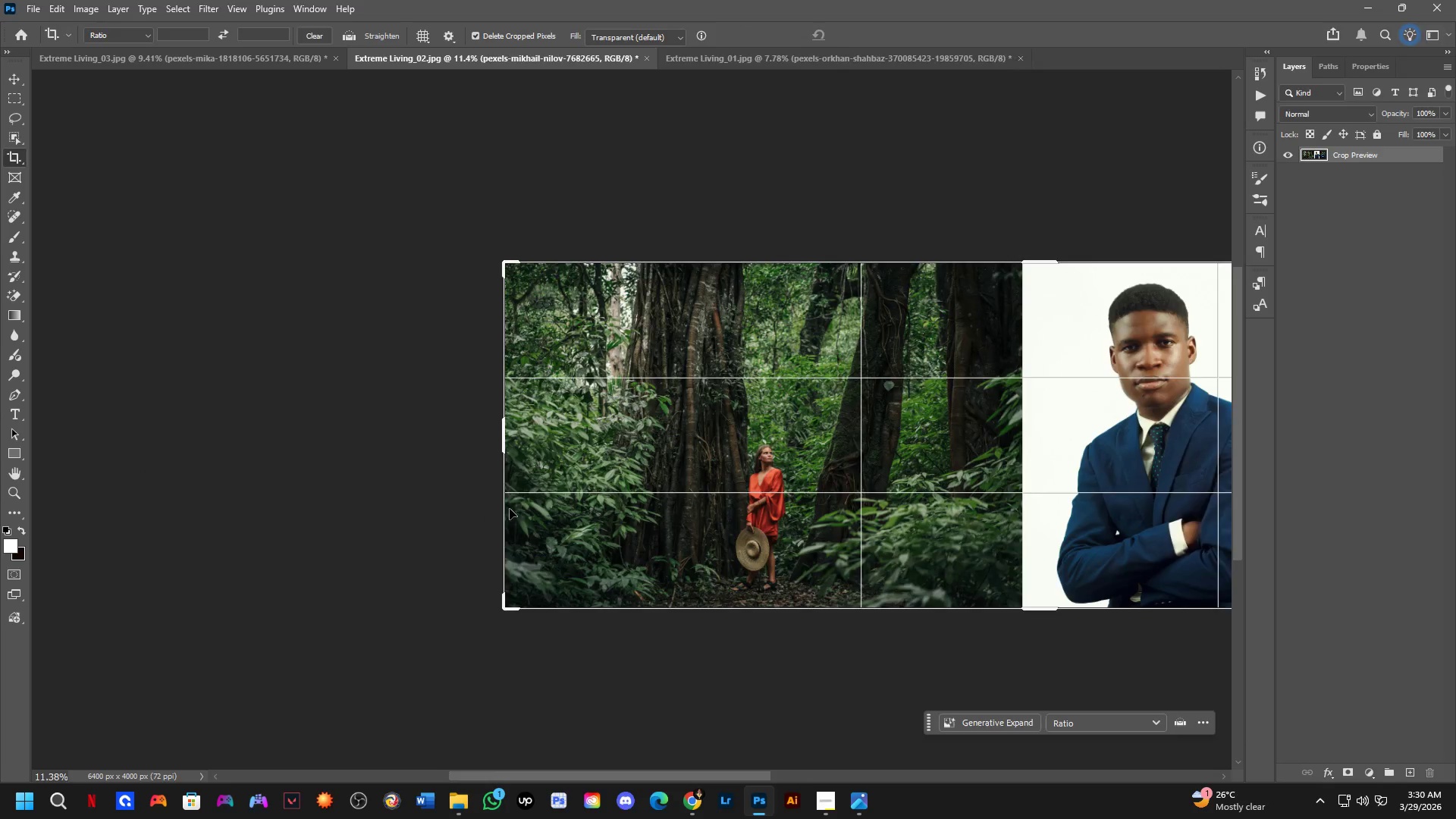 
hold_key(key=Space, duration=0.61)
 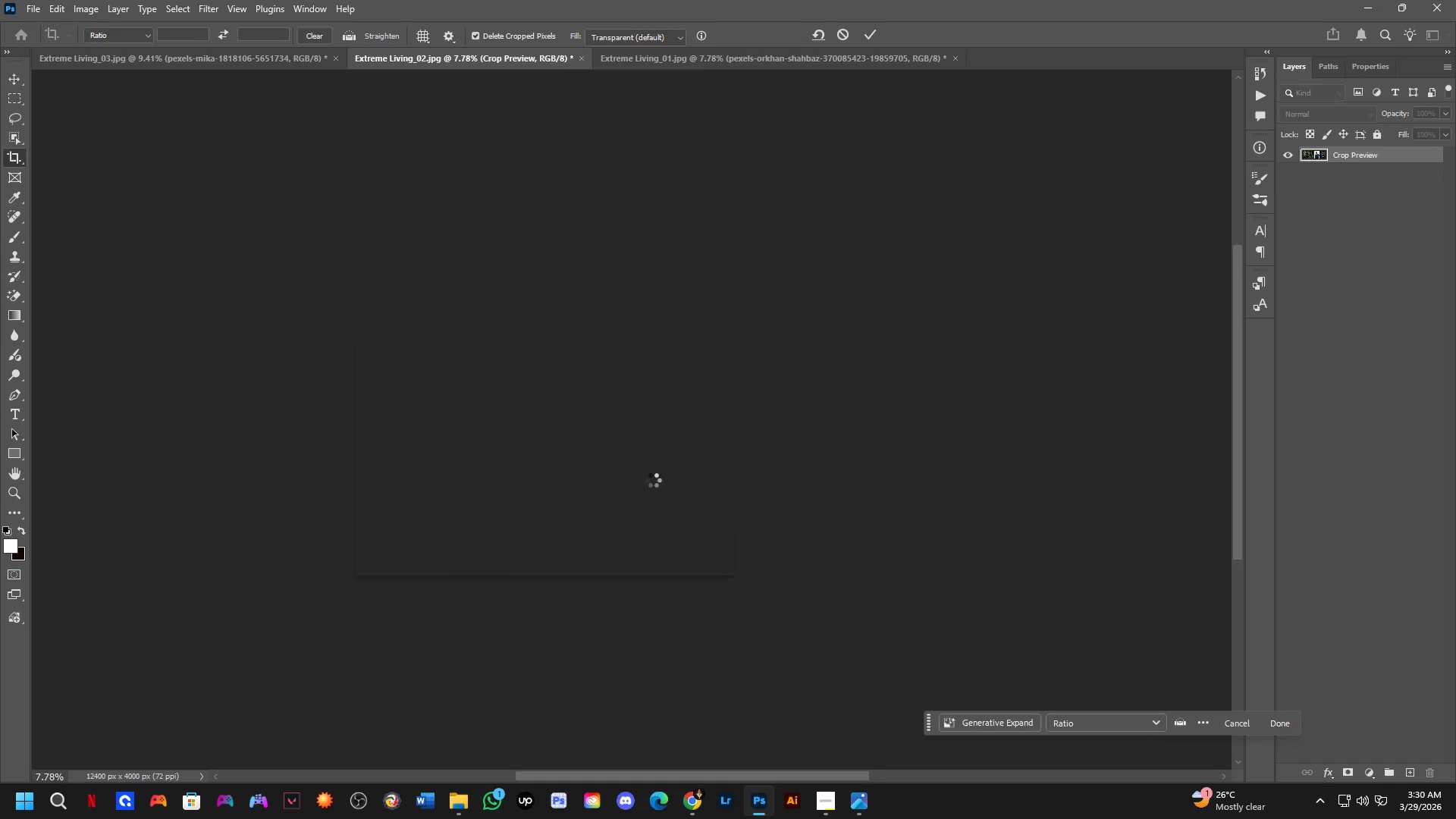 
left_click_drag(start_coordinate=[789, 478], to_coordinate=[639, 477])
 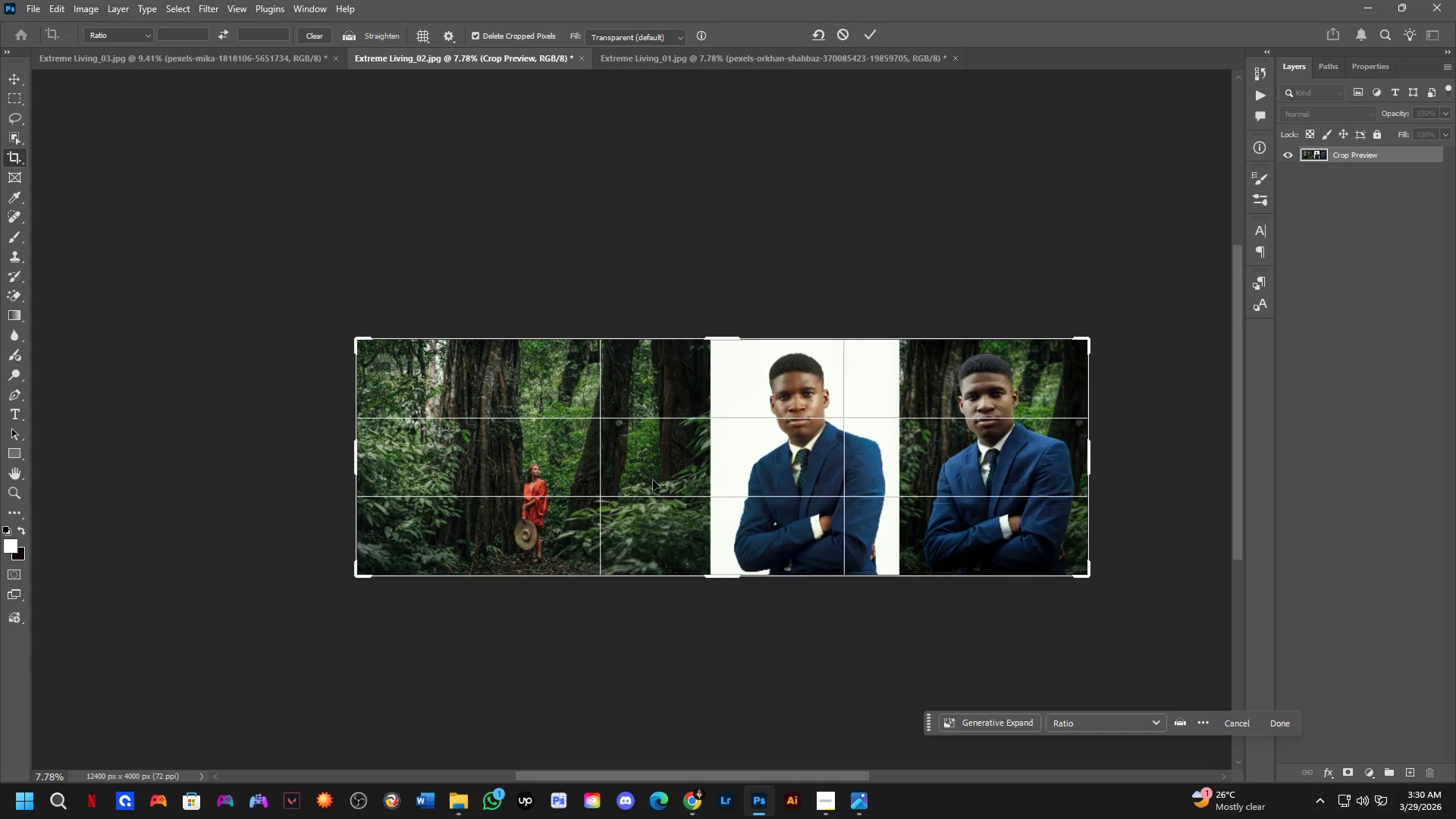 
scroll: coordinate [520, 509], scroll_direction: down, amount: 4.0
 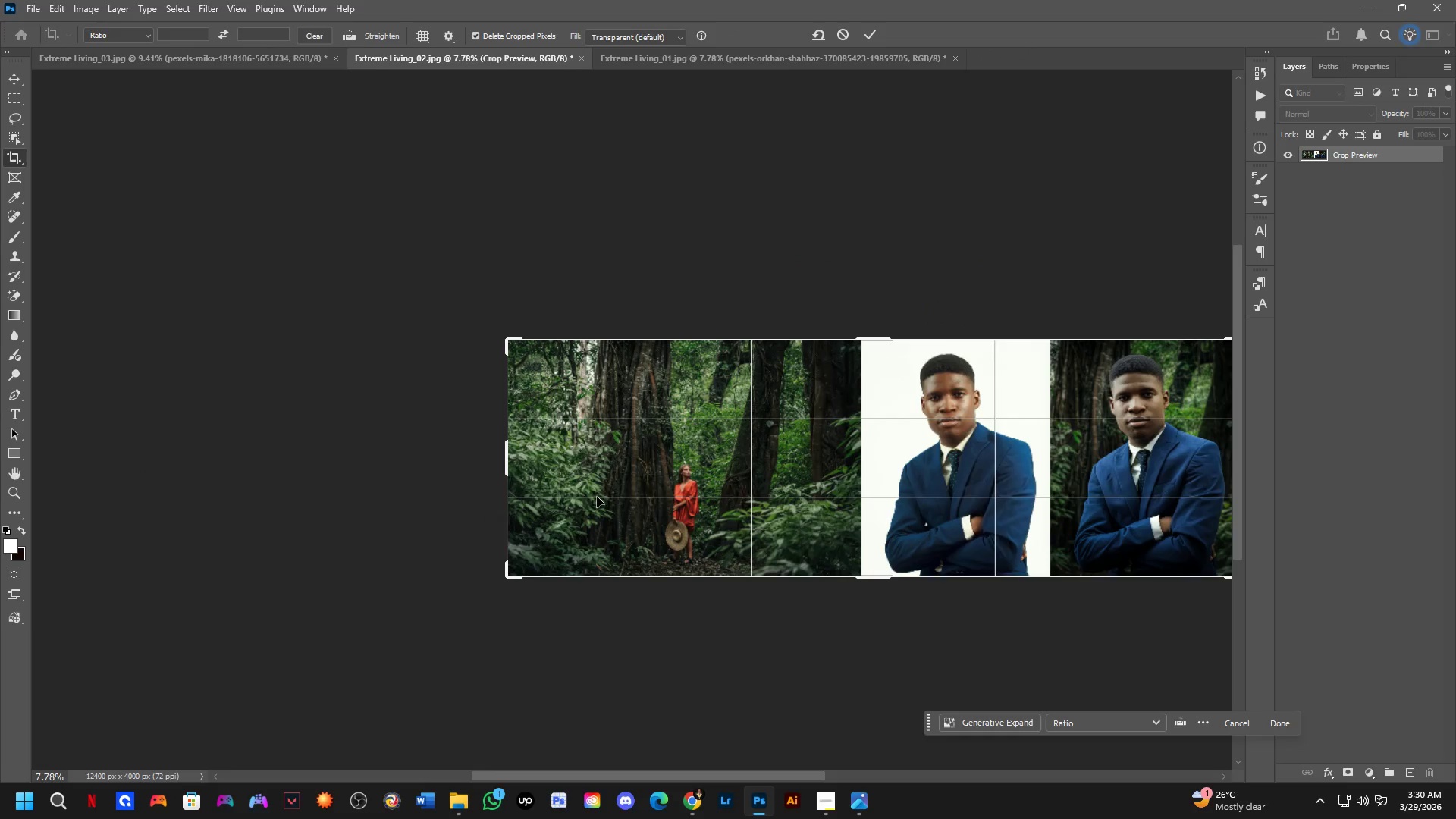 
key(NumpadEnter)
 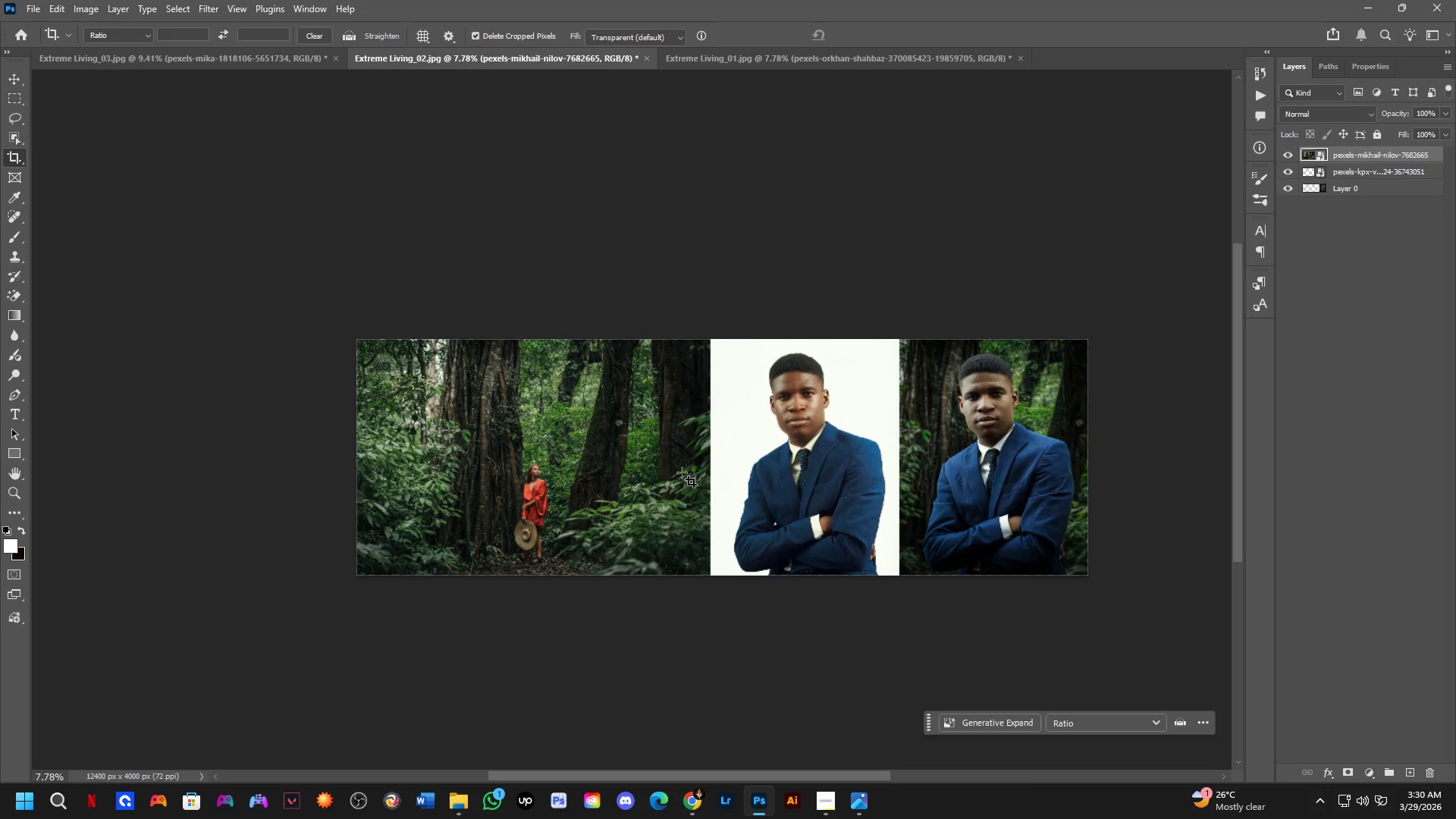 
hold_key(key=Space, duration=0.48)
 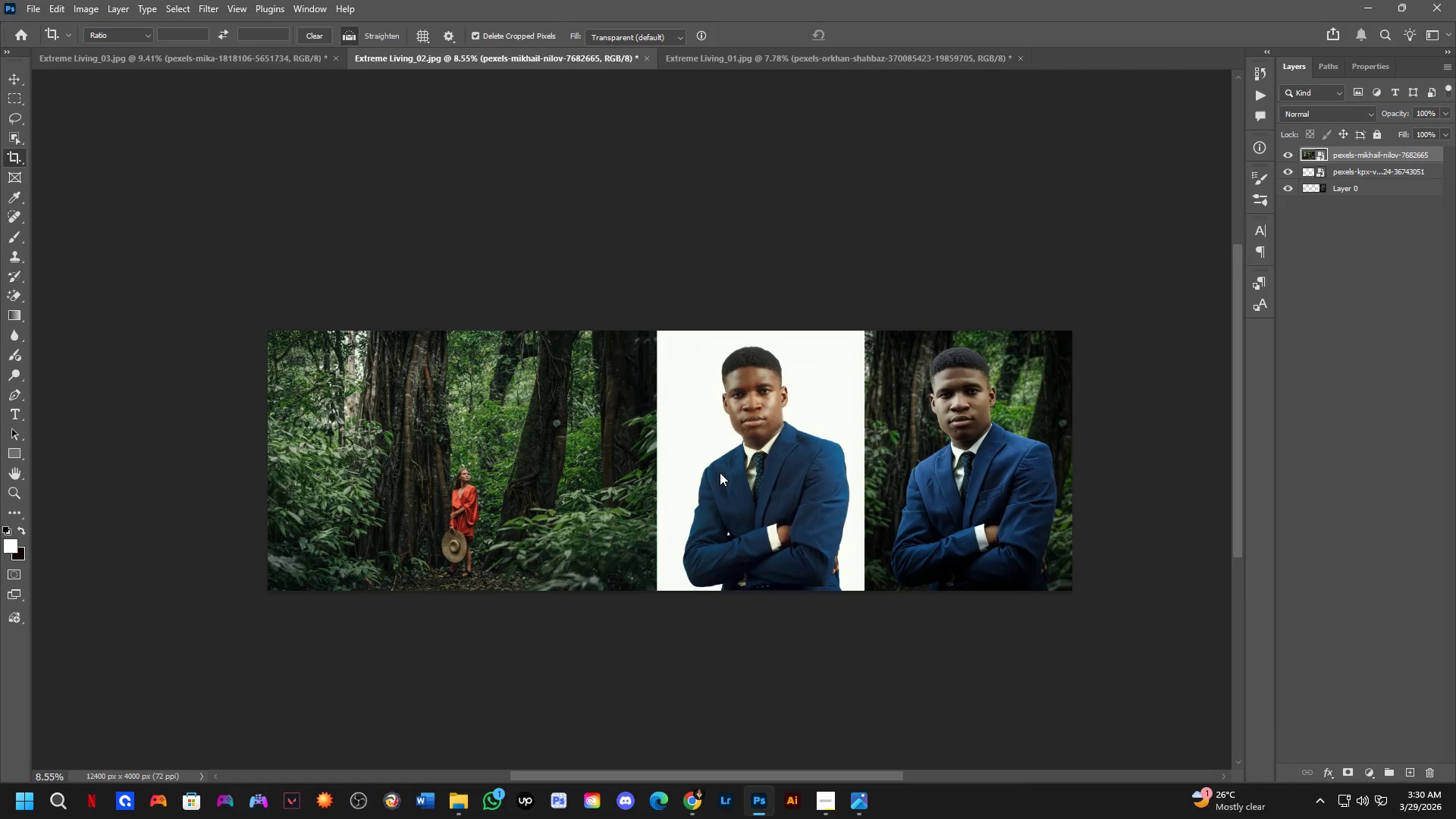 
left_click_drag(start_coordinate=[803, 470], to_coordinate=[733, 474])
 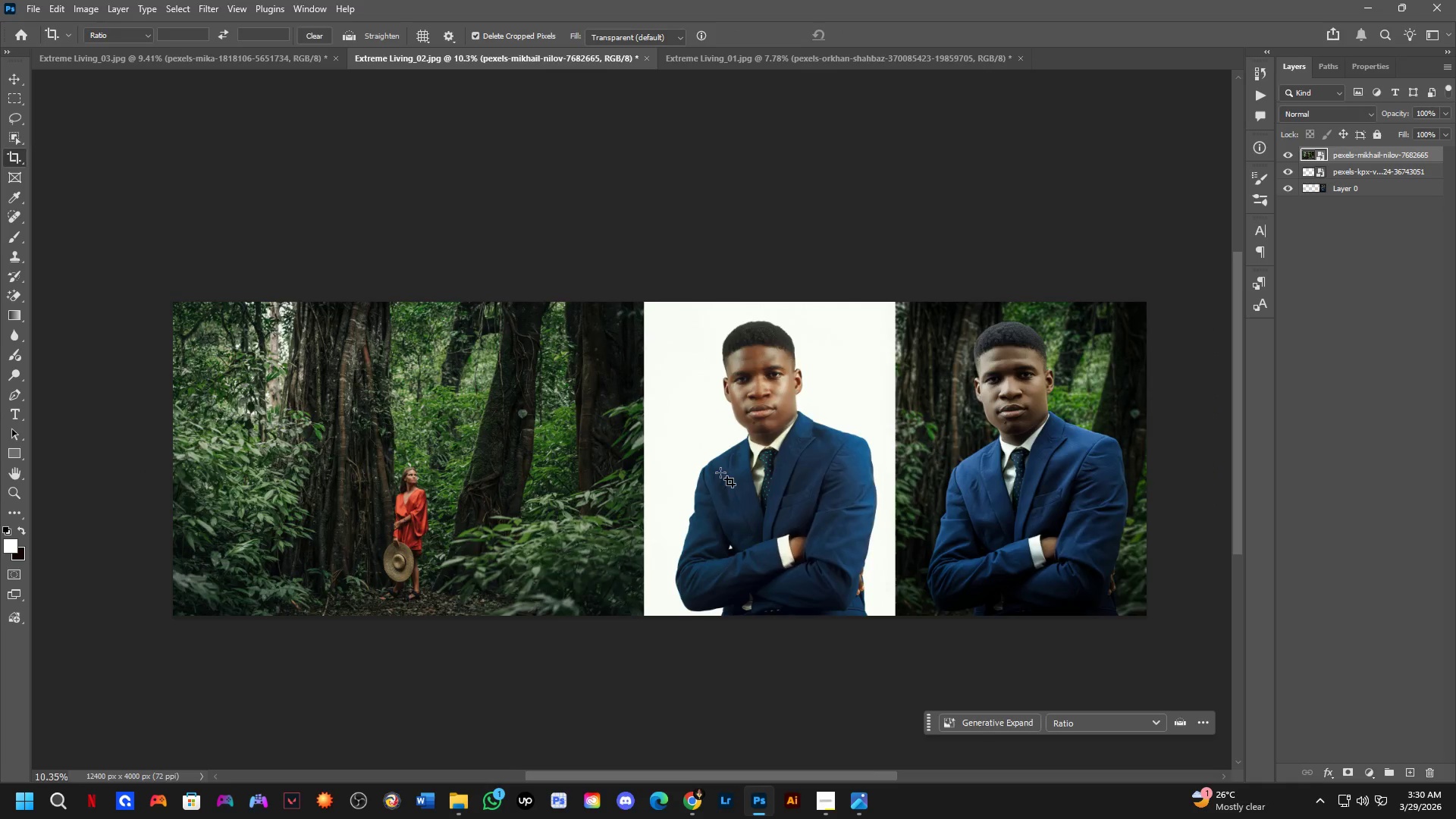 
scroll: coordinate [698, 464], scroll_direction: up, amount: 3.0
 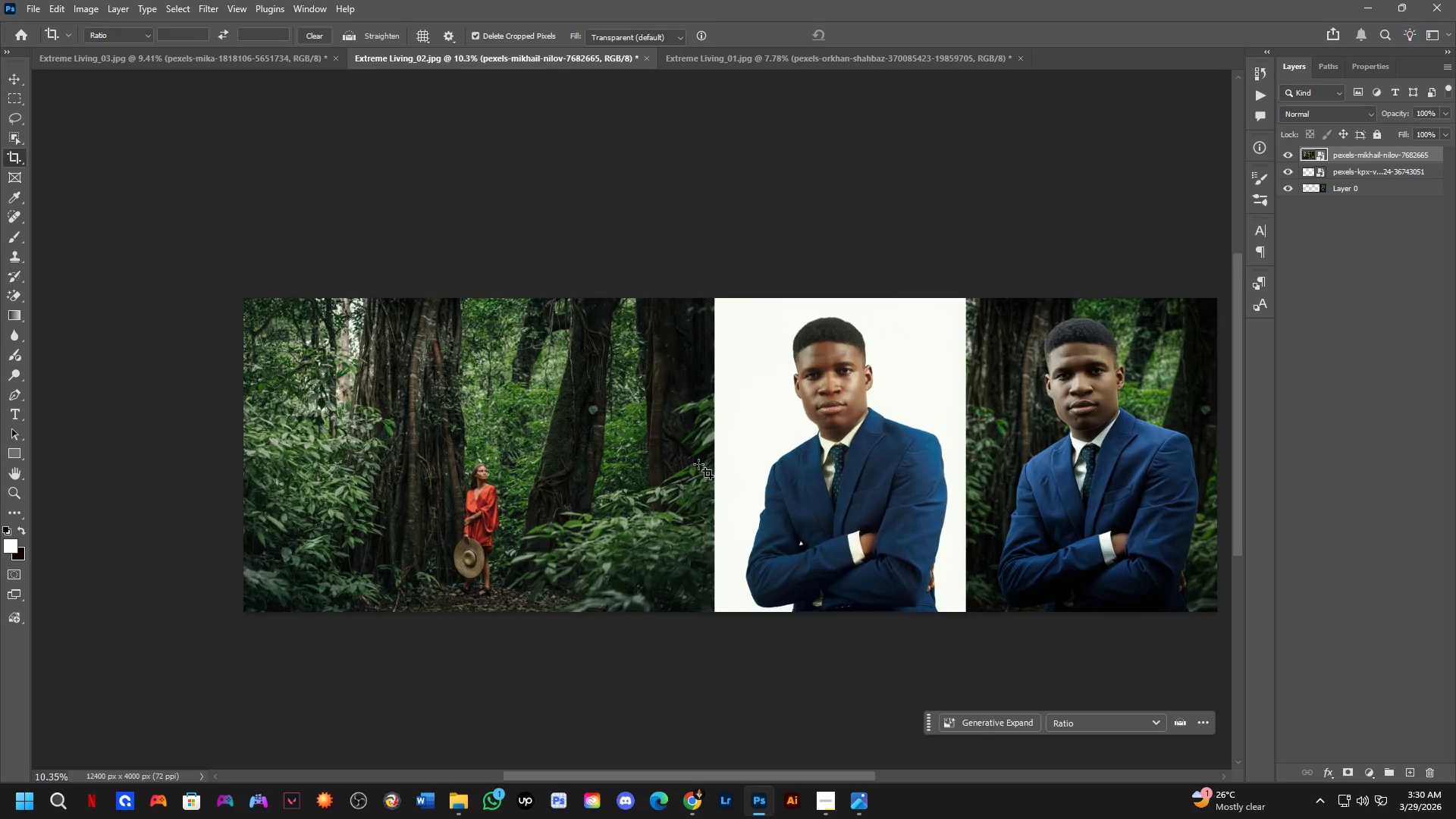 
key(Control+Shift+S)
 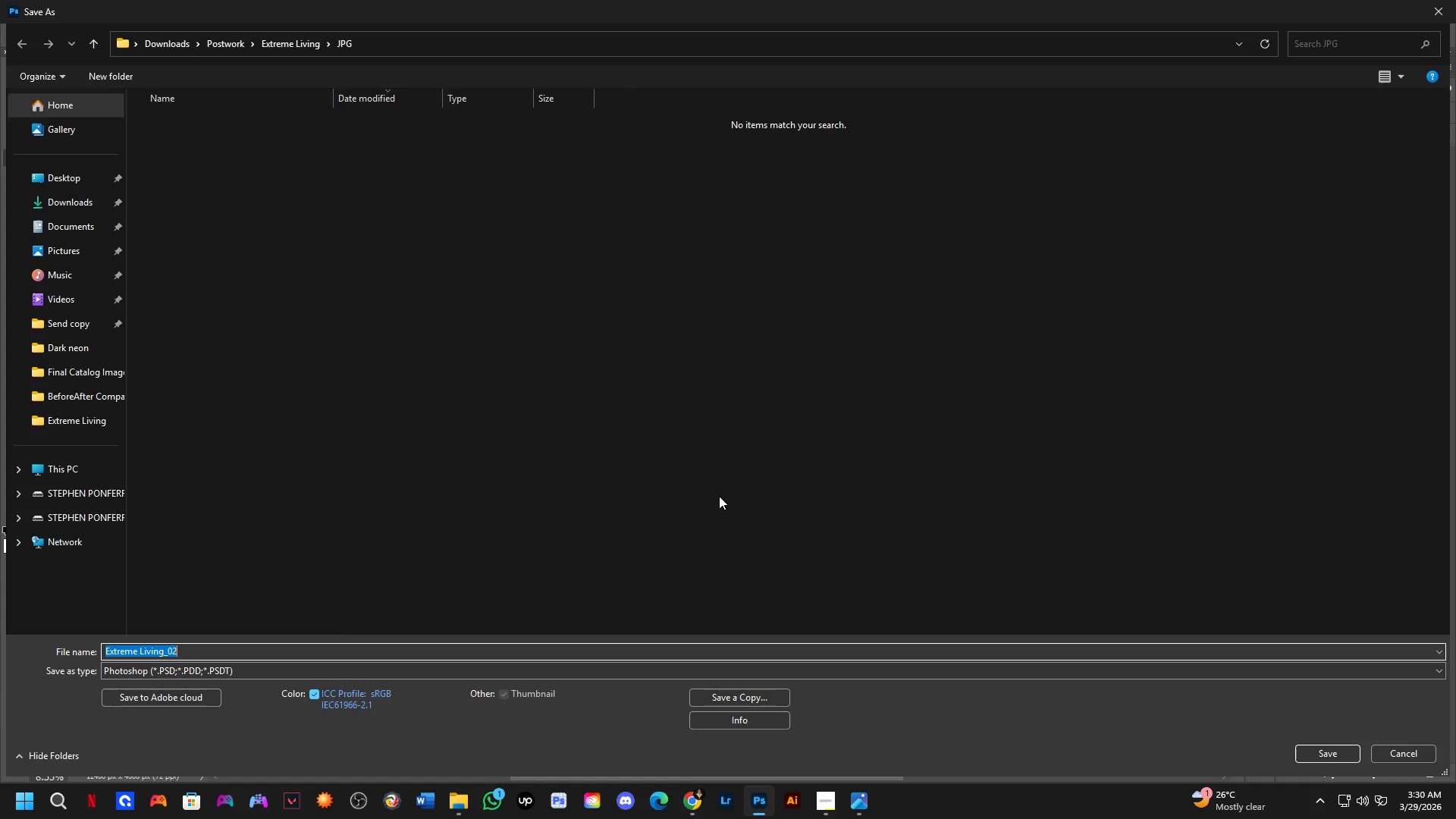 
scroll: coordinate [720, 472], scroll_direction: down, amount: 2.0
 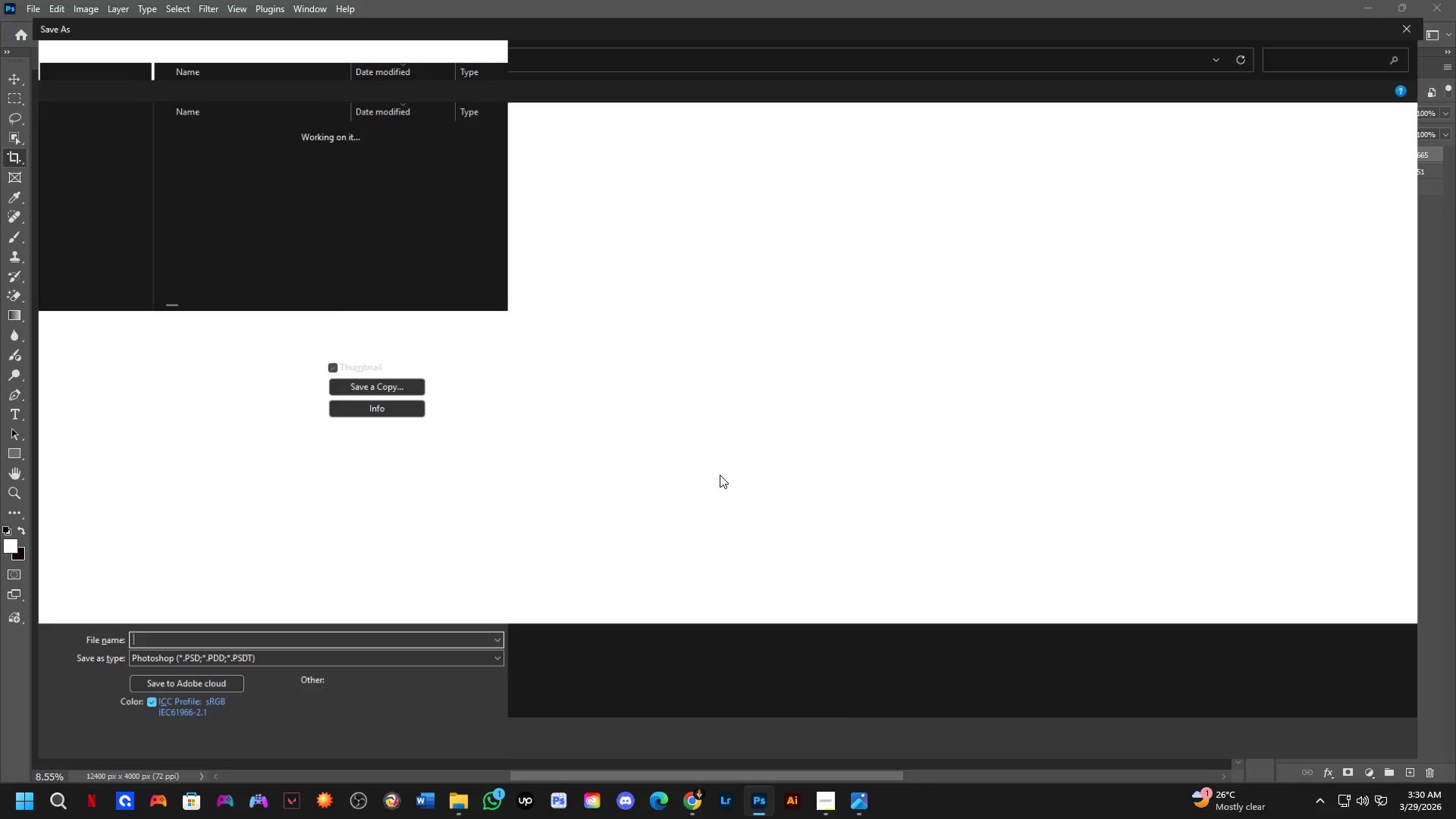 
wait(16.32)
 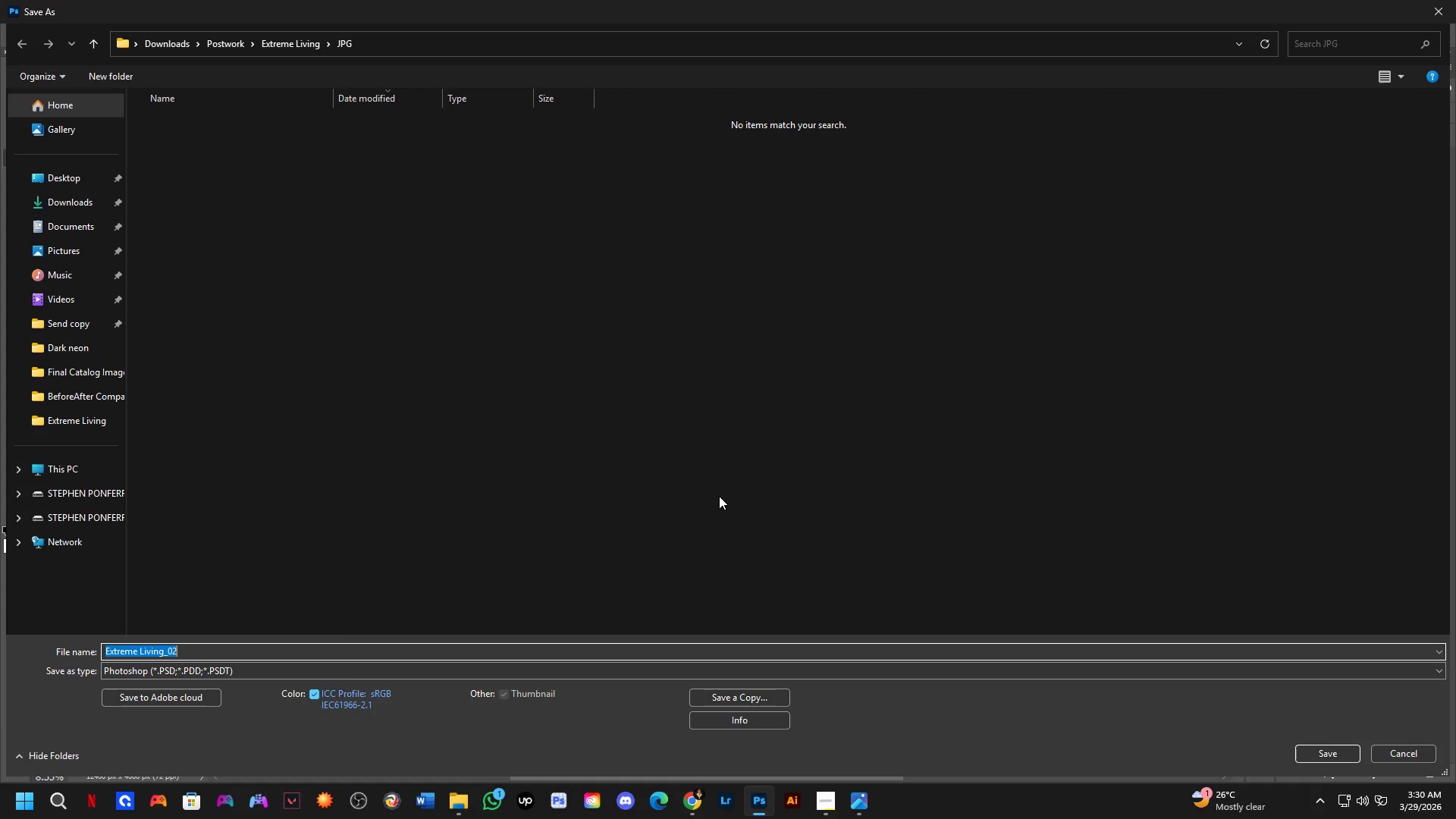 
left_click([287, 44])
 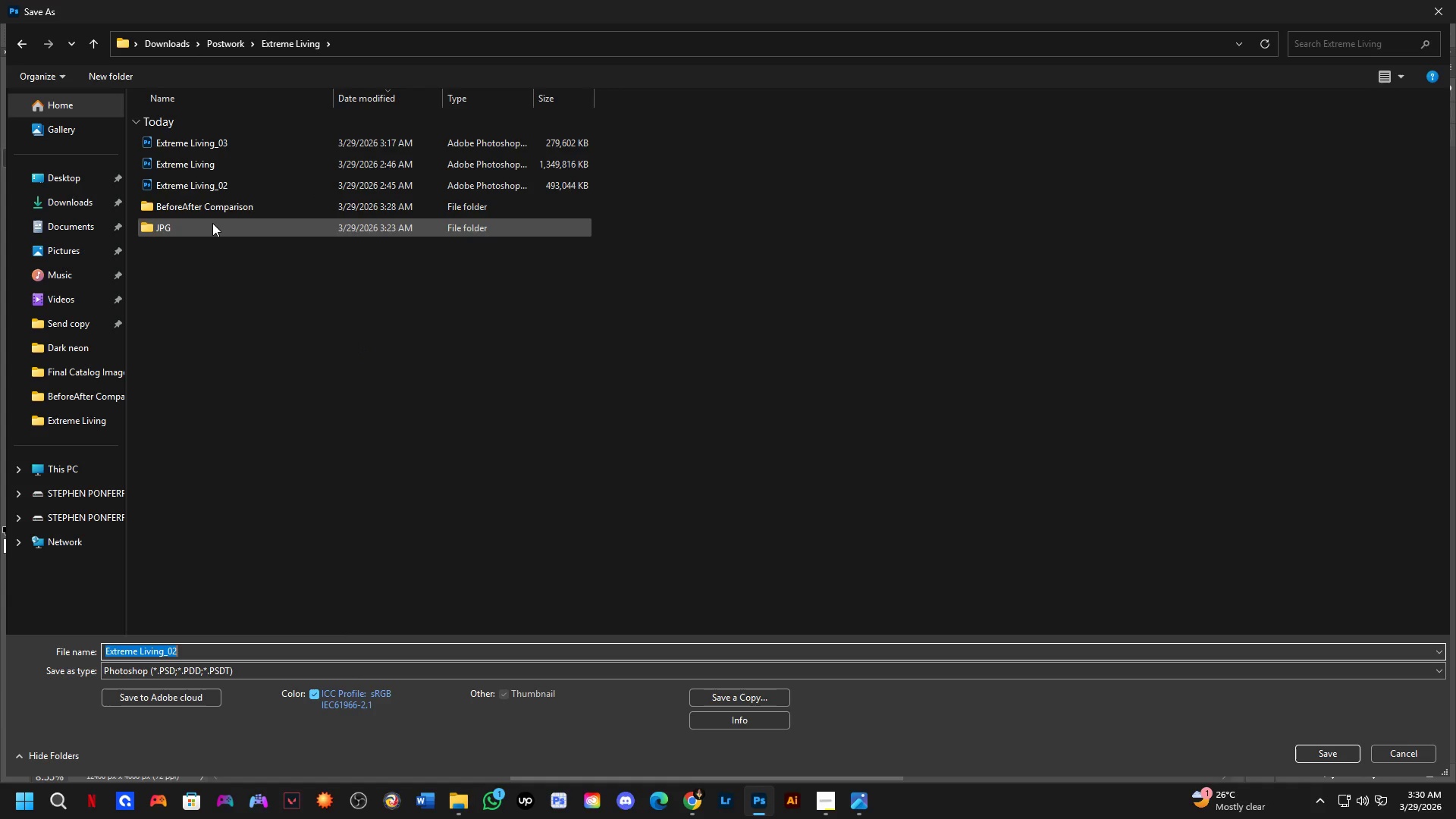 
double_click([213, 210])
 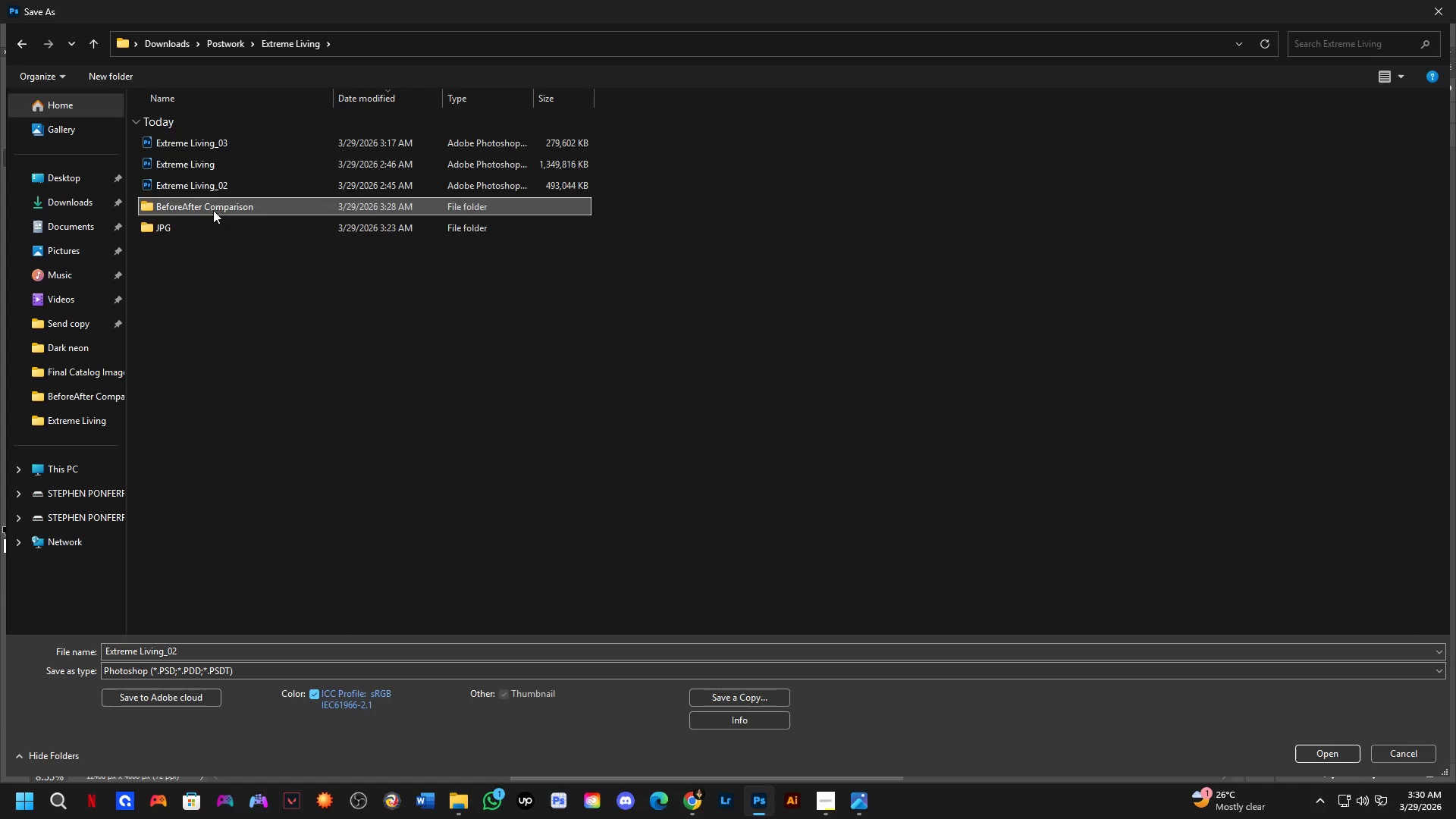 
triple_click([213, 210])
 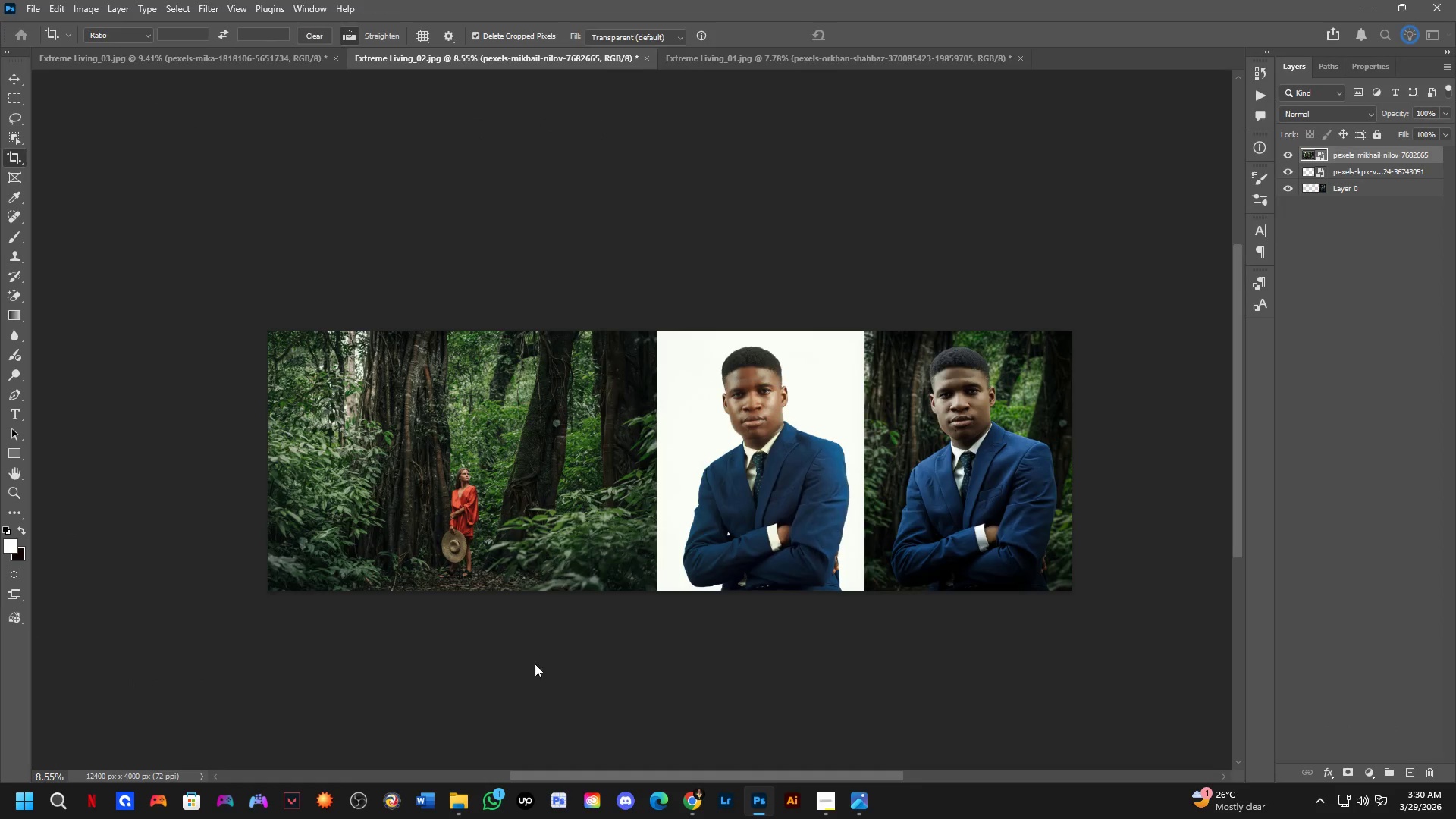 
left_click([548, 653])
 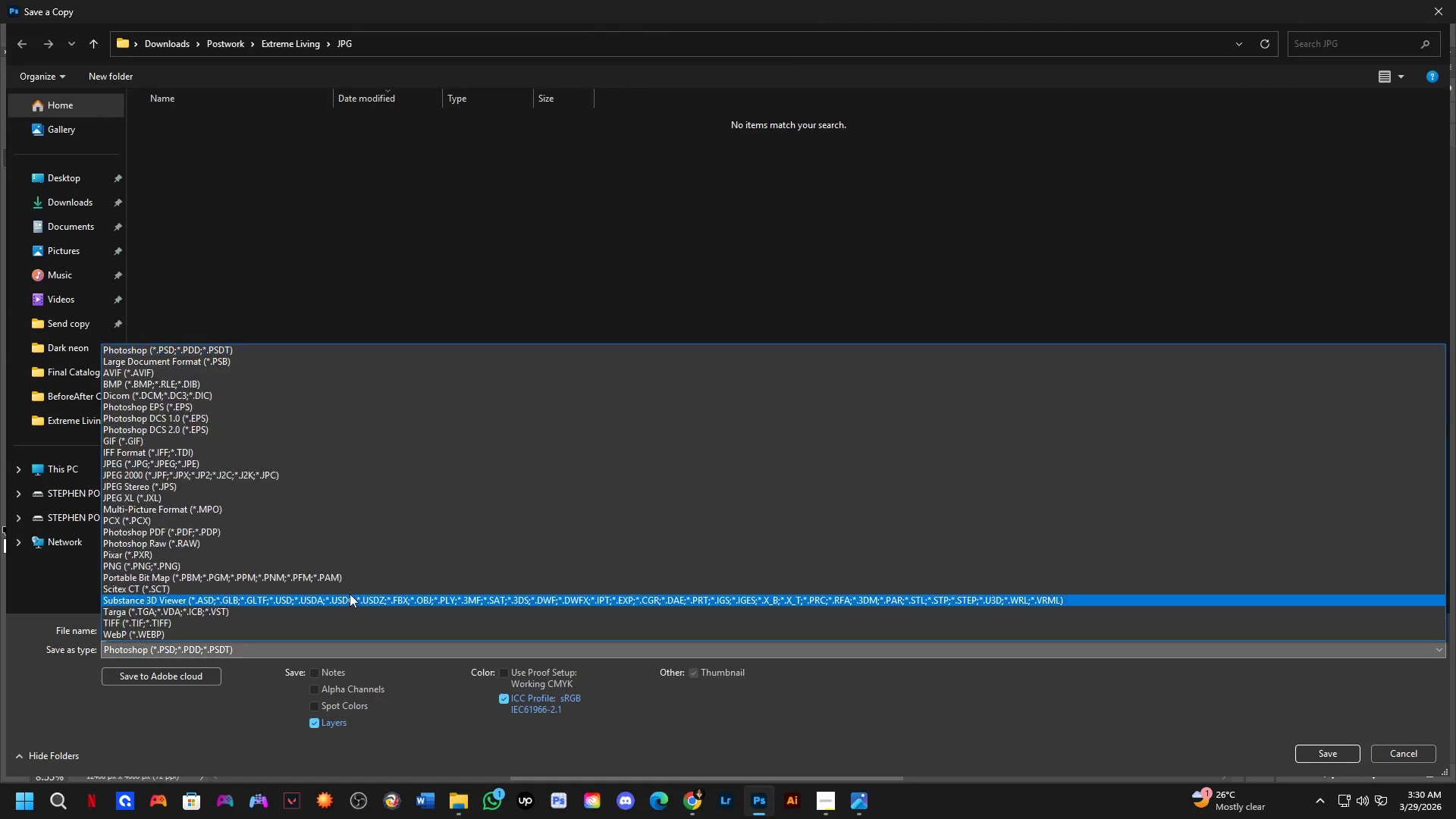 
left_click_drag(start_coordinate=[346, 560], to_coordinate=[441, 463])
 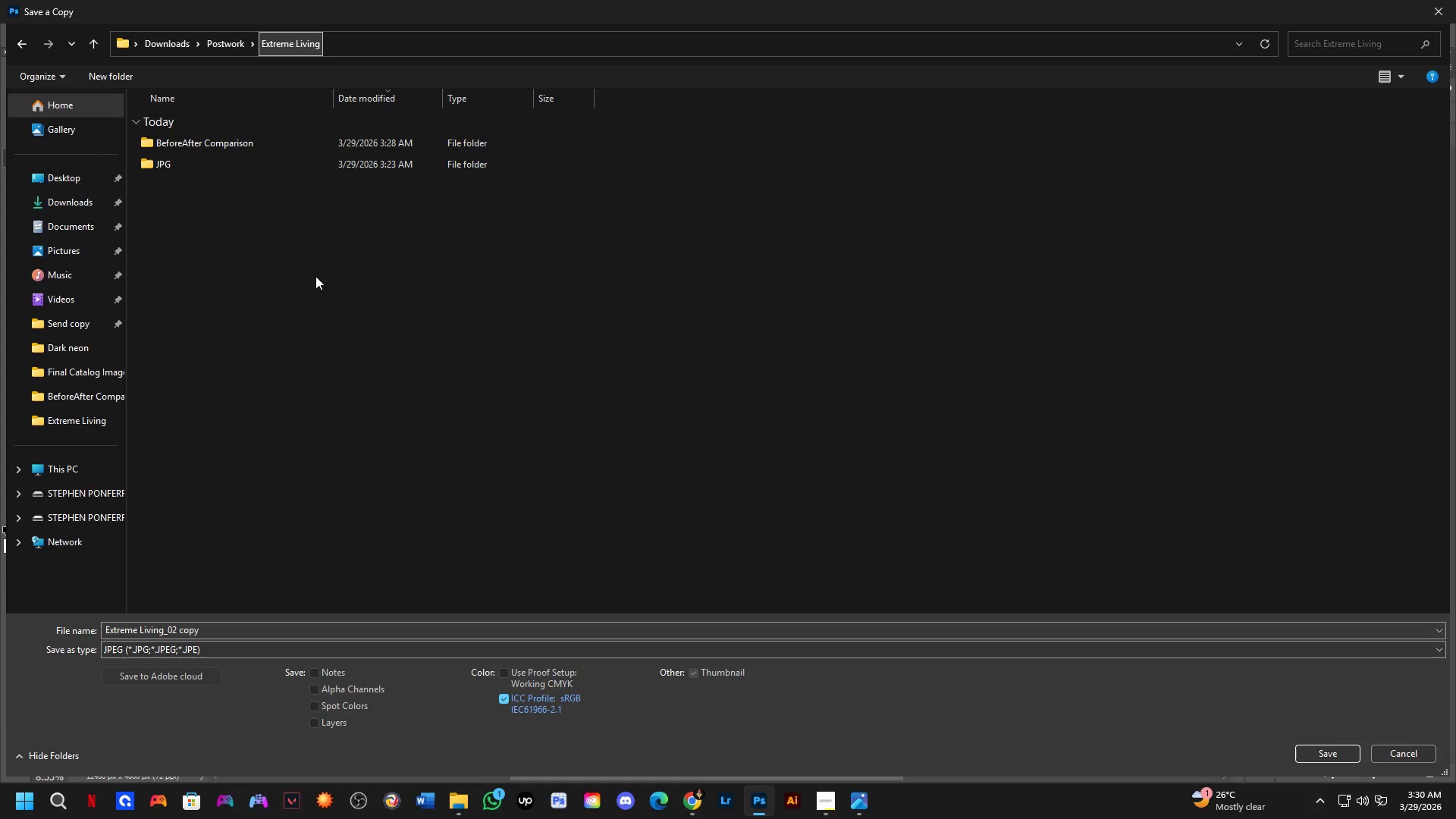 
double_click([267, 148])
 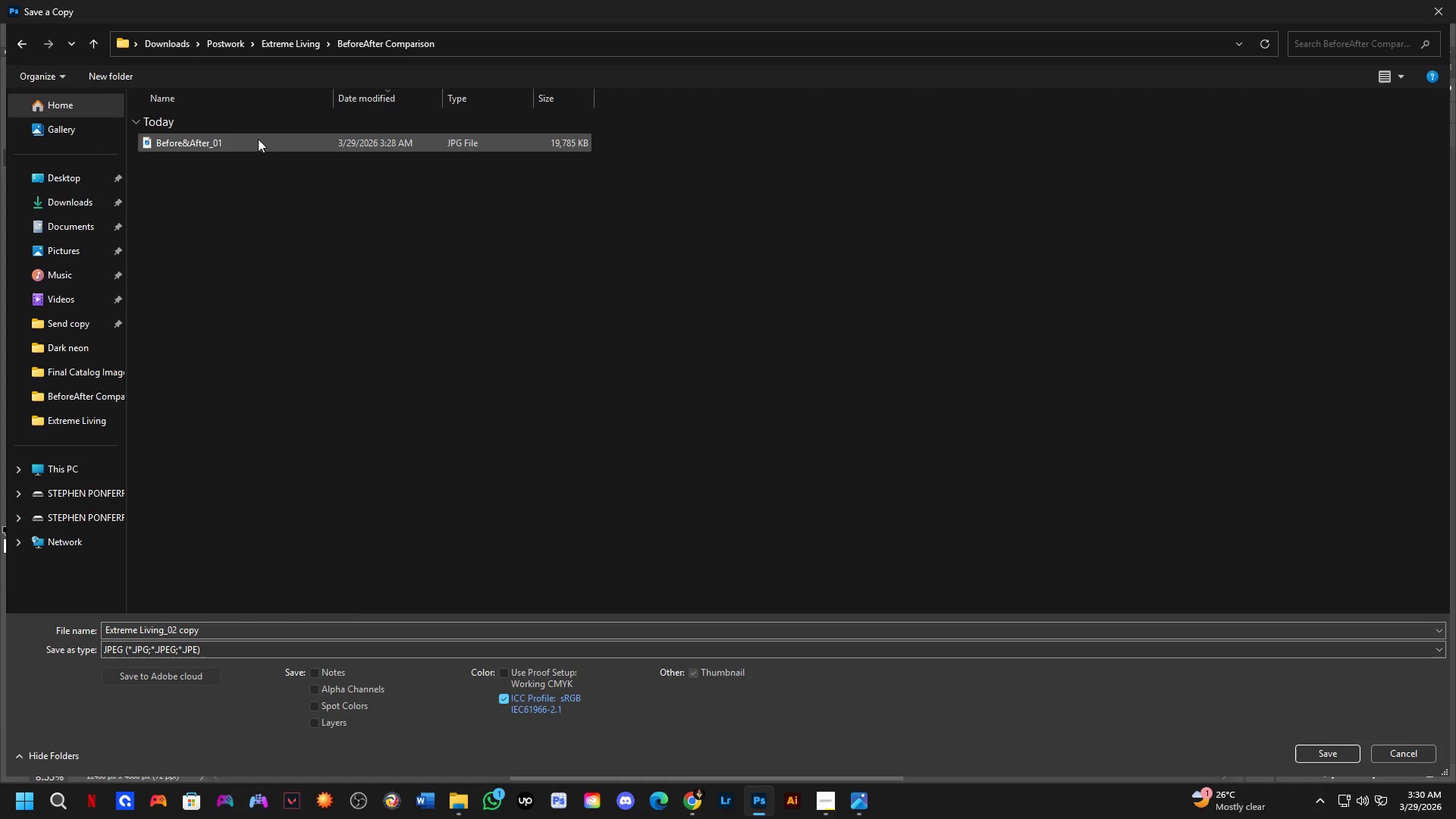 
triple_click([258, 139])
 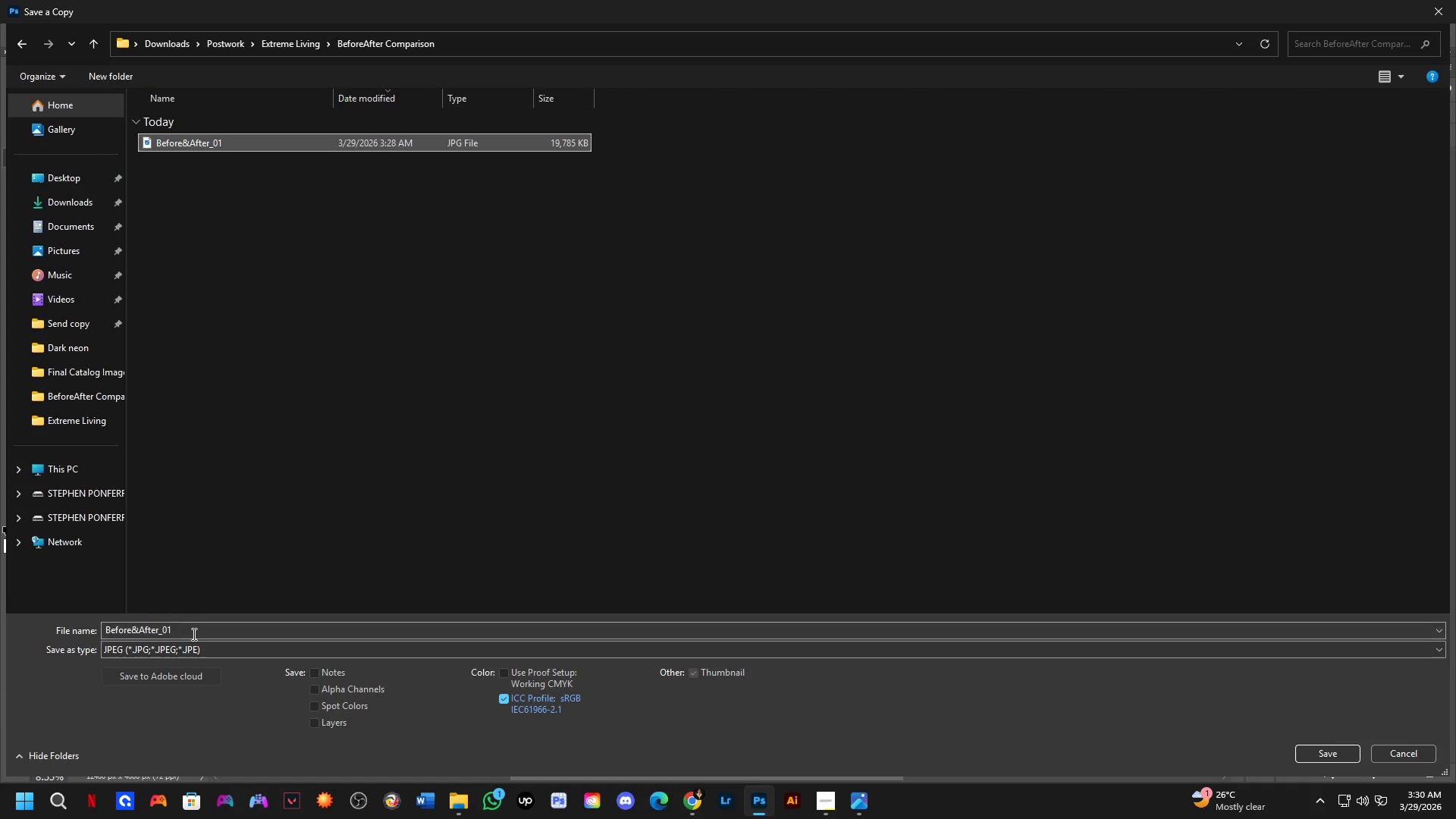 
double_click([193, 634])
 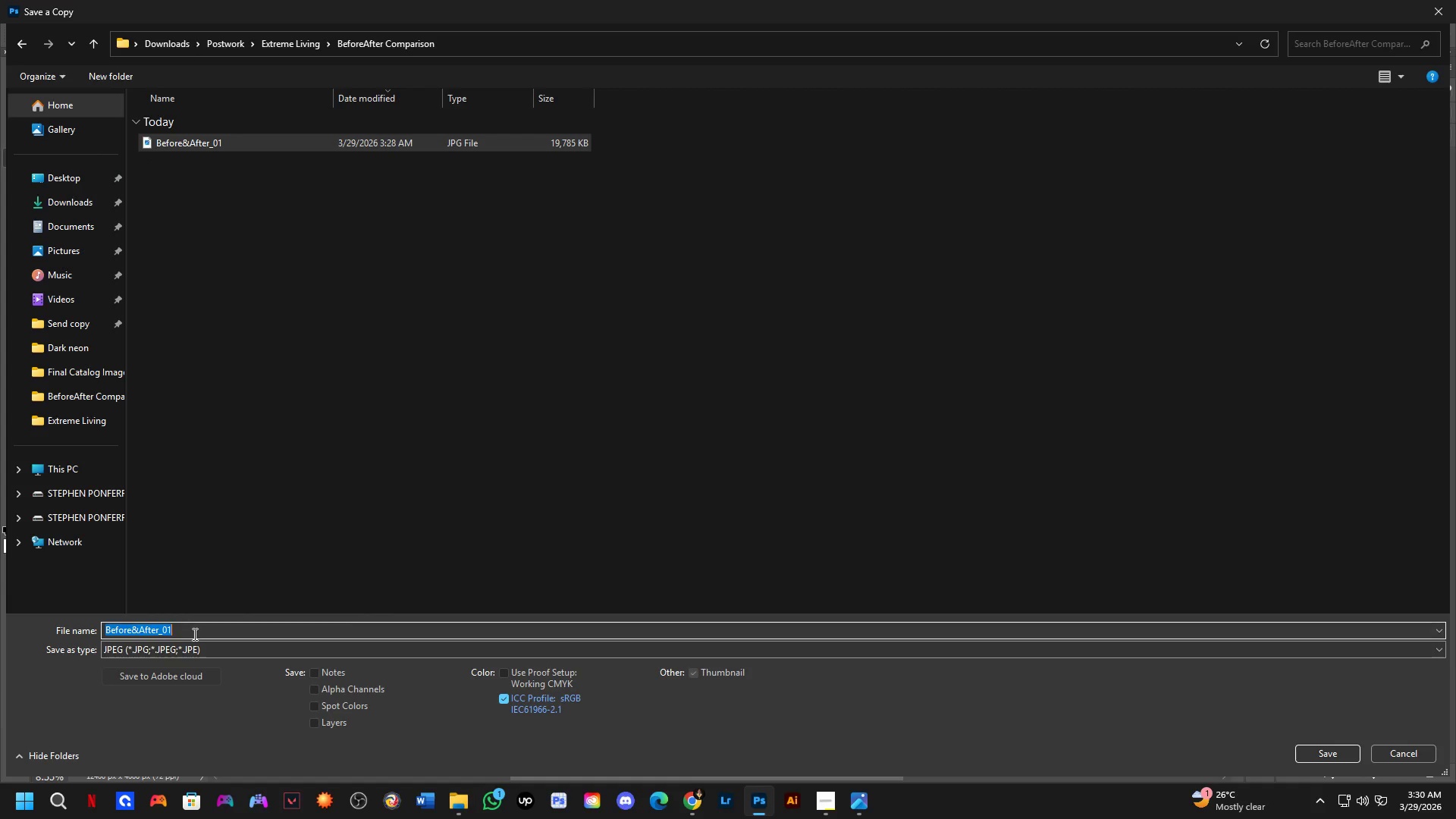 
triple_click([193, 634])
 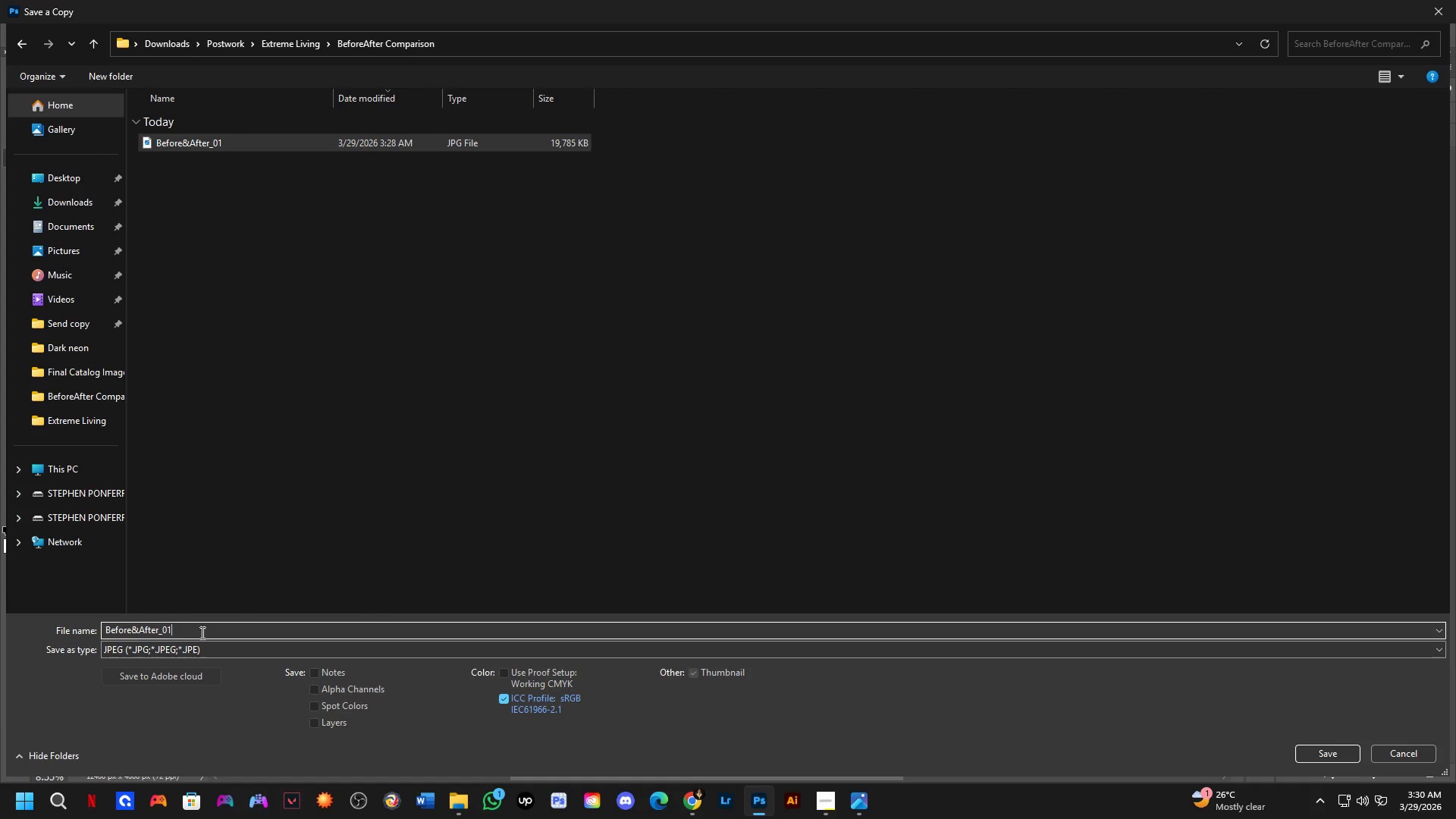 
key(Backspace)
 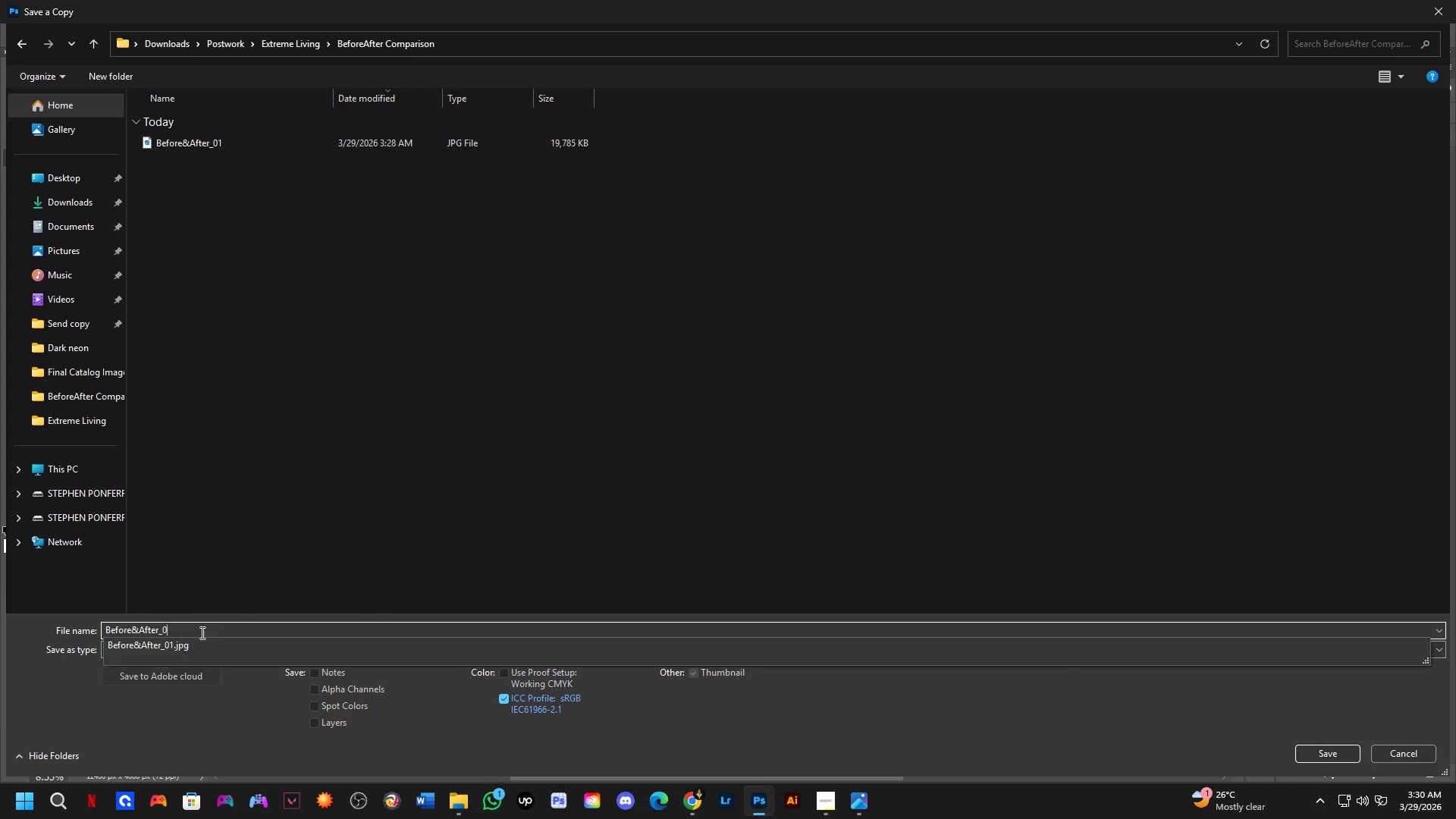 
key(Numpad2)
 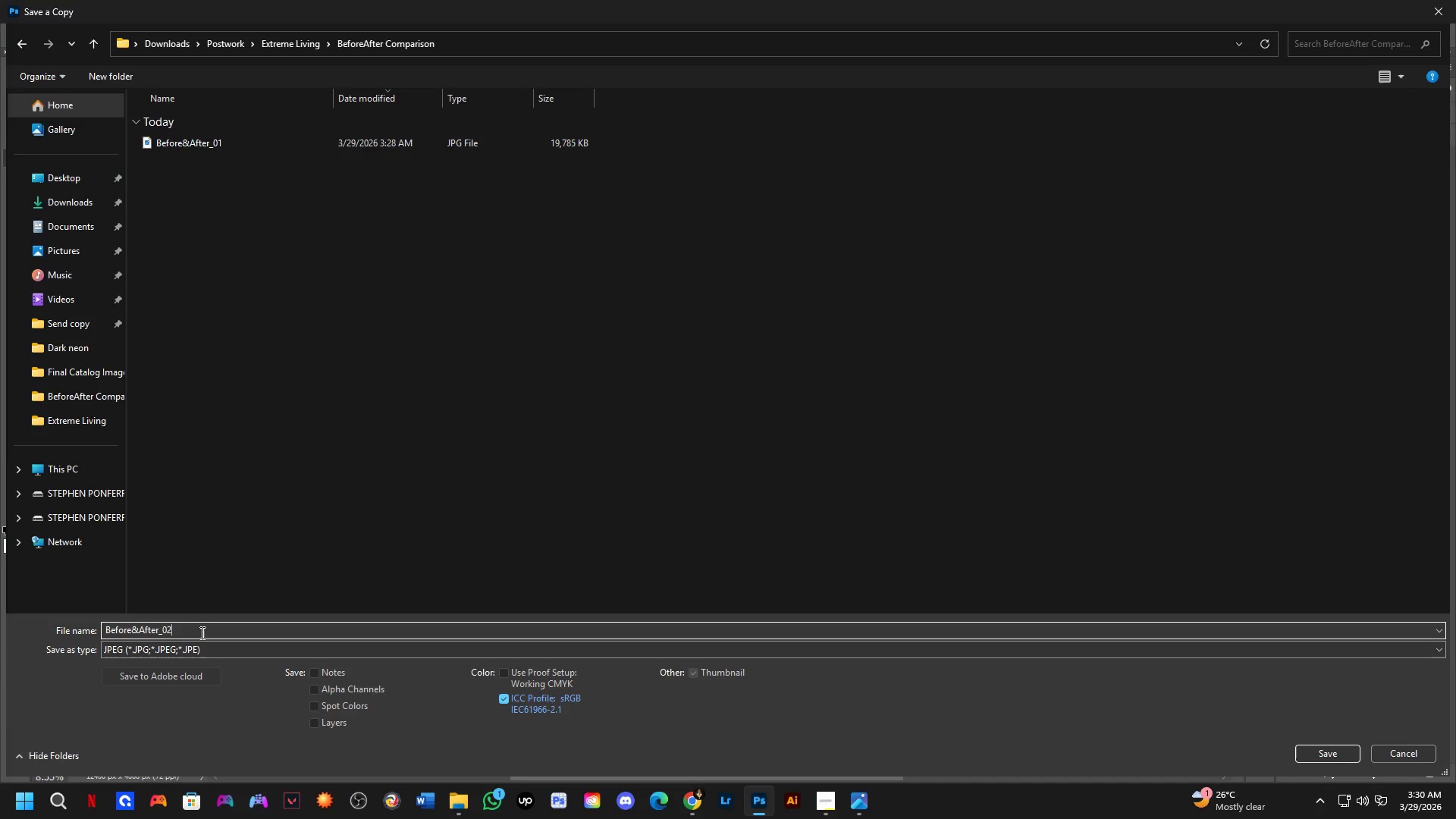 
key(NumpadEnter)
 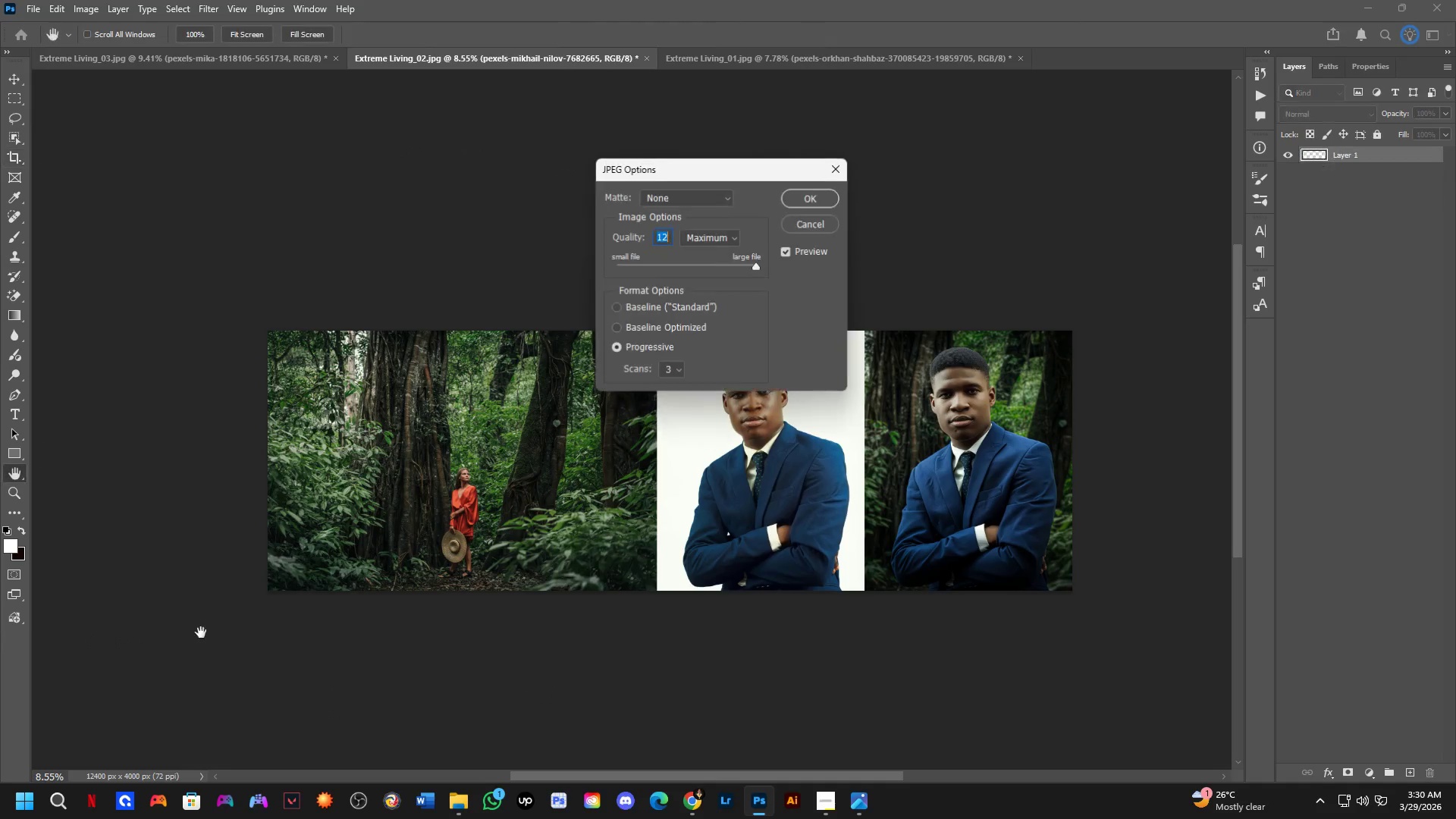 
key(NumpadEnter)
 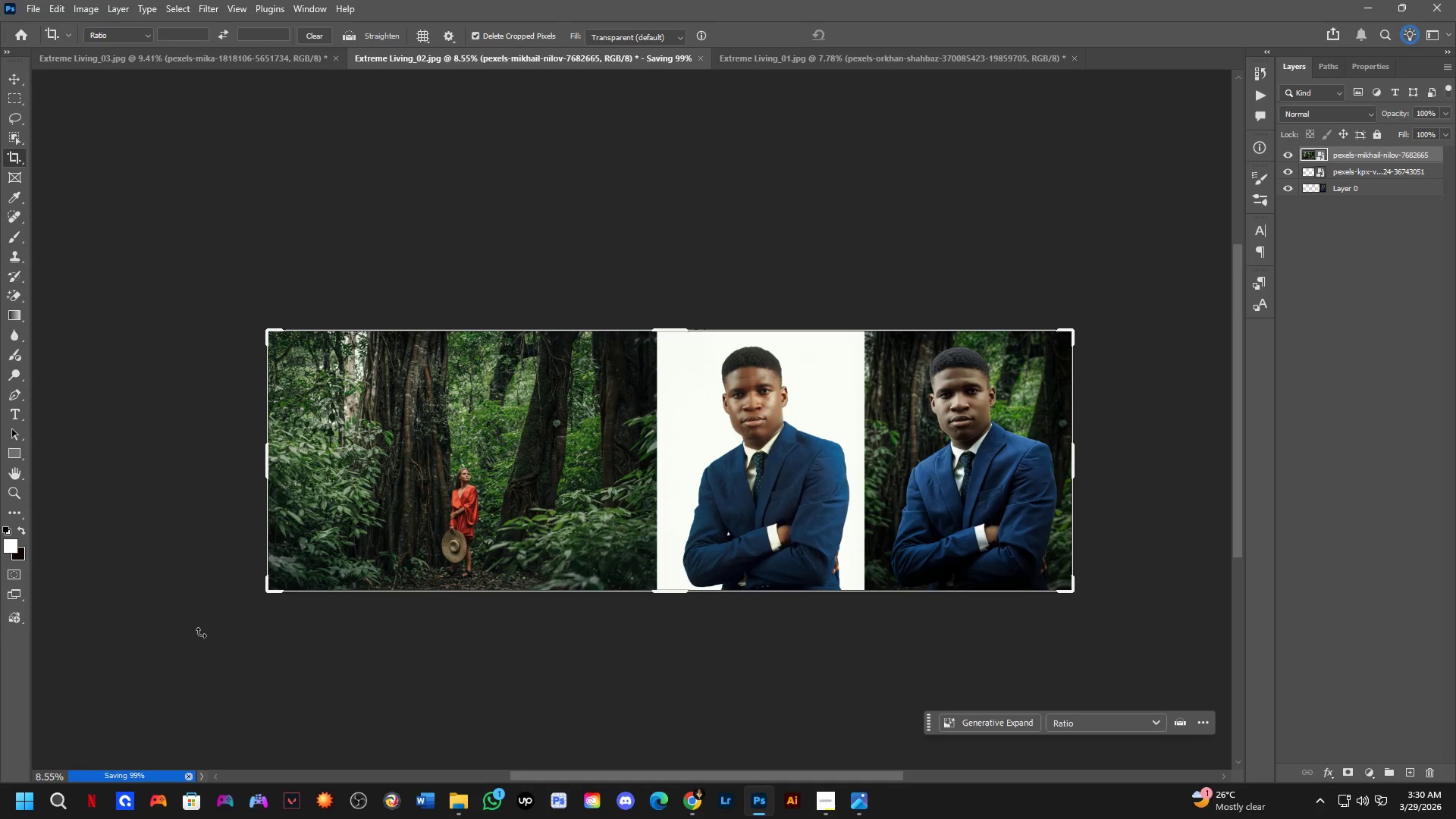 
key(B)
 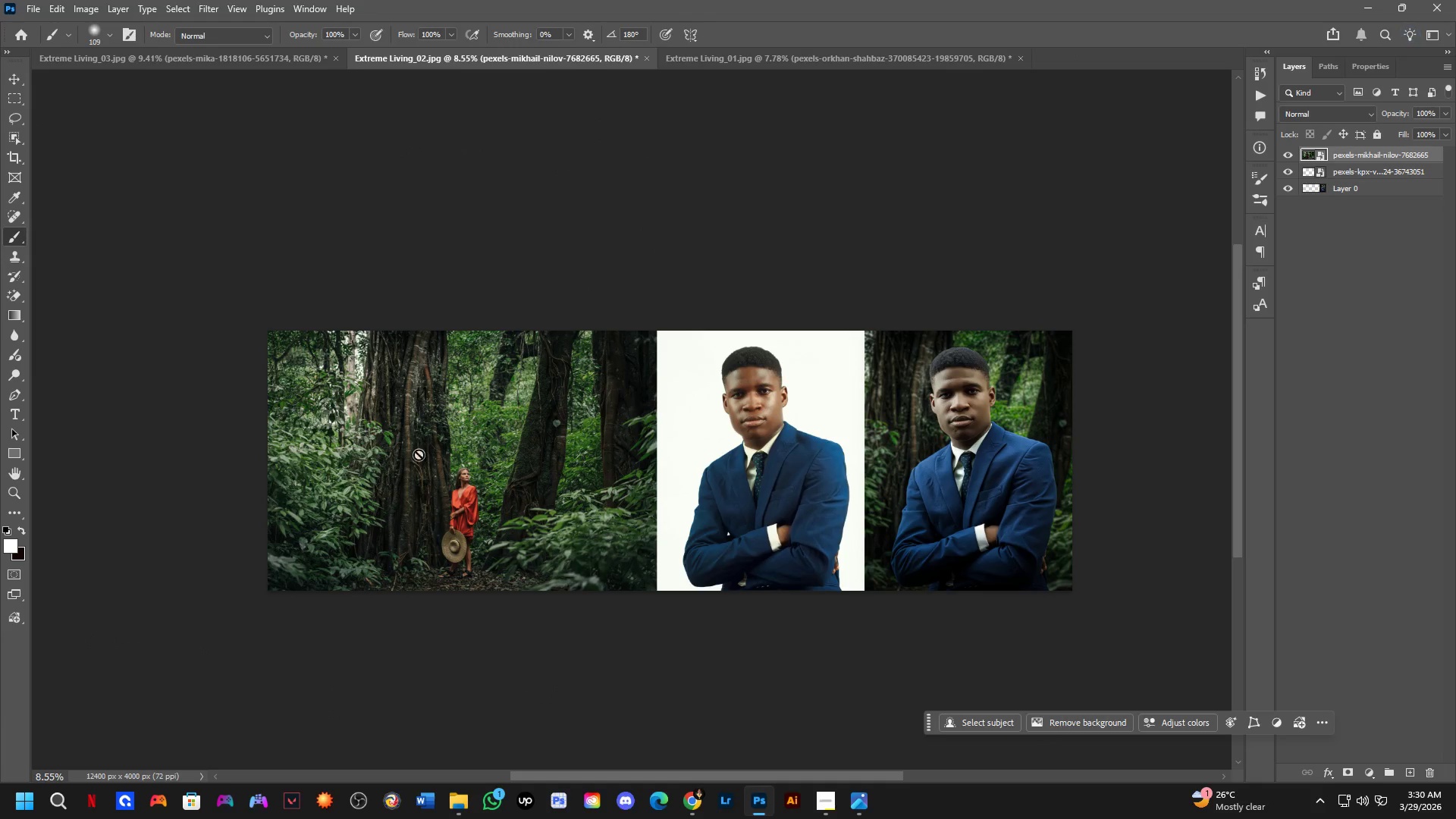 
scroll: coordinate [641, 441], scroll_direction: up, amount: 2.0
 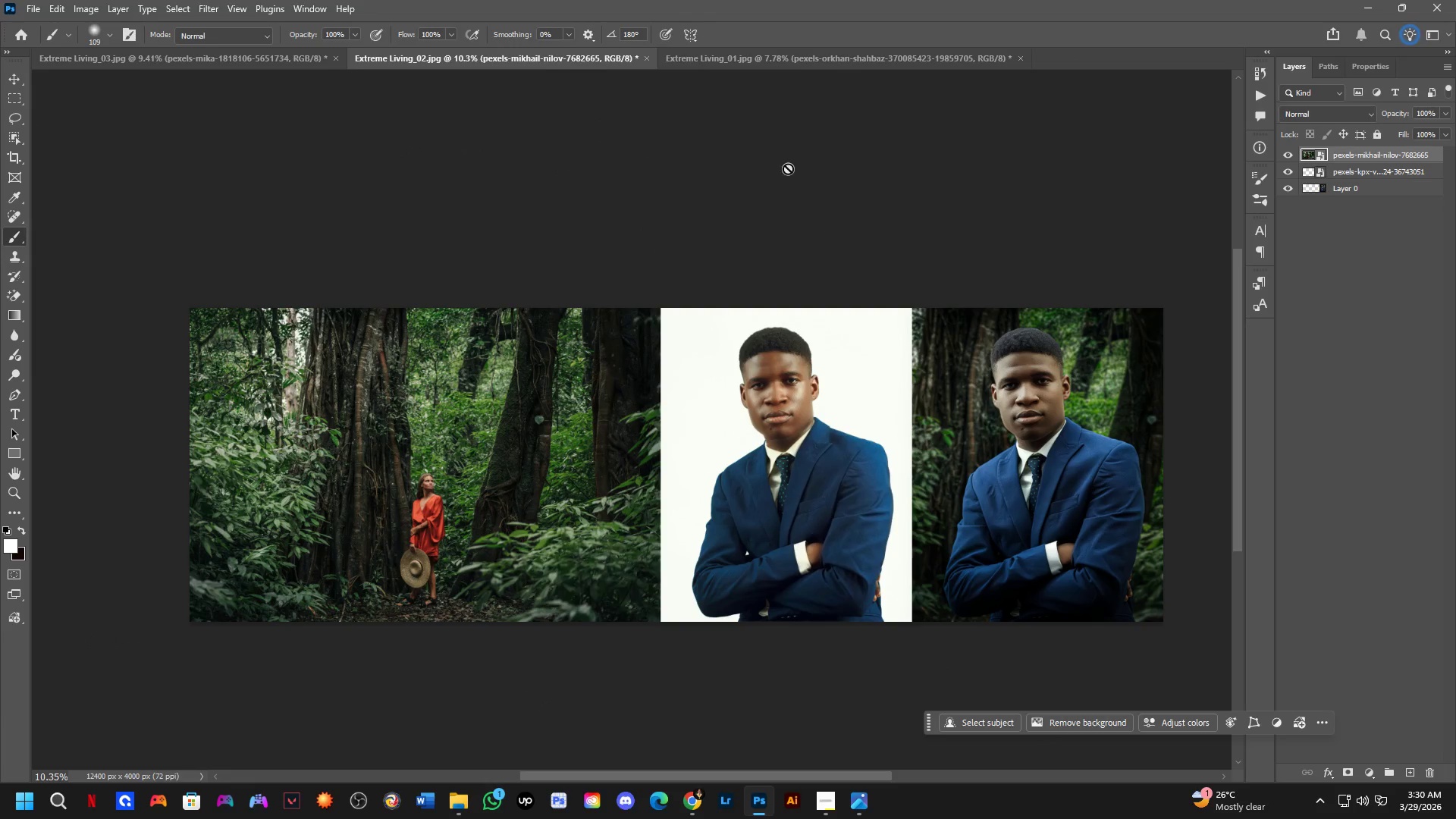 
key(Control+ControlLeft)
 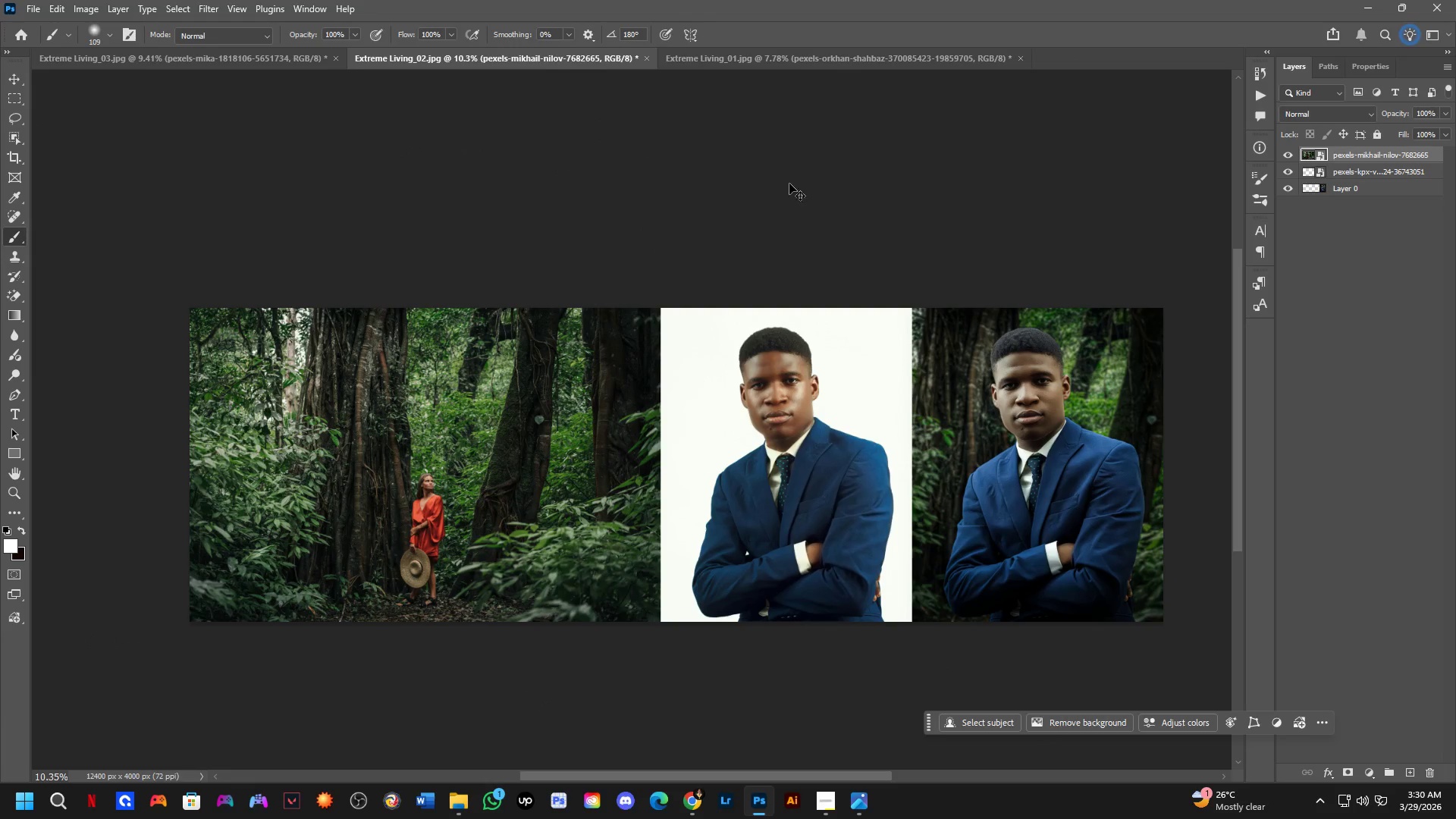 
key(Control+Tab)
 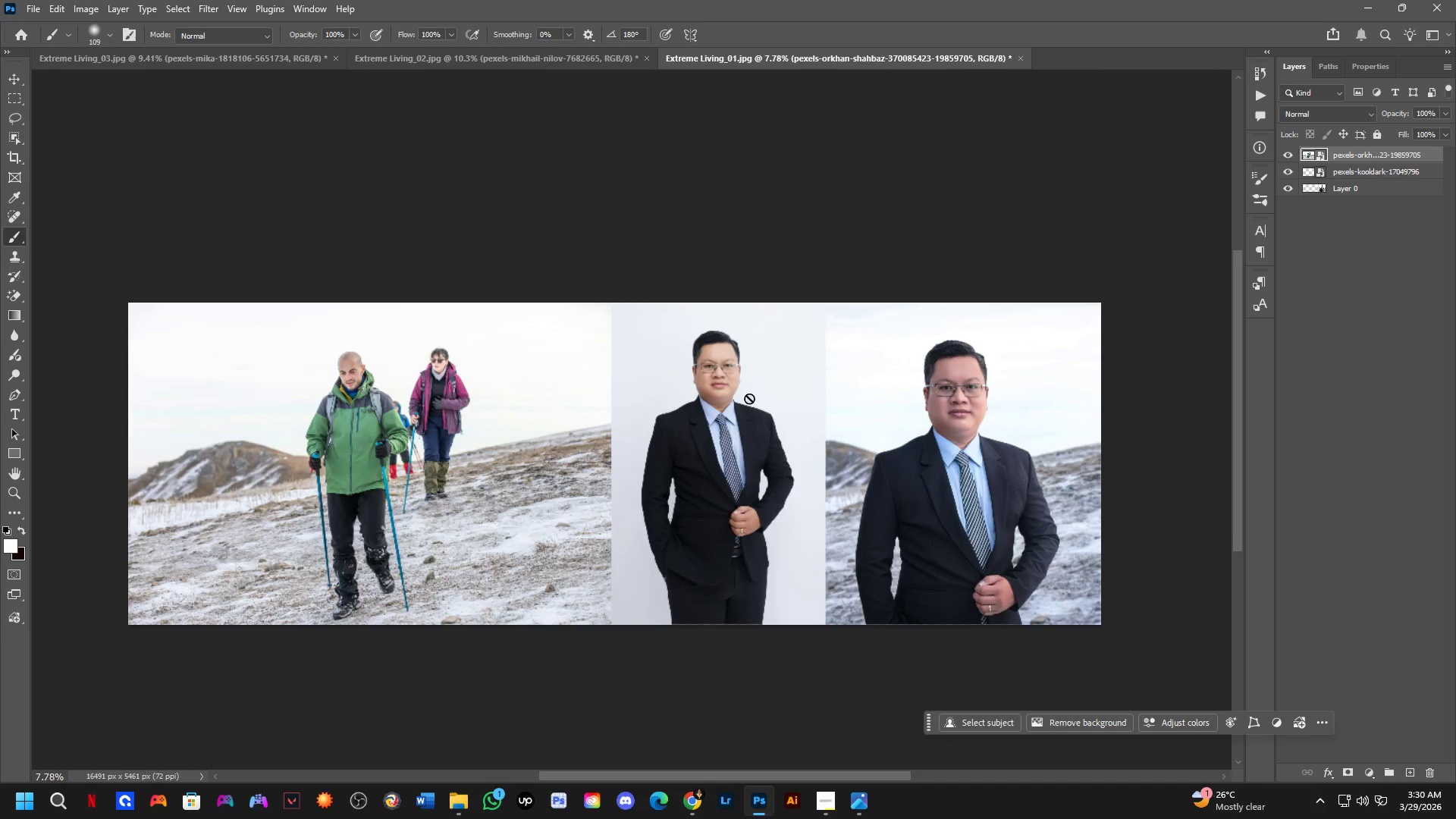 
key(Control+ControlLeft)
 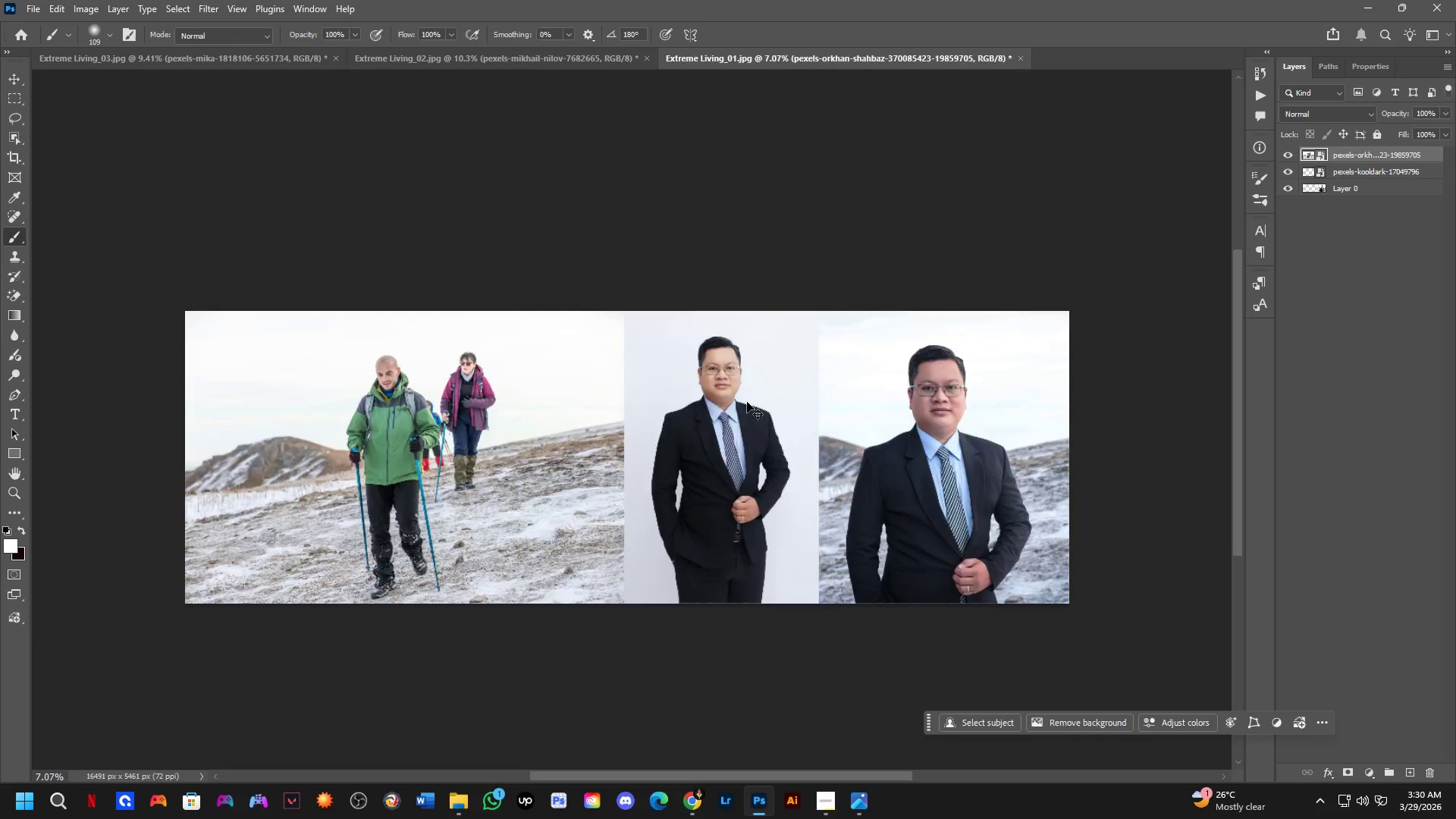 
key(Control+Tab)
 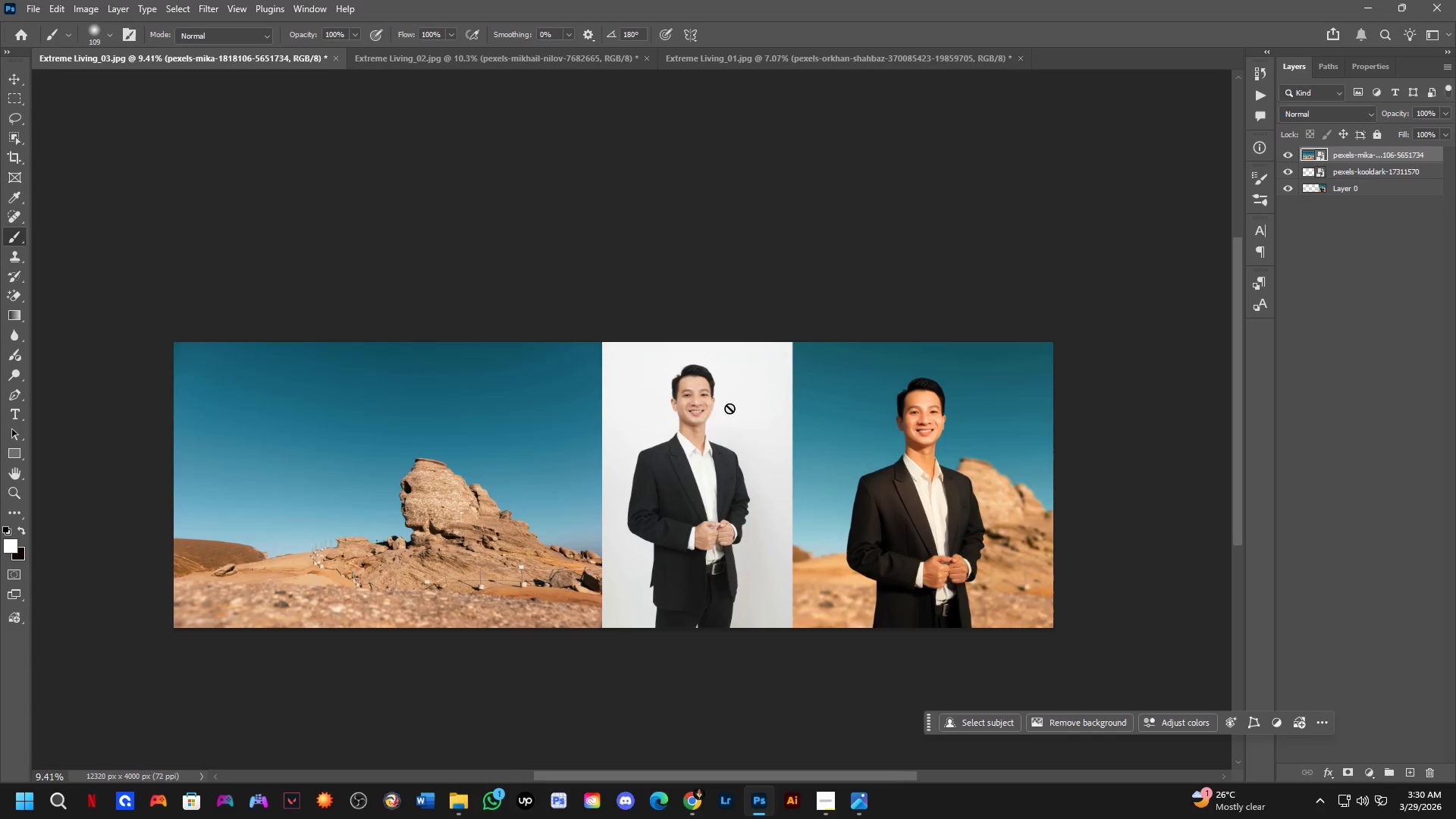 
scroll: coordinate [749, 398], scroll_direction: down, amount: 1.0
 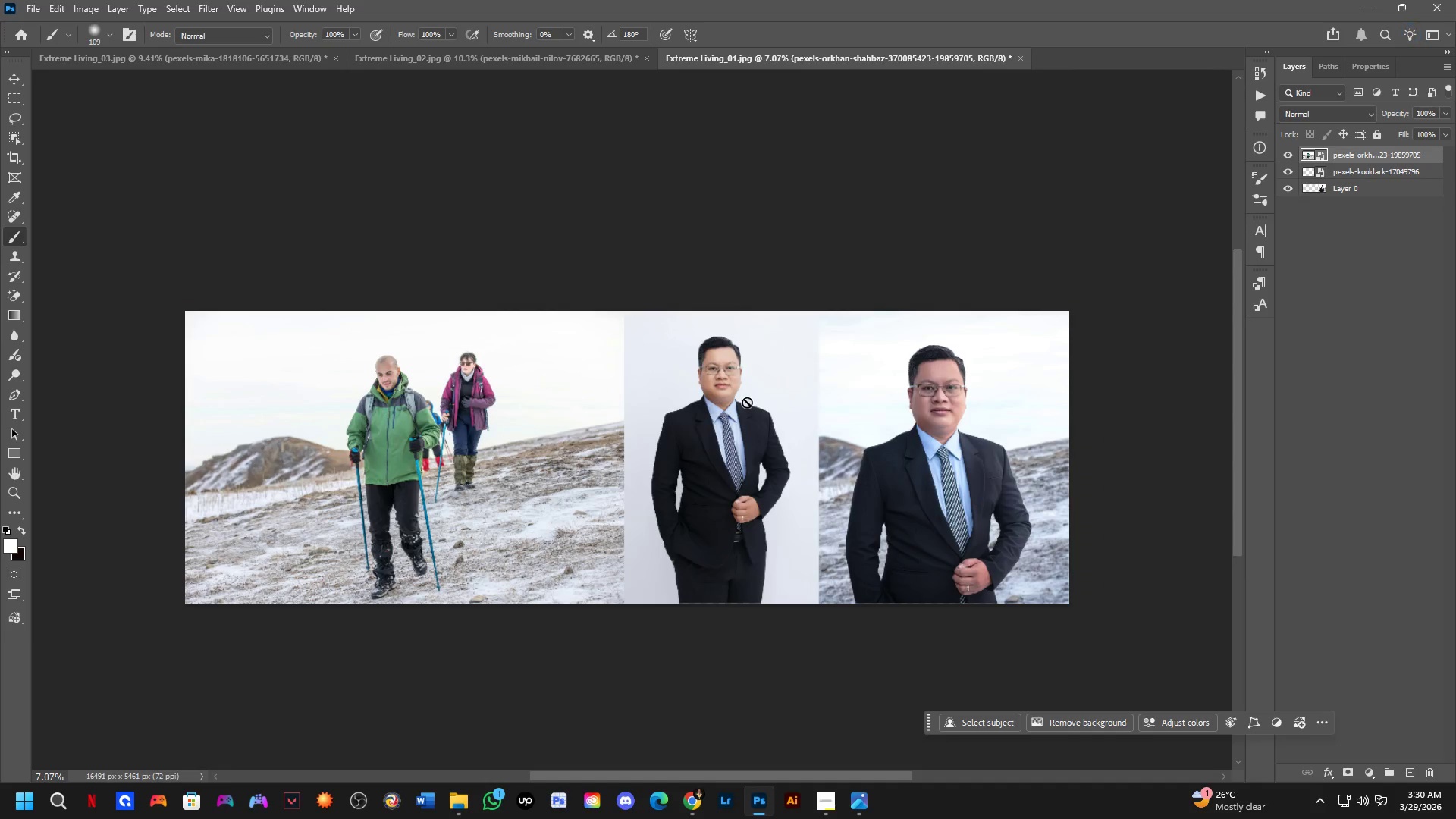 
hold_key(key=Space, duration=0.38)
 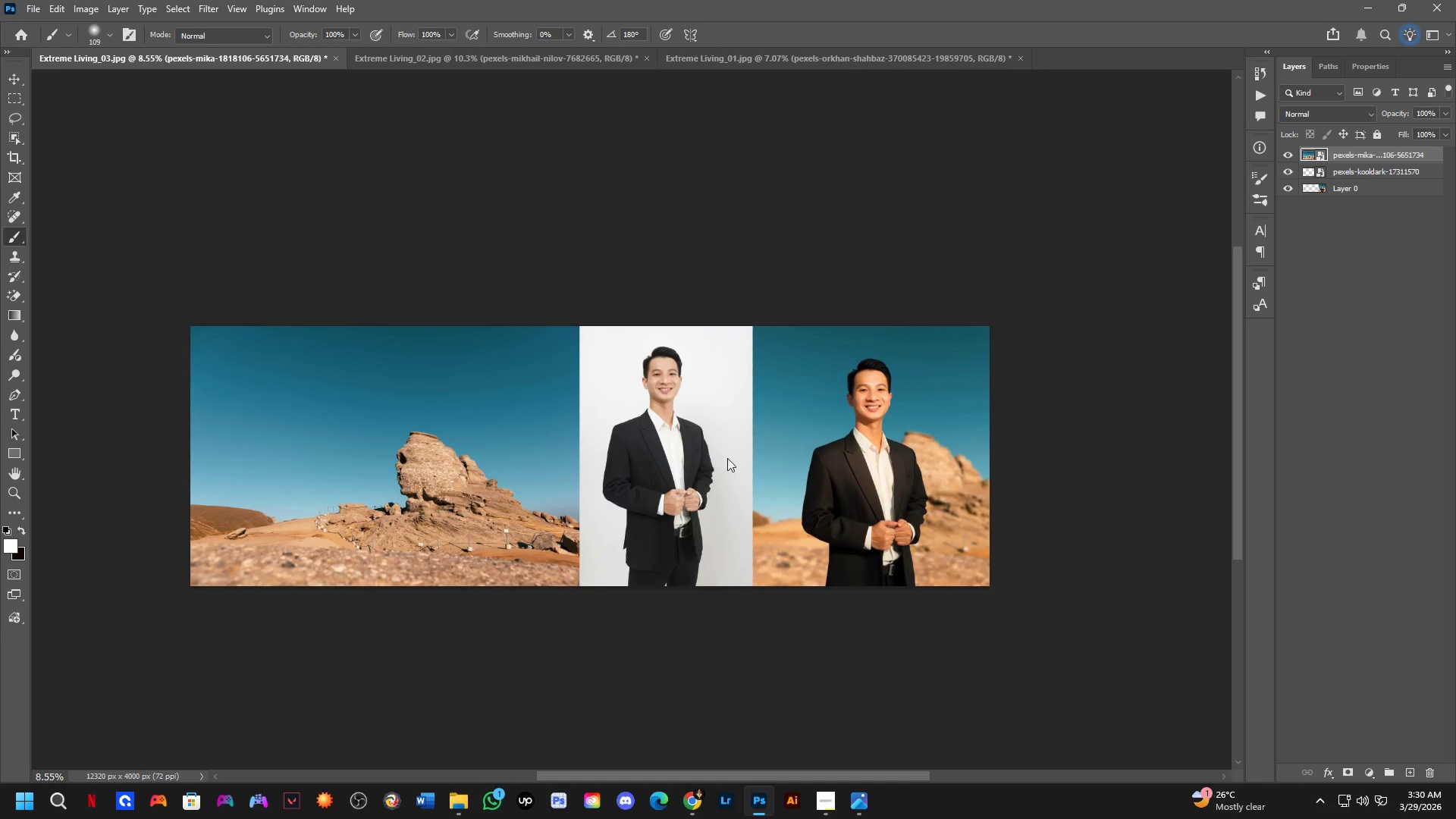 
left_click_drag(start_coordinate=[761, 481], to_coordinate=[727, 459])
 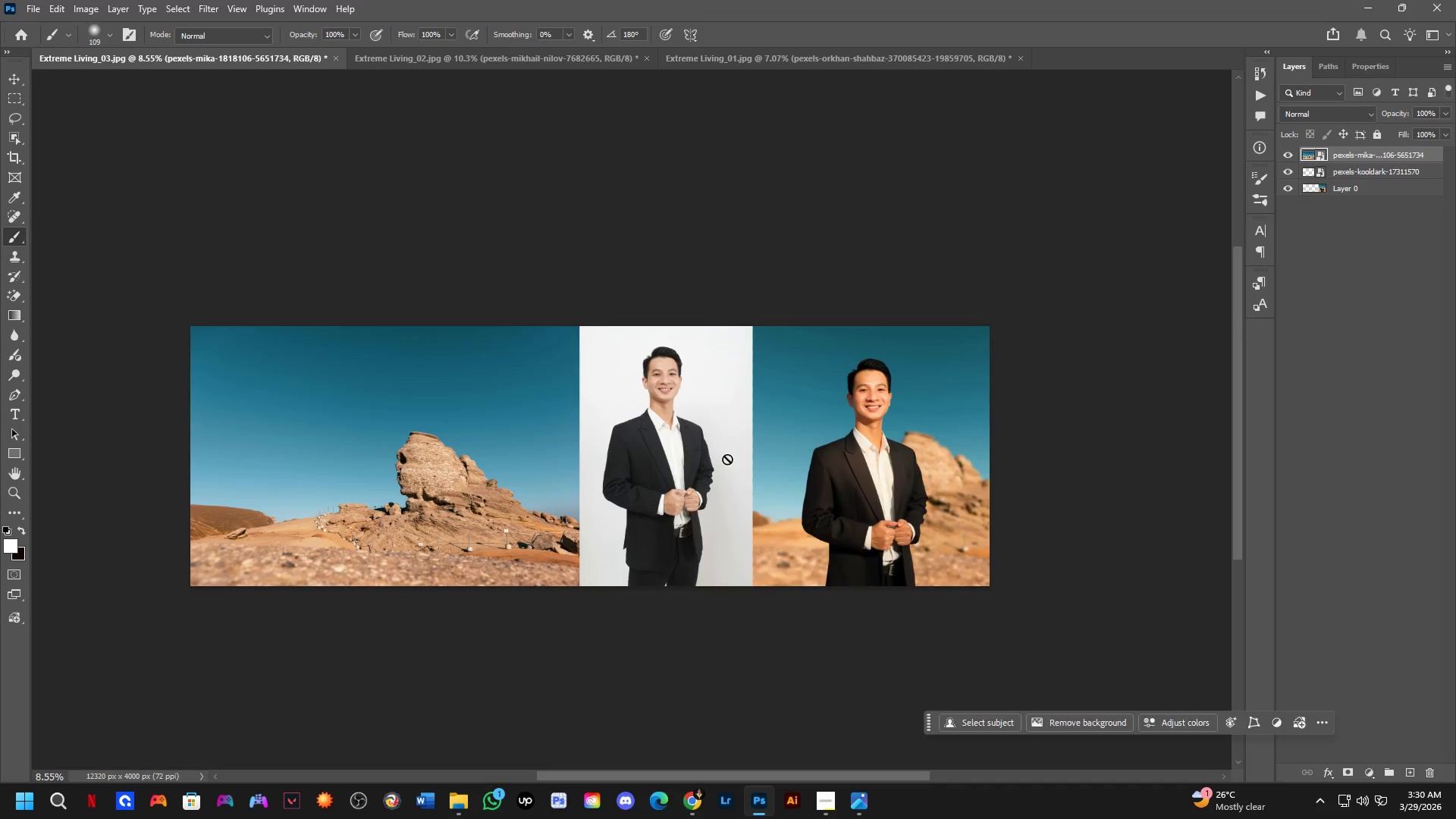 
scroll: coordinate [726, 408], scroll_direction: down, amount: 1.0
 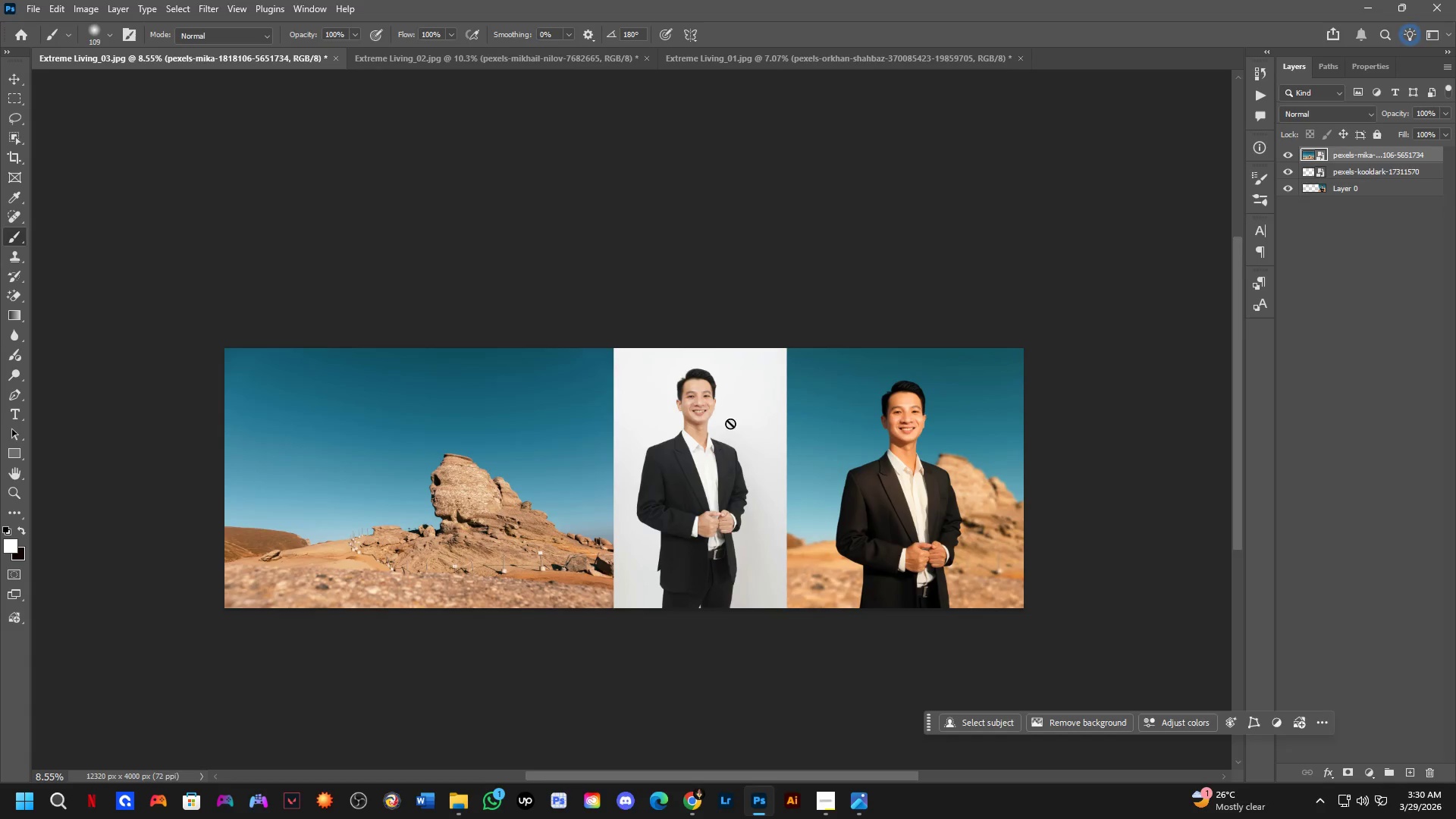 
key(Control+Shift+S)
 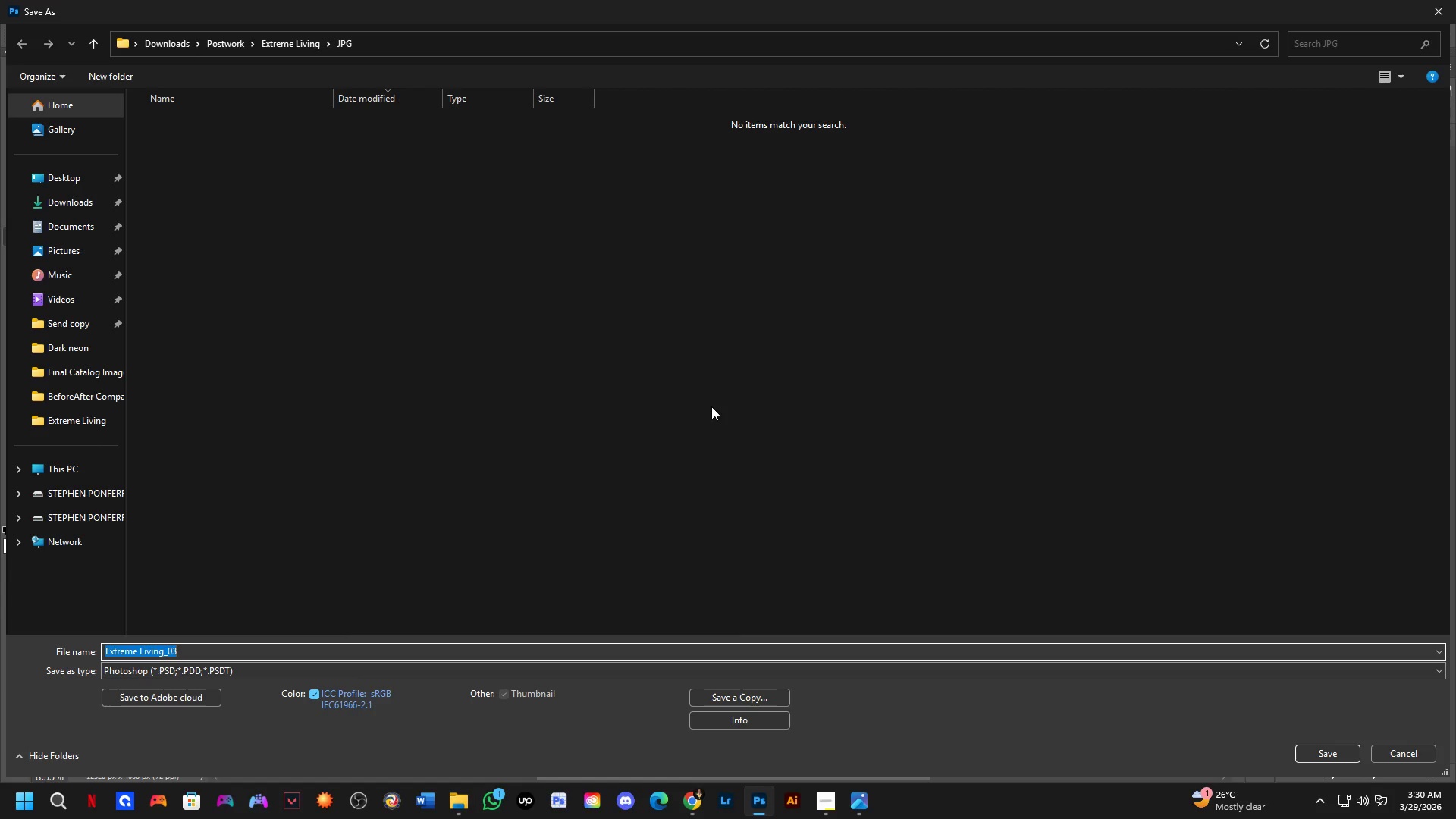 
wait(16.16)
 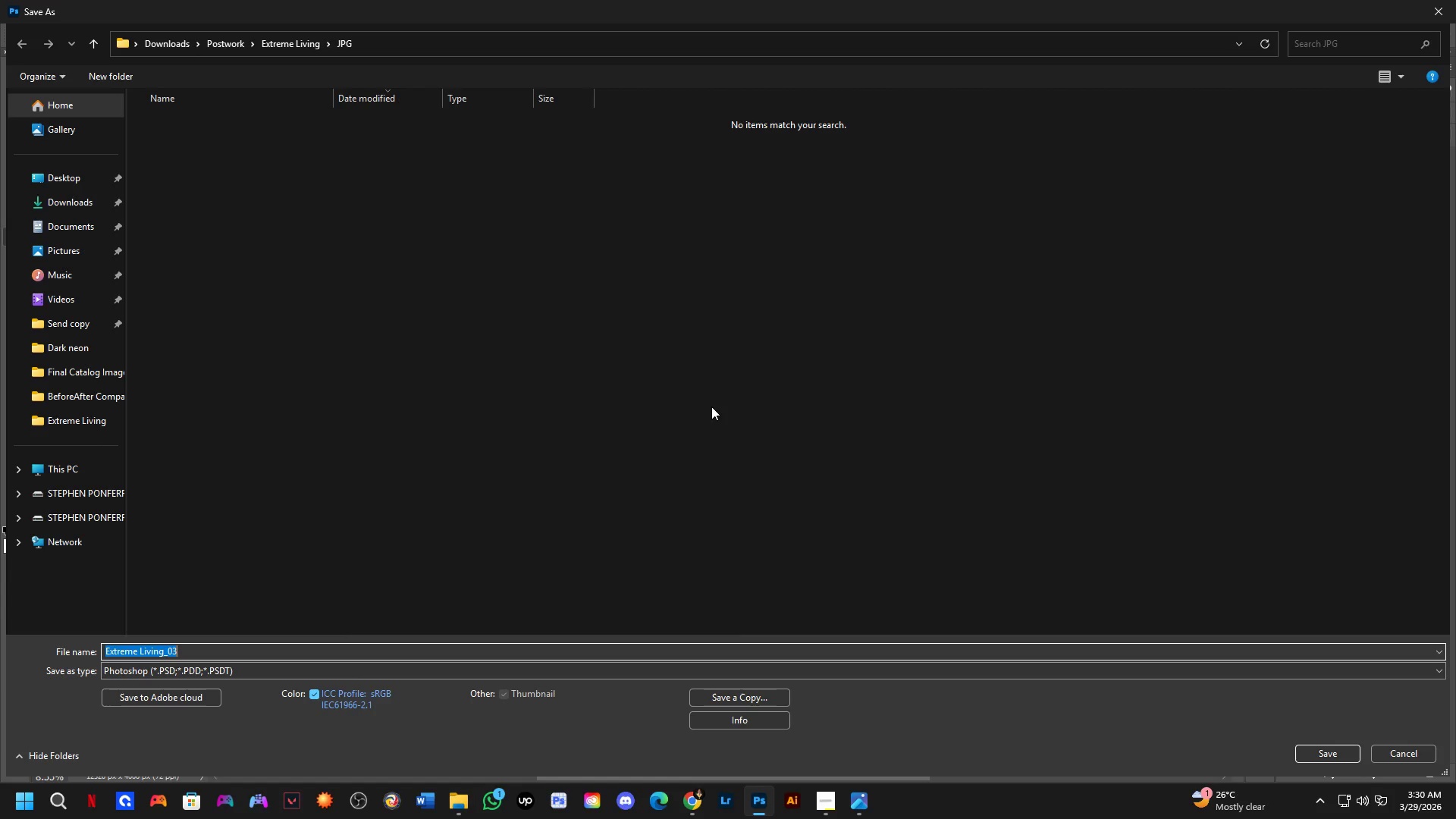 
left_click([285, 42])
 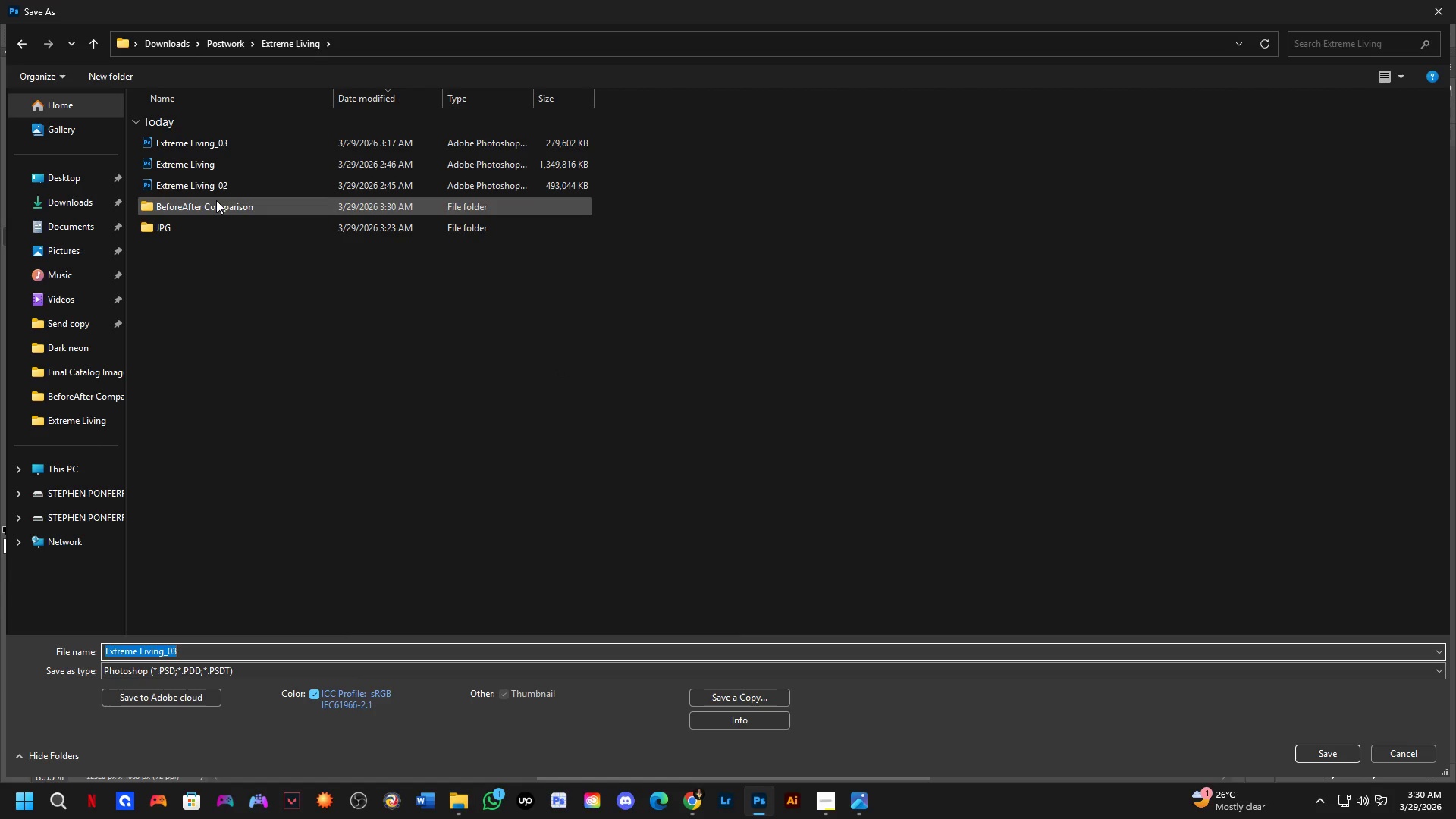 
double_click([216, 200])
 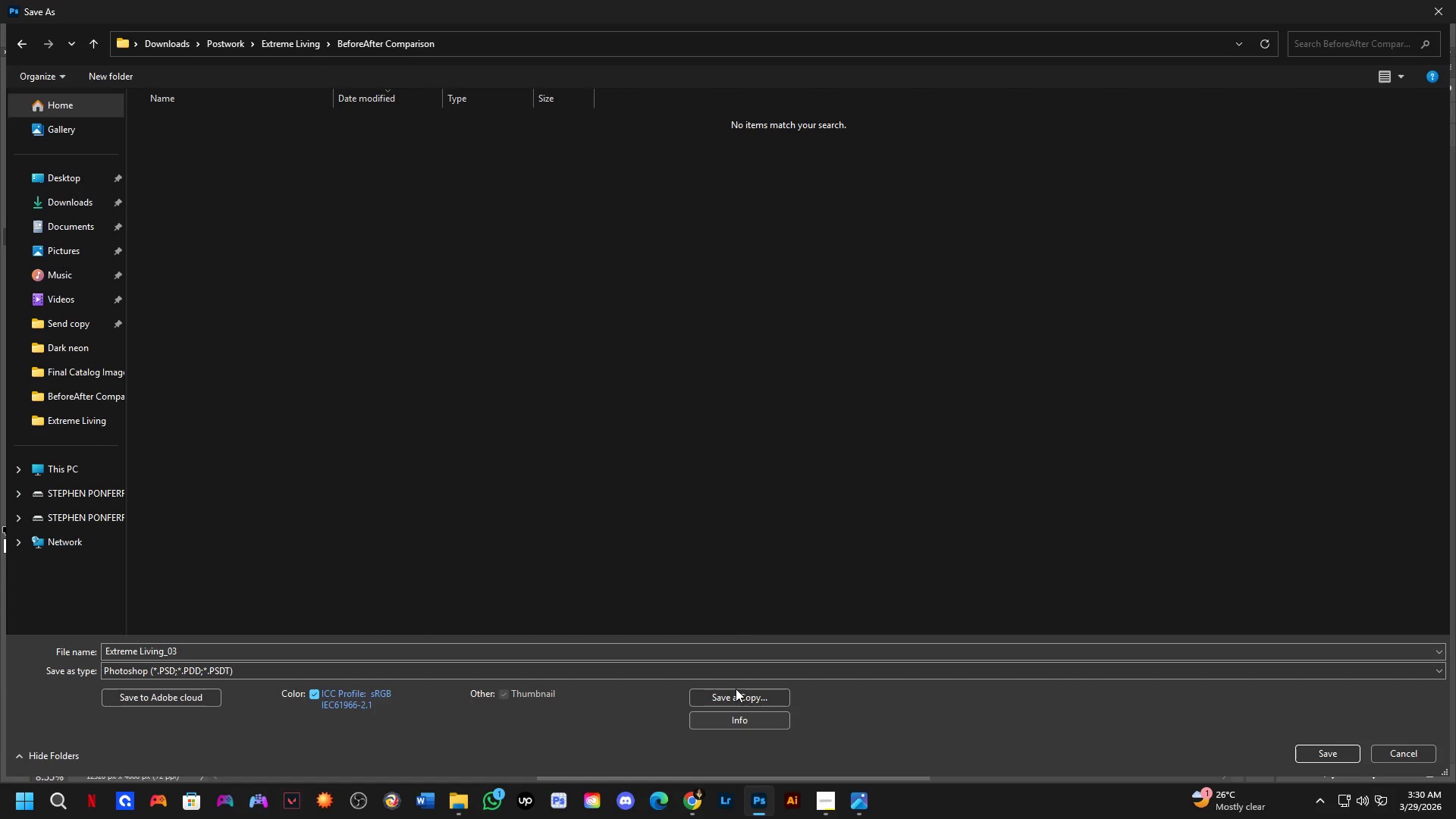 
left_click([736, 691])
 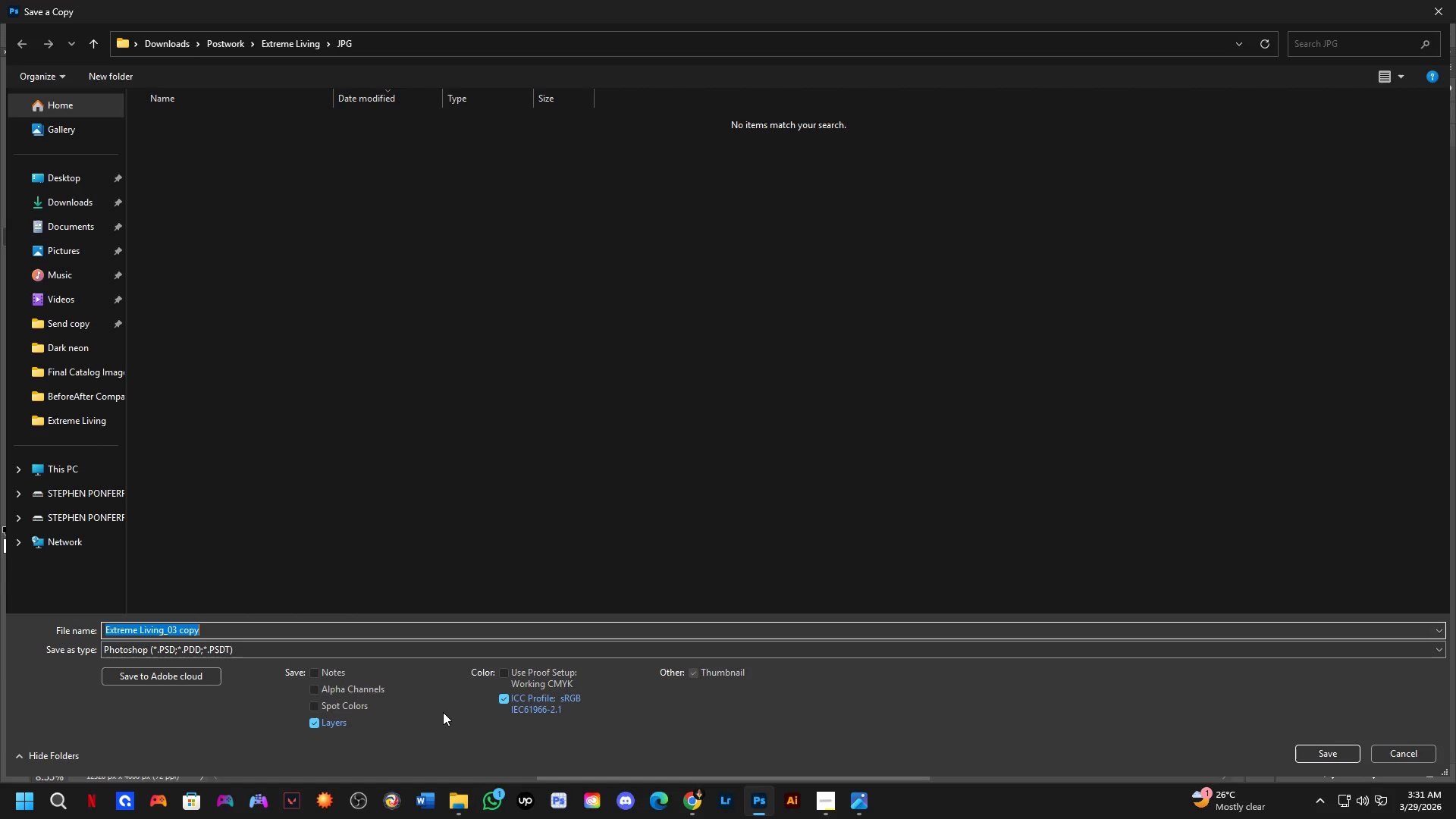 
wait(37.03)
 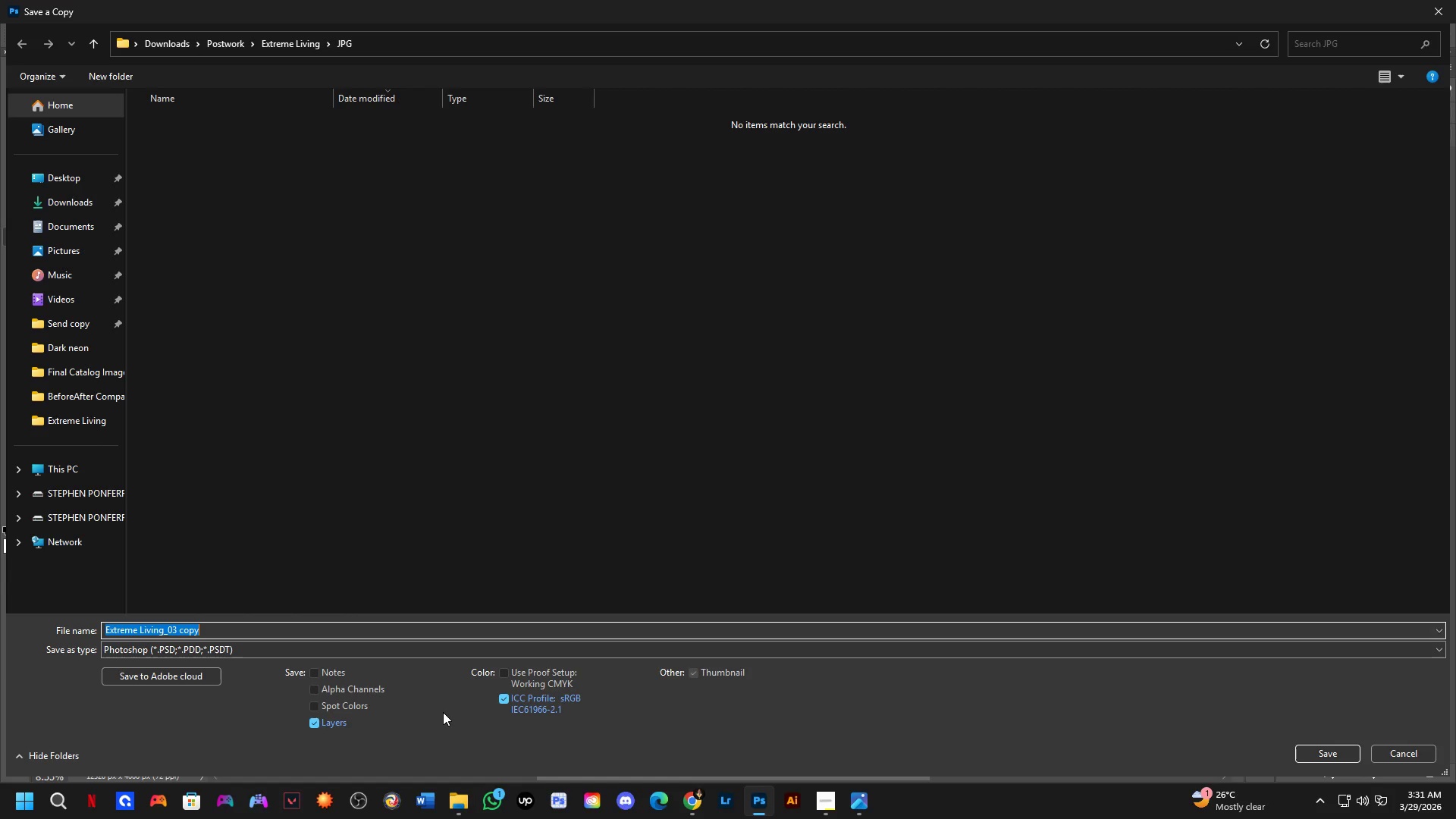 
left_click([289, 46])
 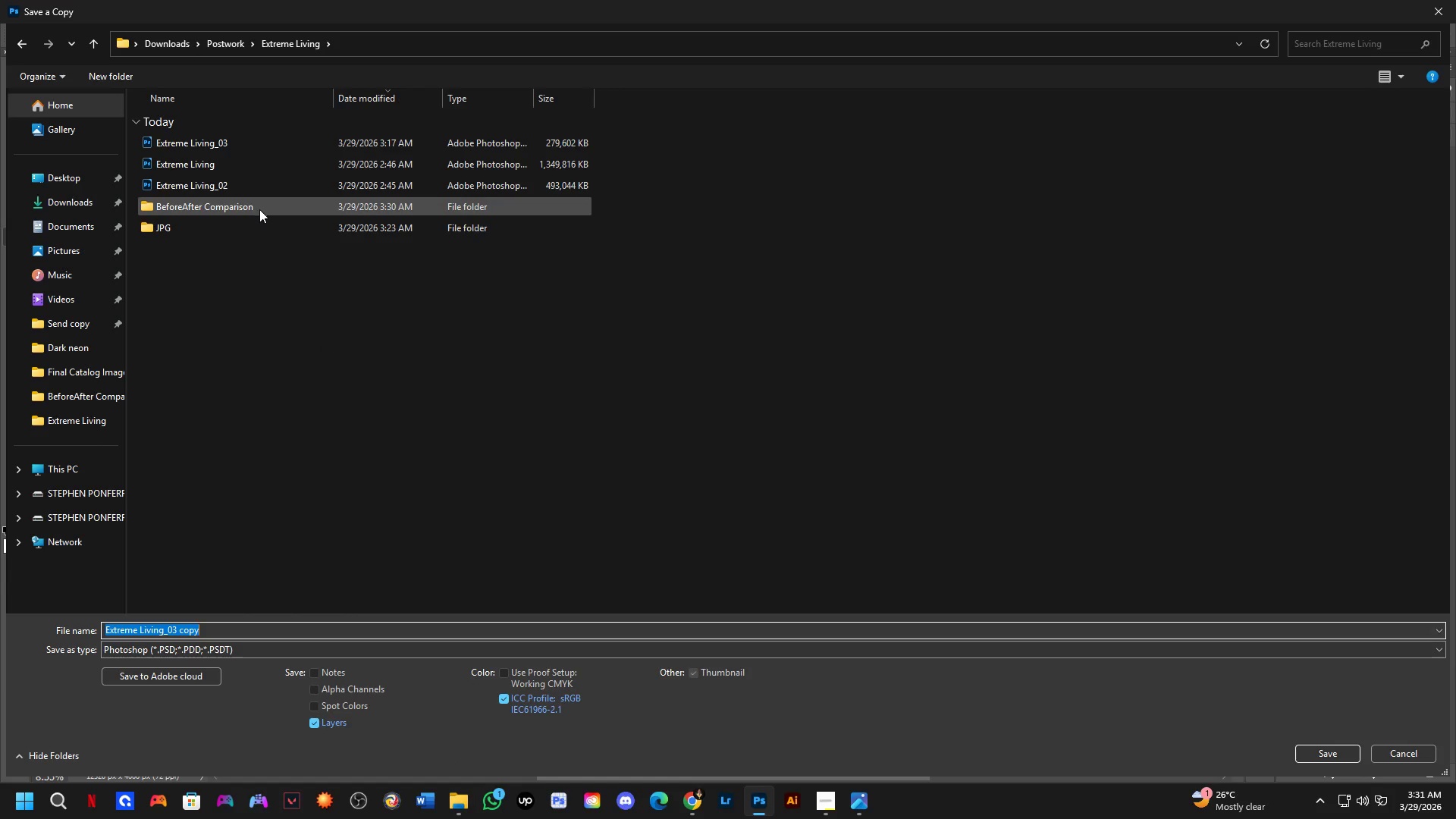 
double_click([259, 209])
 